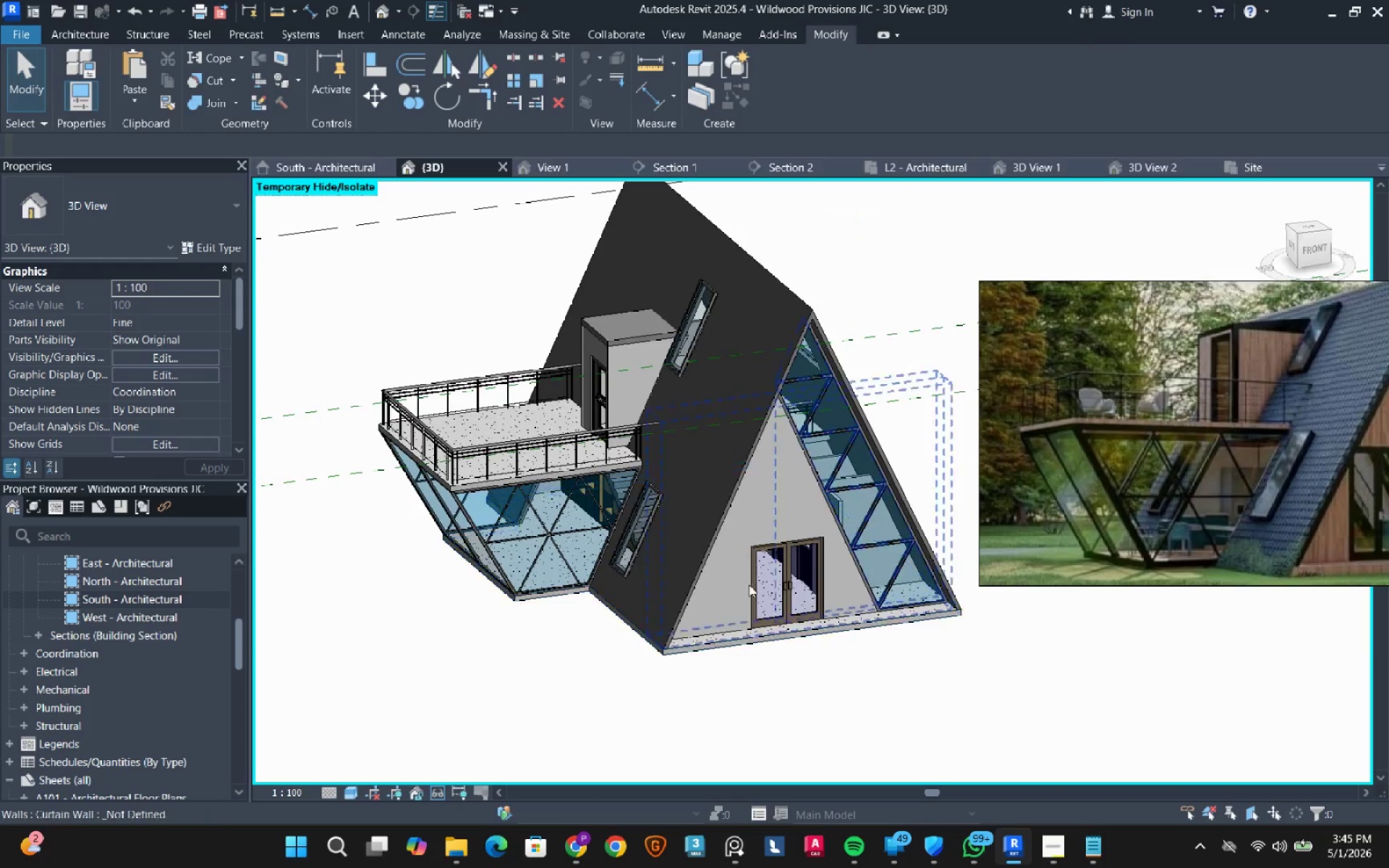 
scroll: coordinate [590, 490], scroll_direction: down, amount: 1.0
 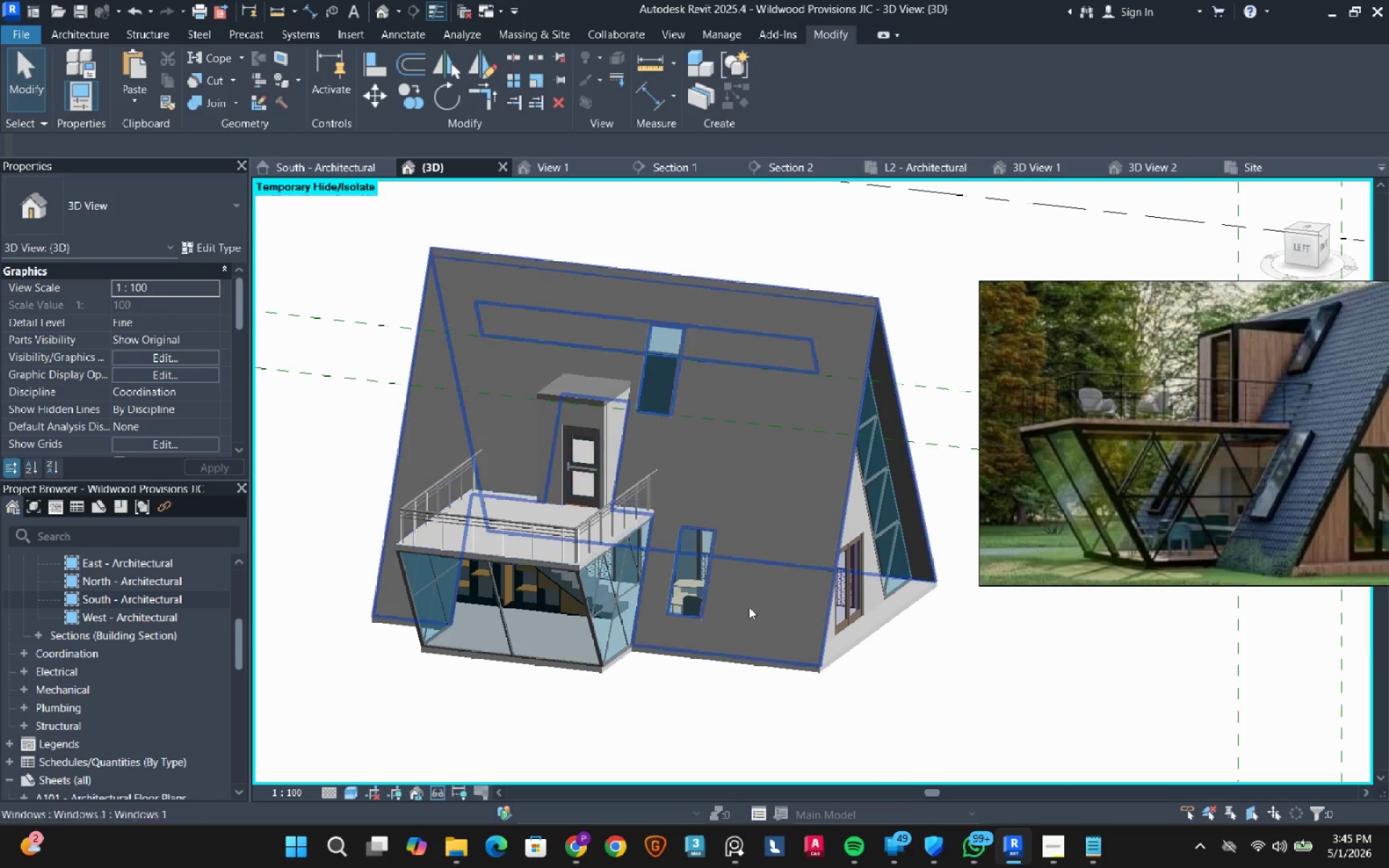 
left_click([727, 627])
 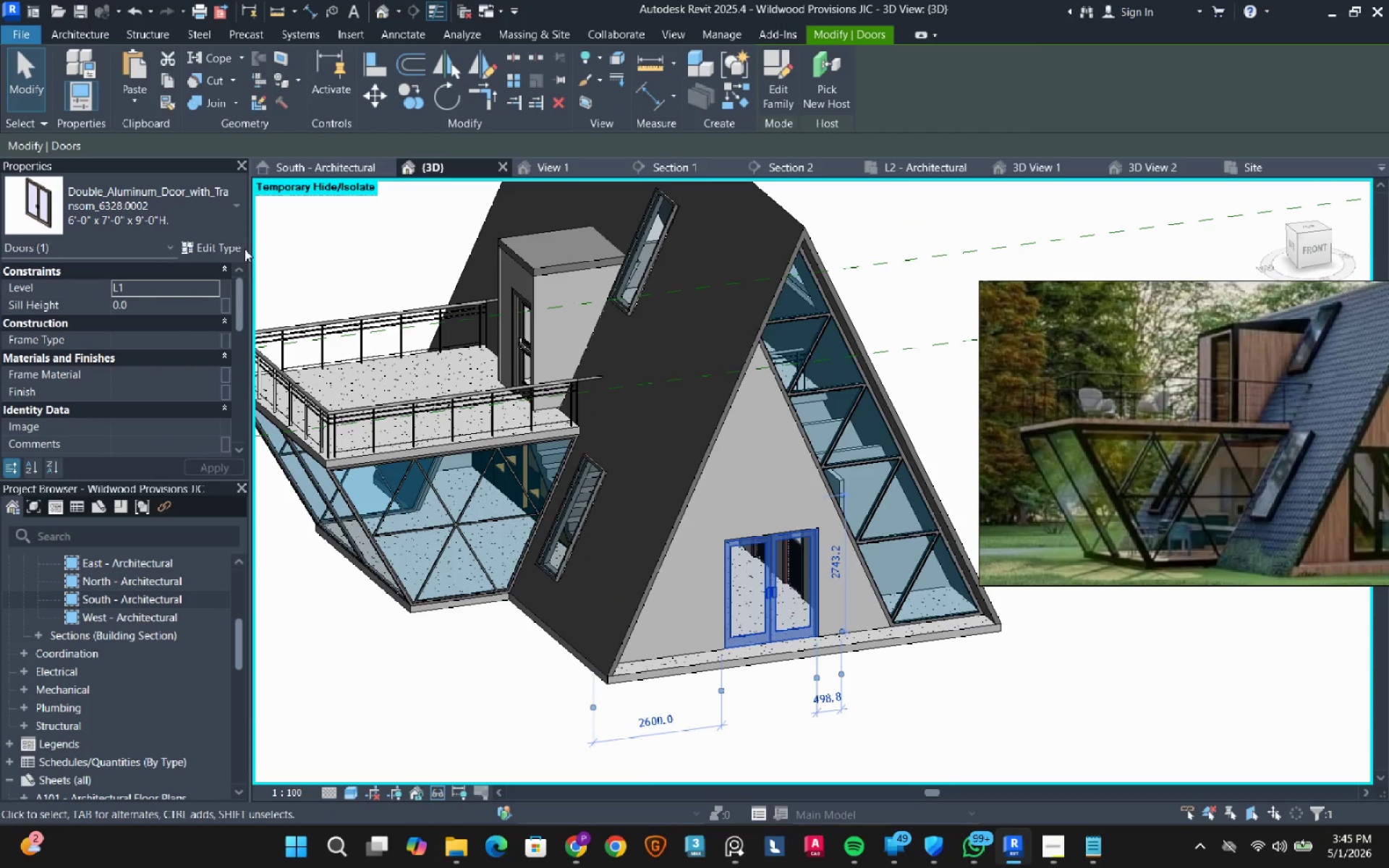 
scroll: coordinate [838, 565], scroll_direction: up, amount: 2.0
 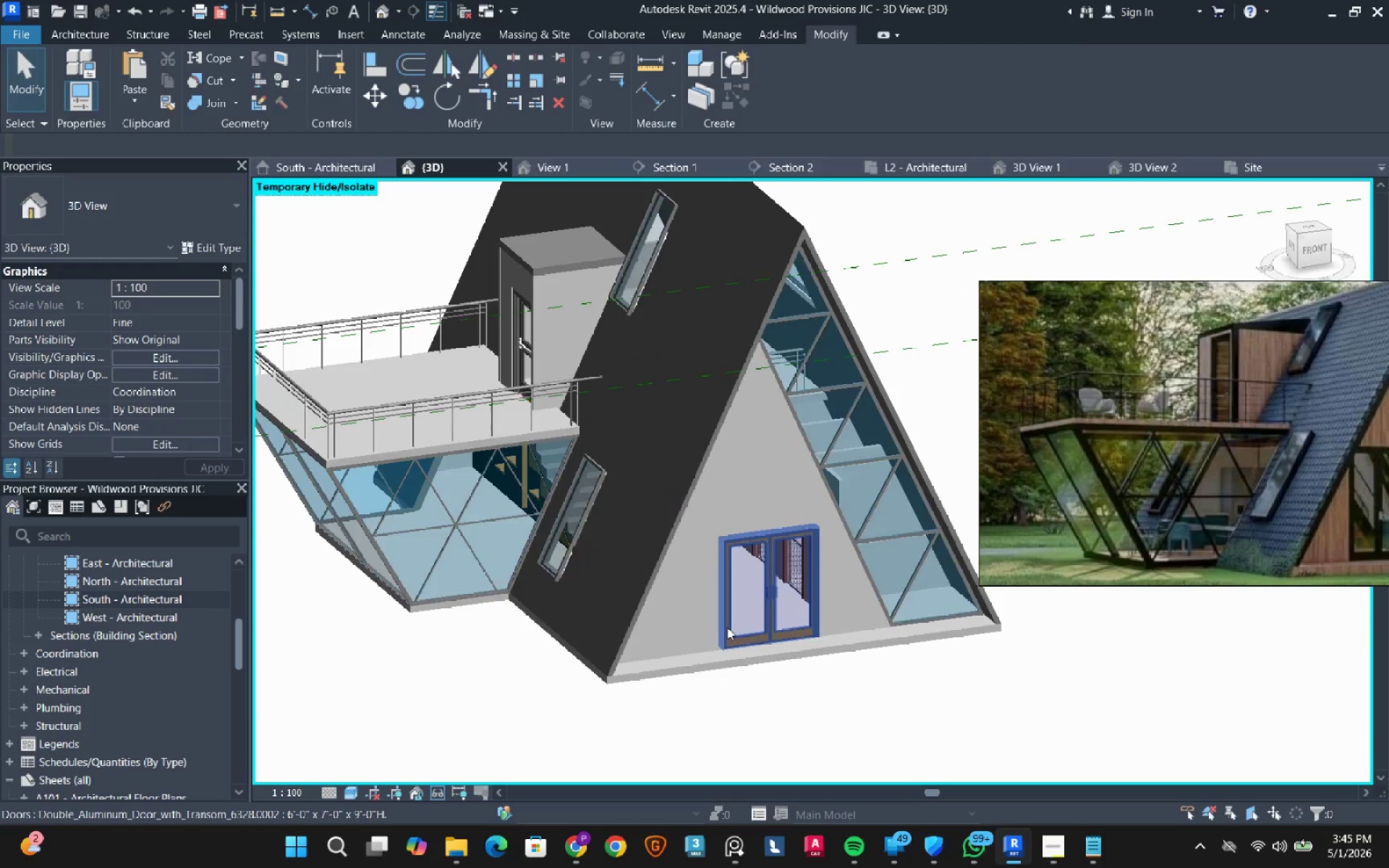 
left_click([228, 245])
 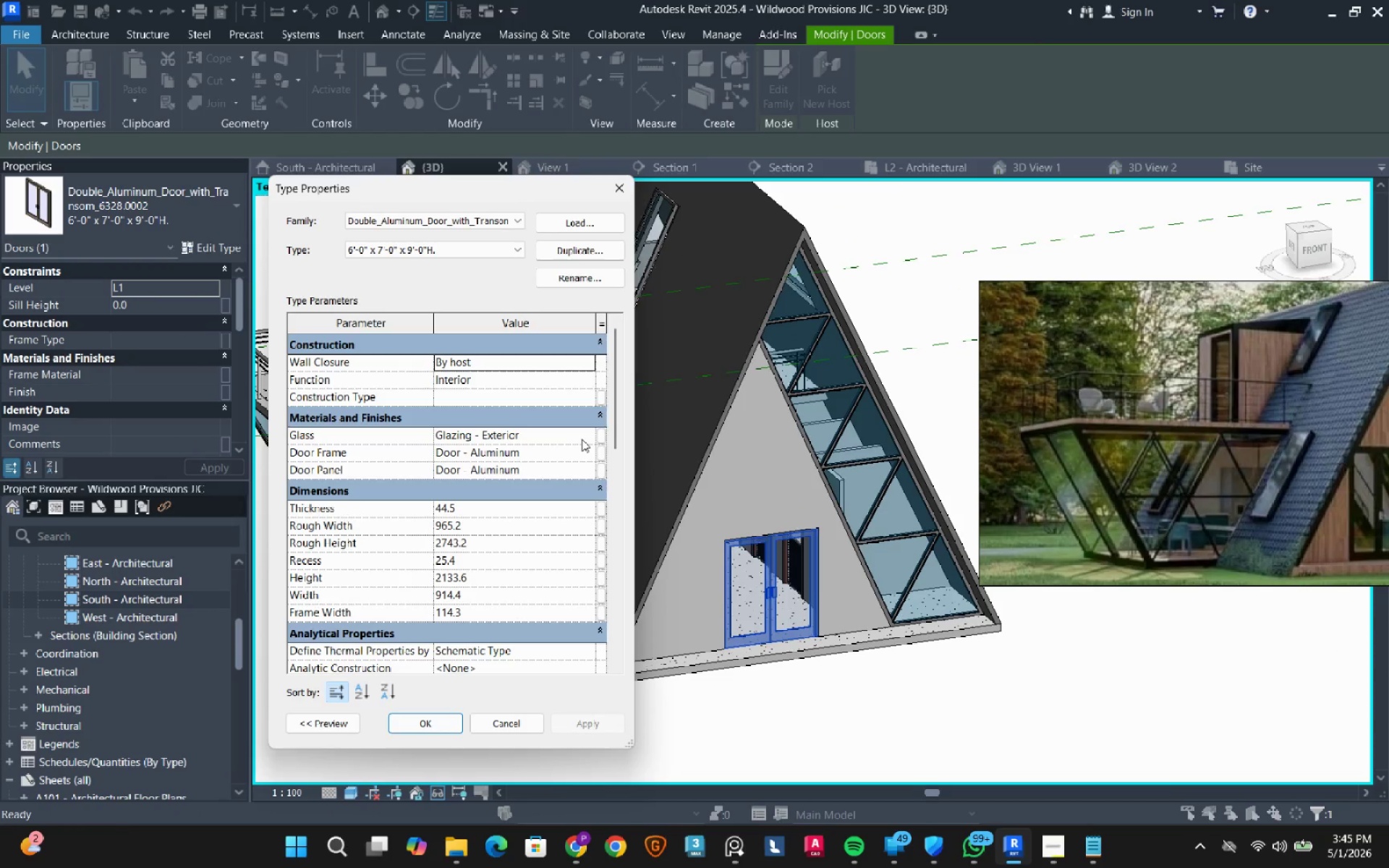 
left_click([590, 433])
 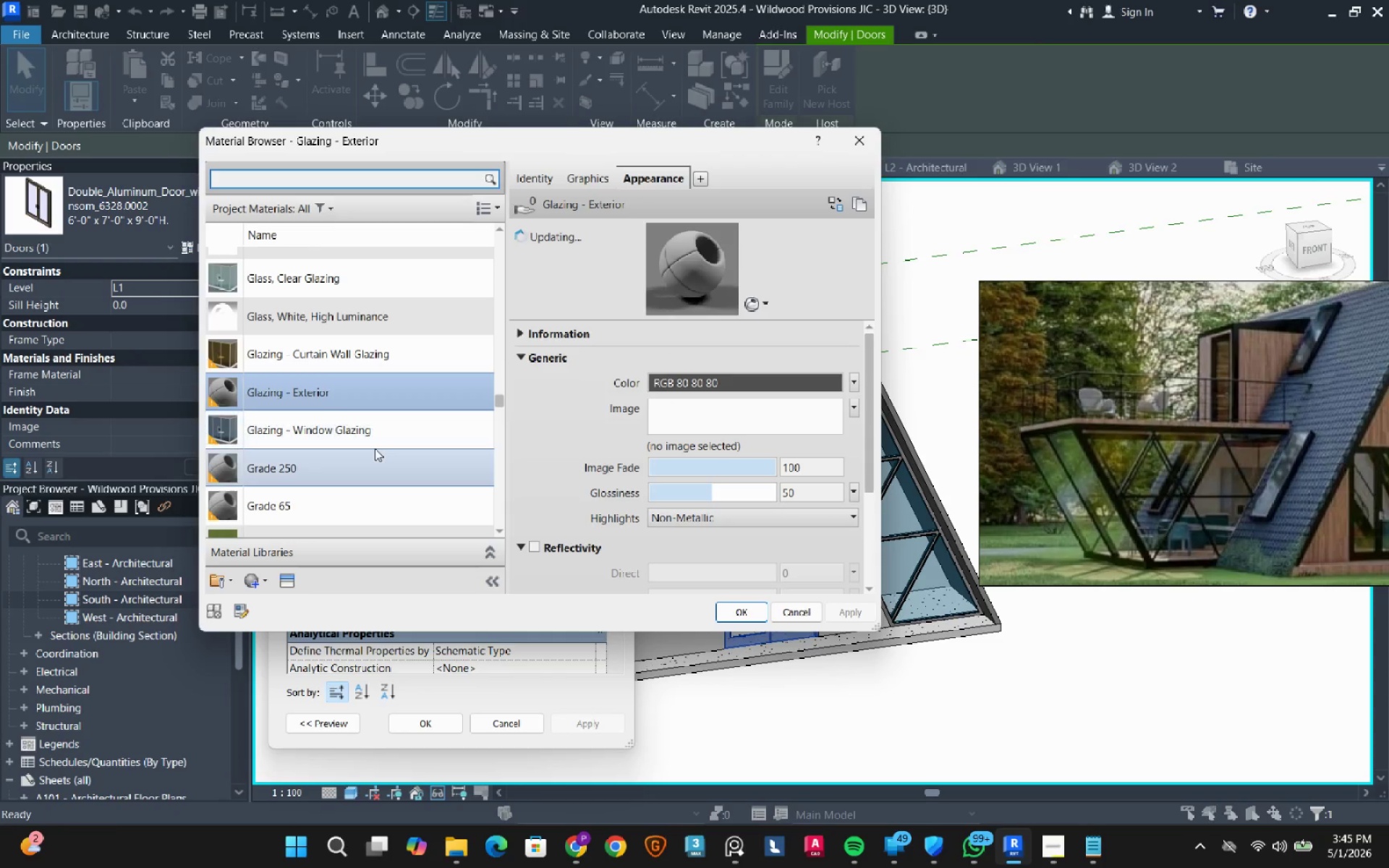 
left_click([376, 430])
 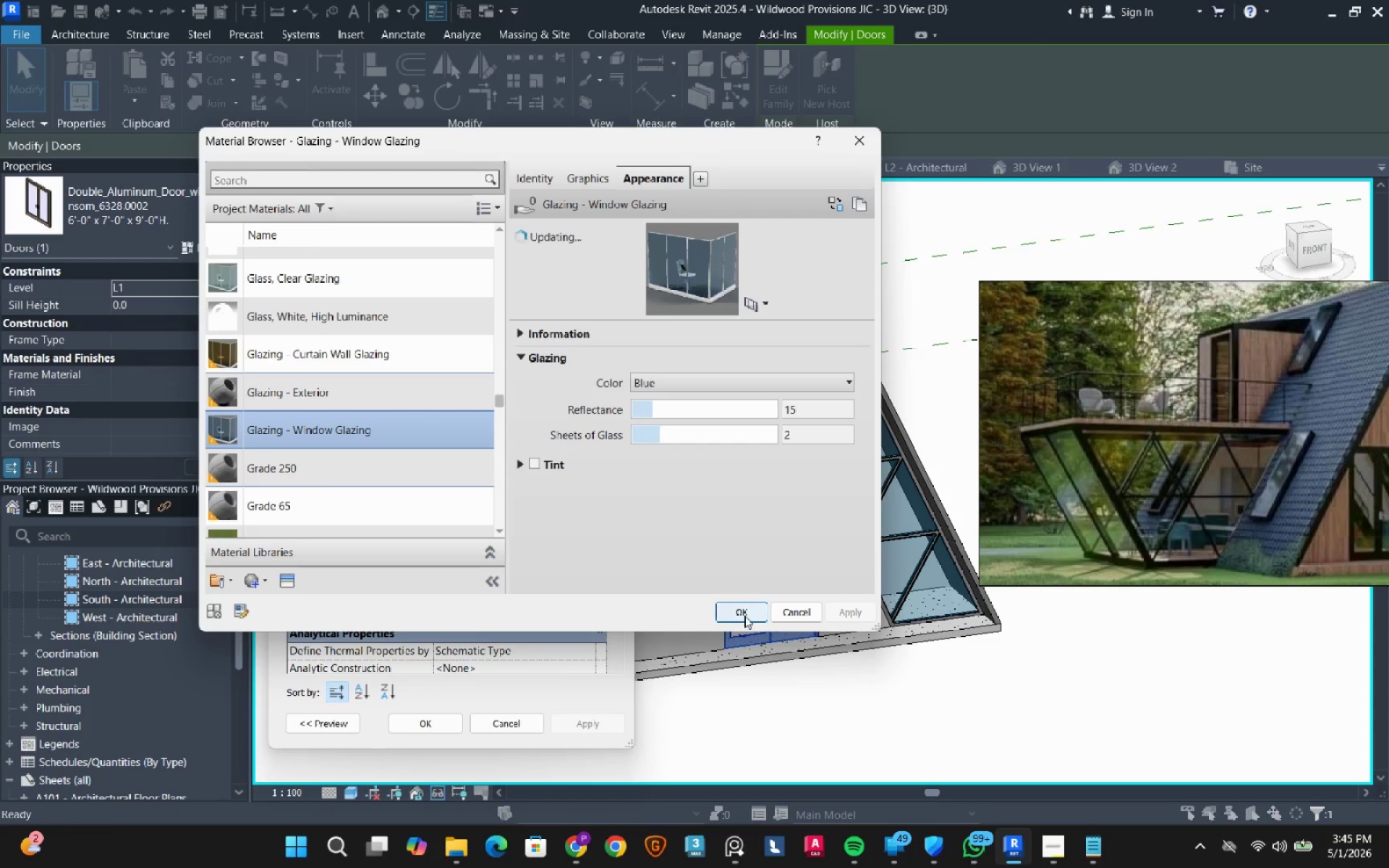 
left_click([745, 613])
 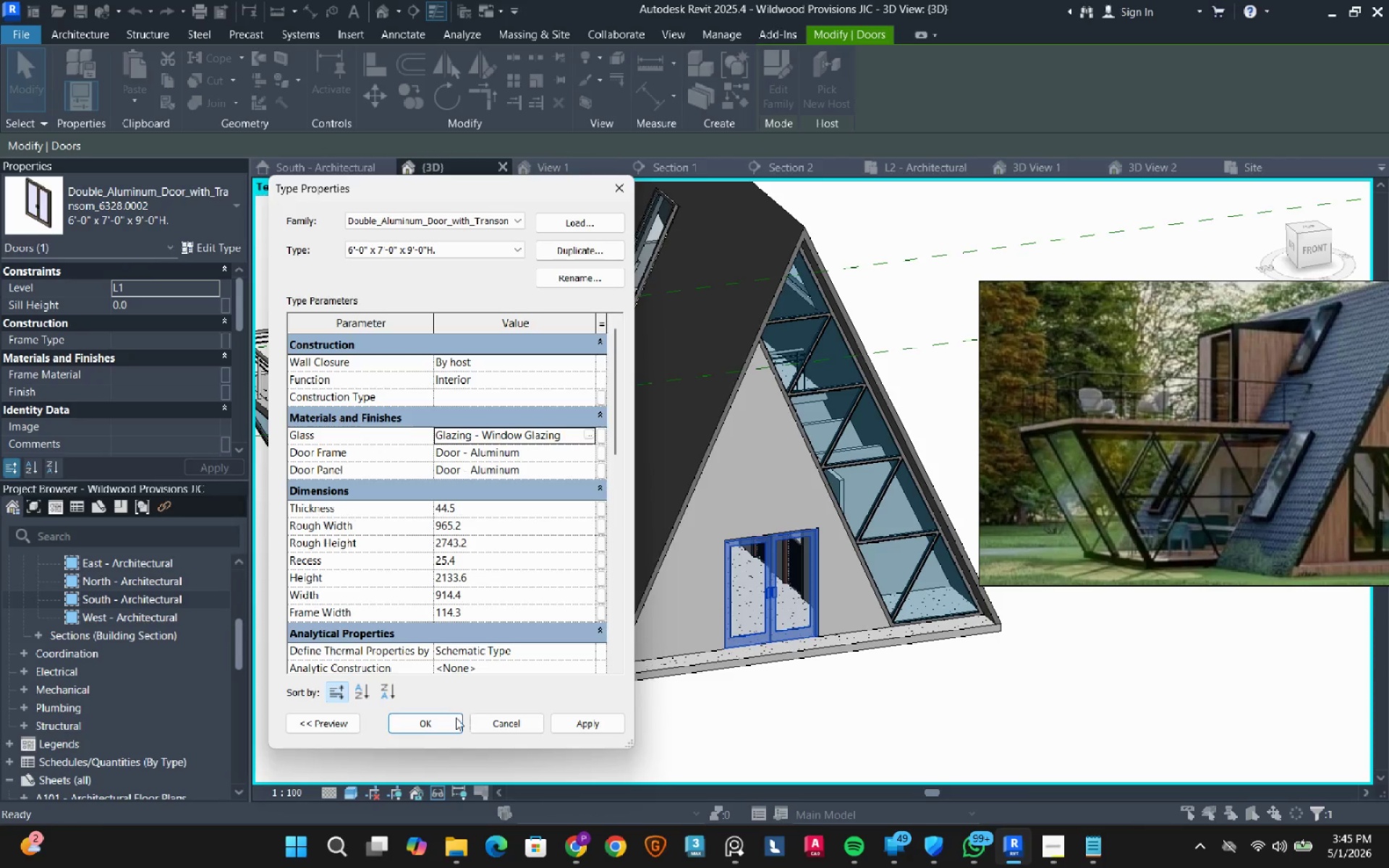 
left_click([436, 728])
 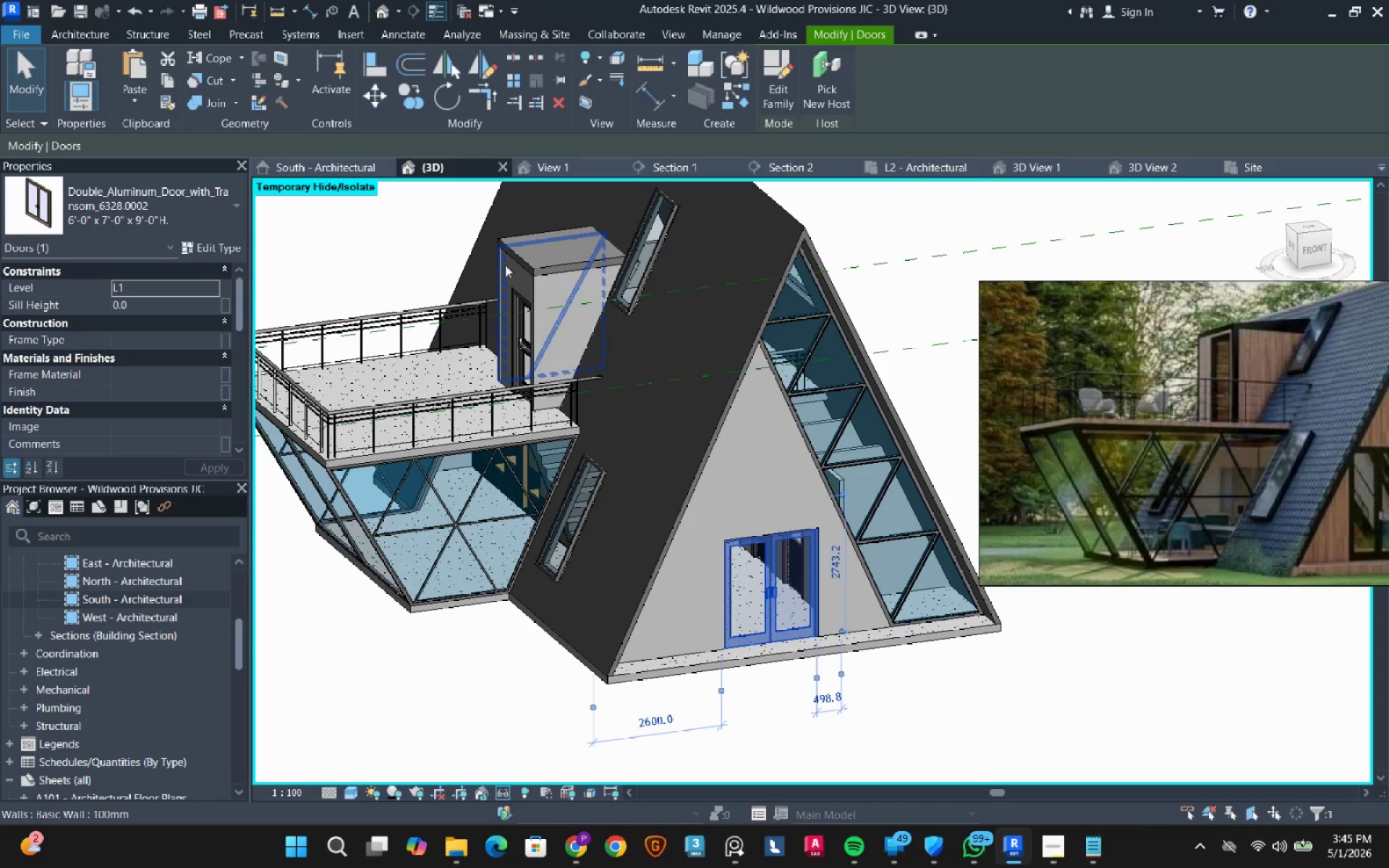 
left_click([451, 391])
 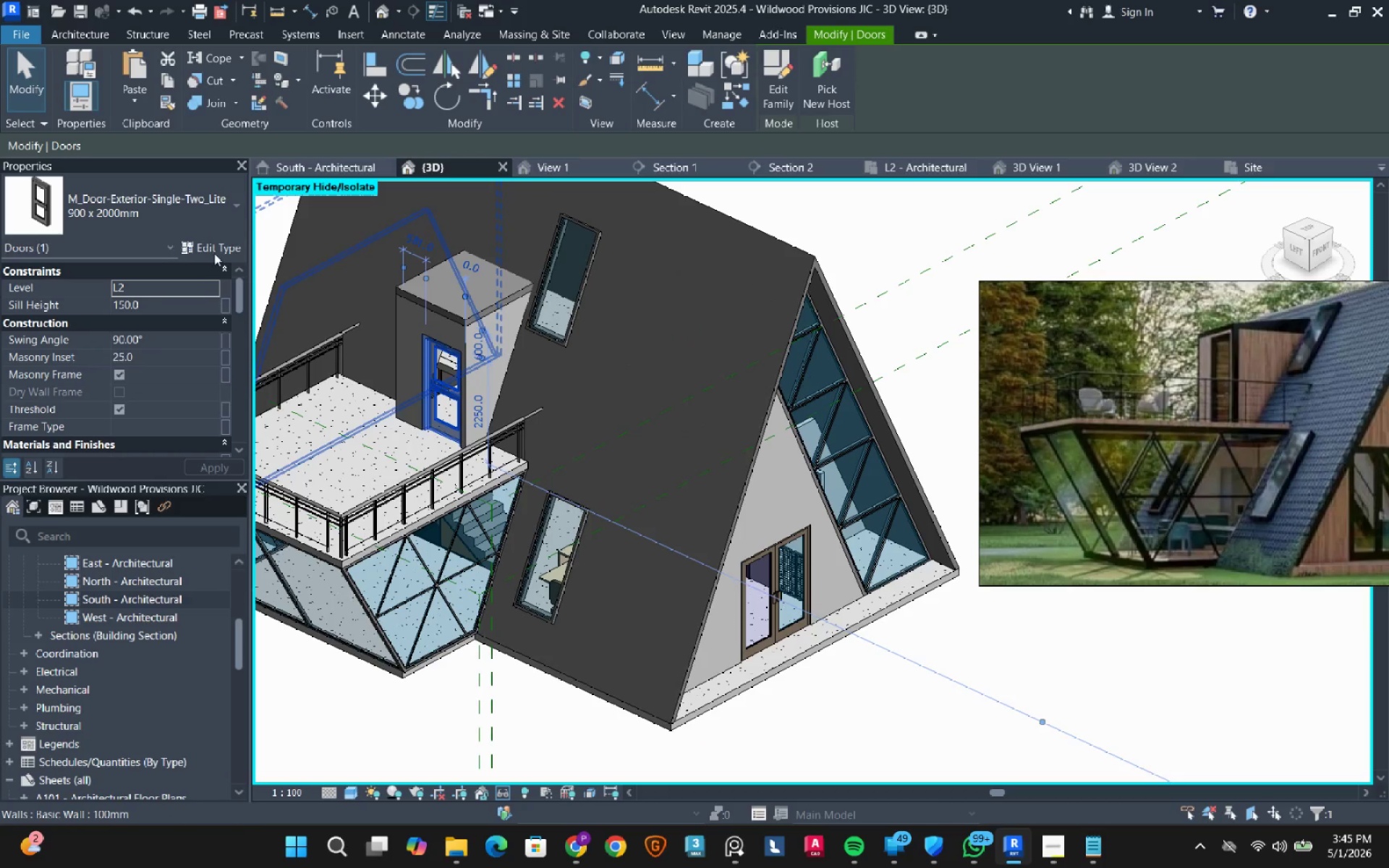 
left_click([214, 252])
 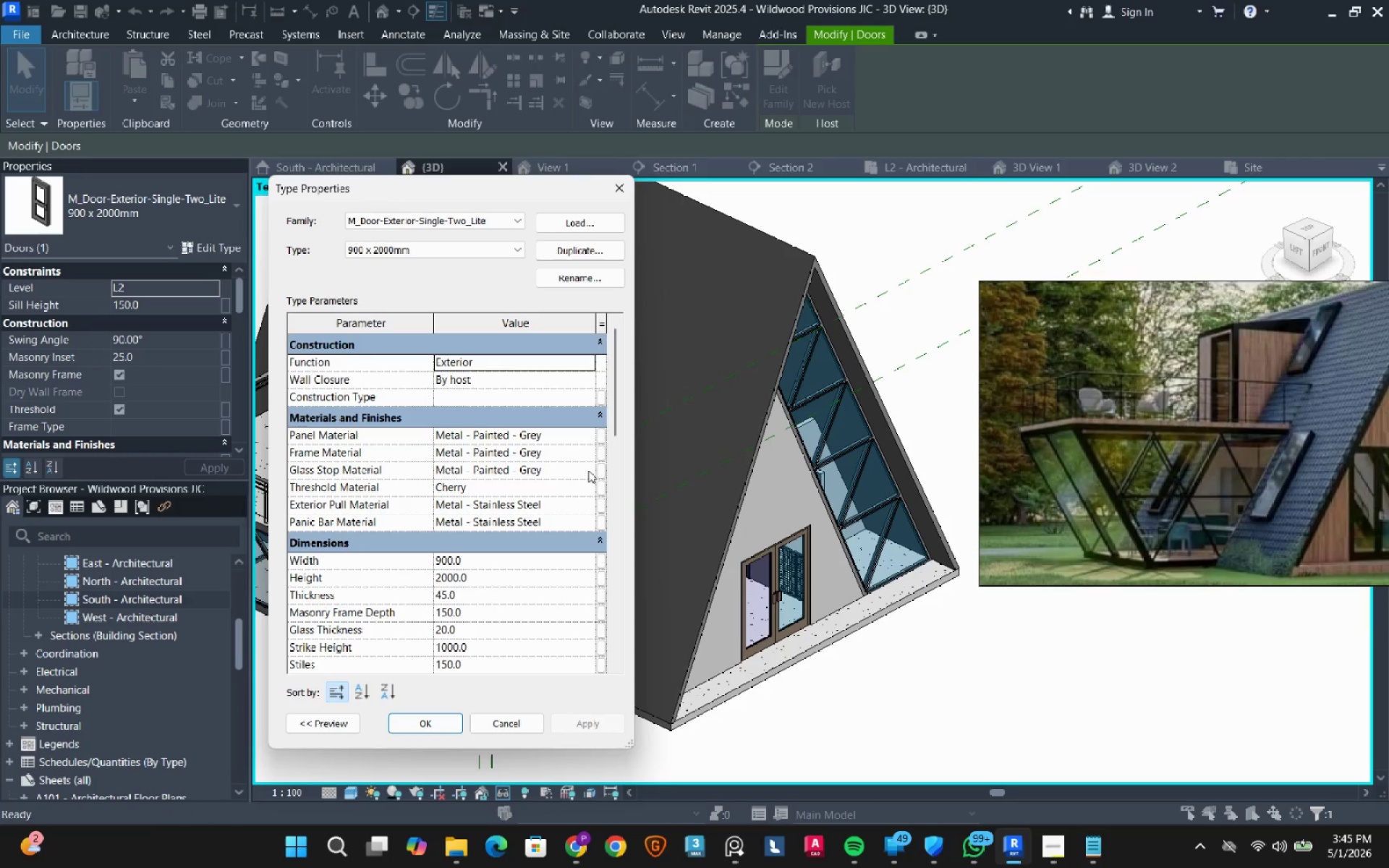 
wait(6.92)
 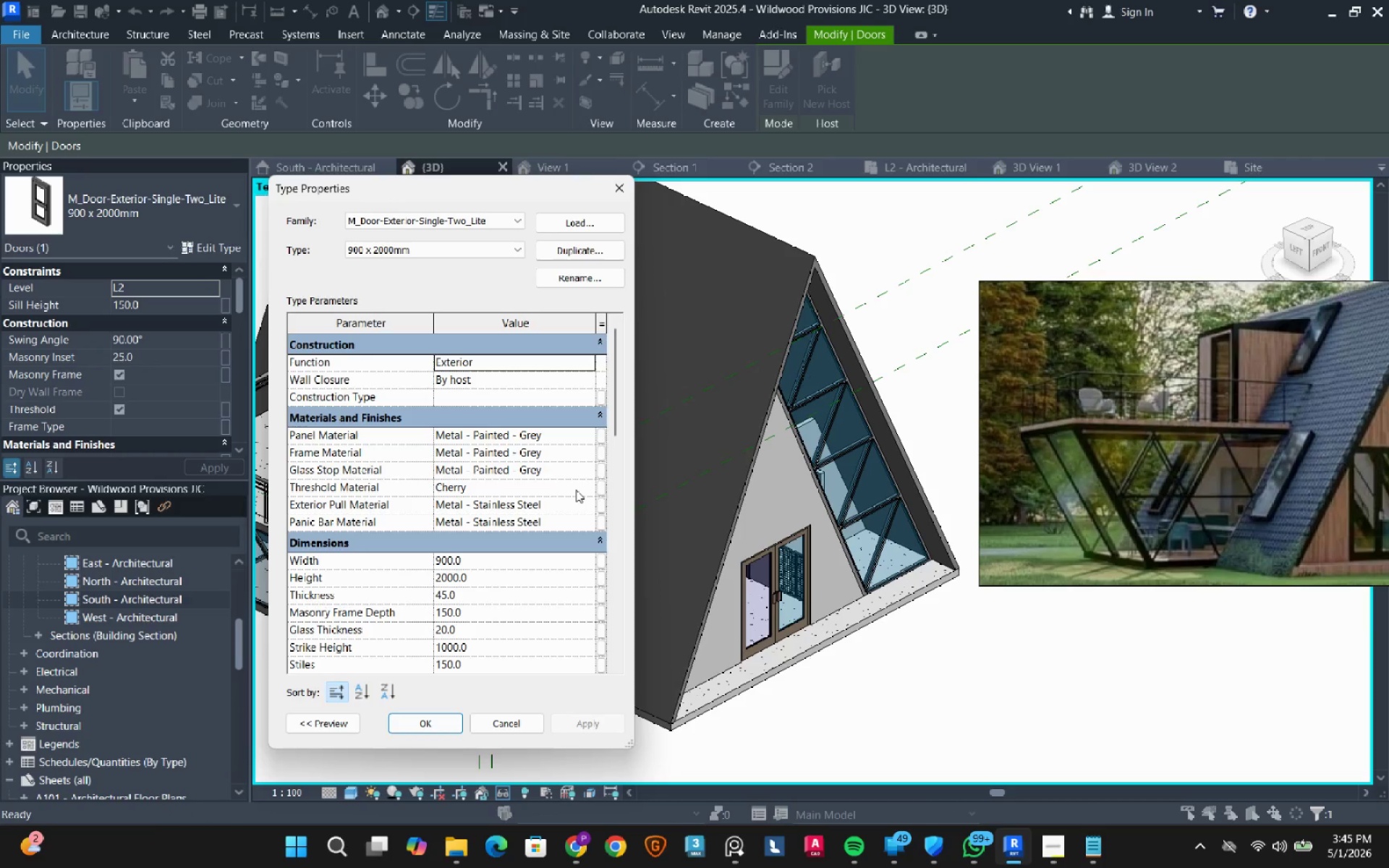 
scroll: coordinate [558, 569], scroll_direction: down, amount: 9.0
 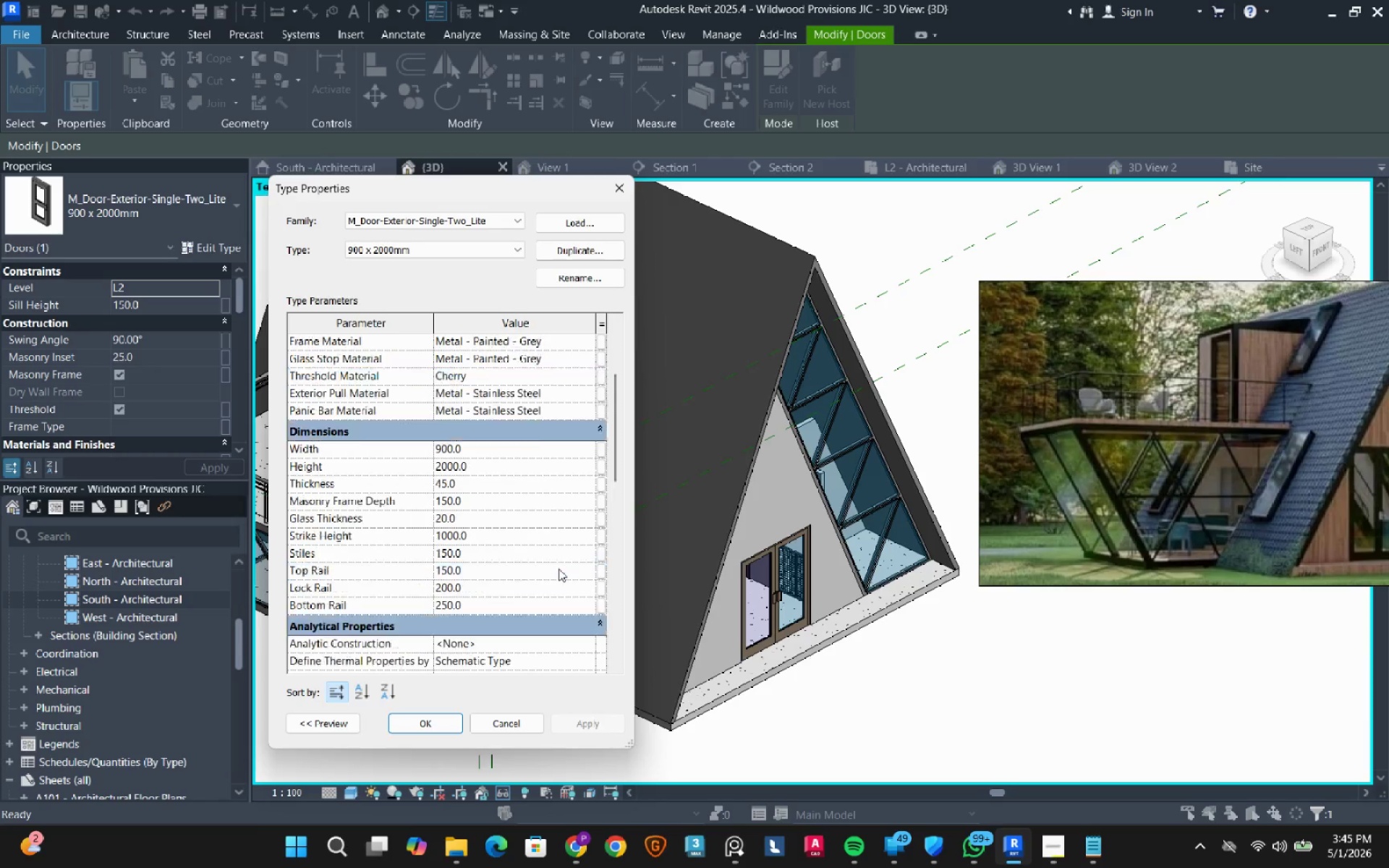 
scroll: coordinate [558, 569], scroll_direction: up, amount: 3.0
 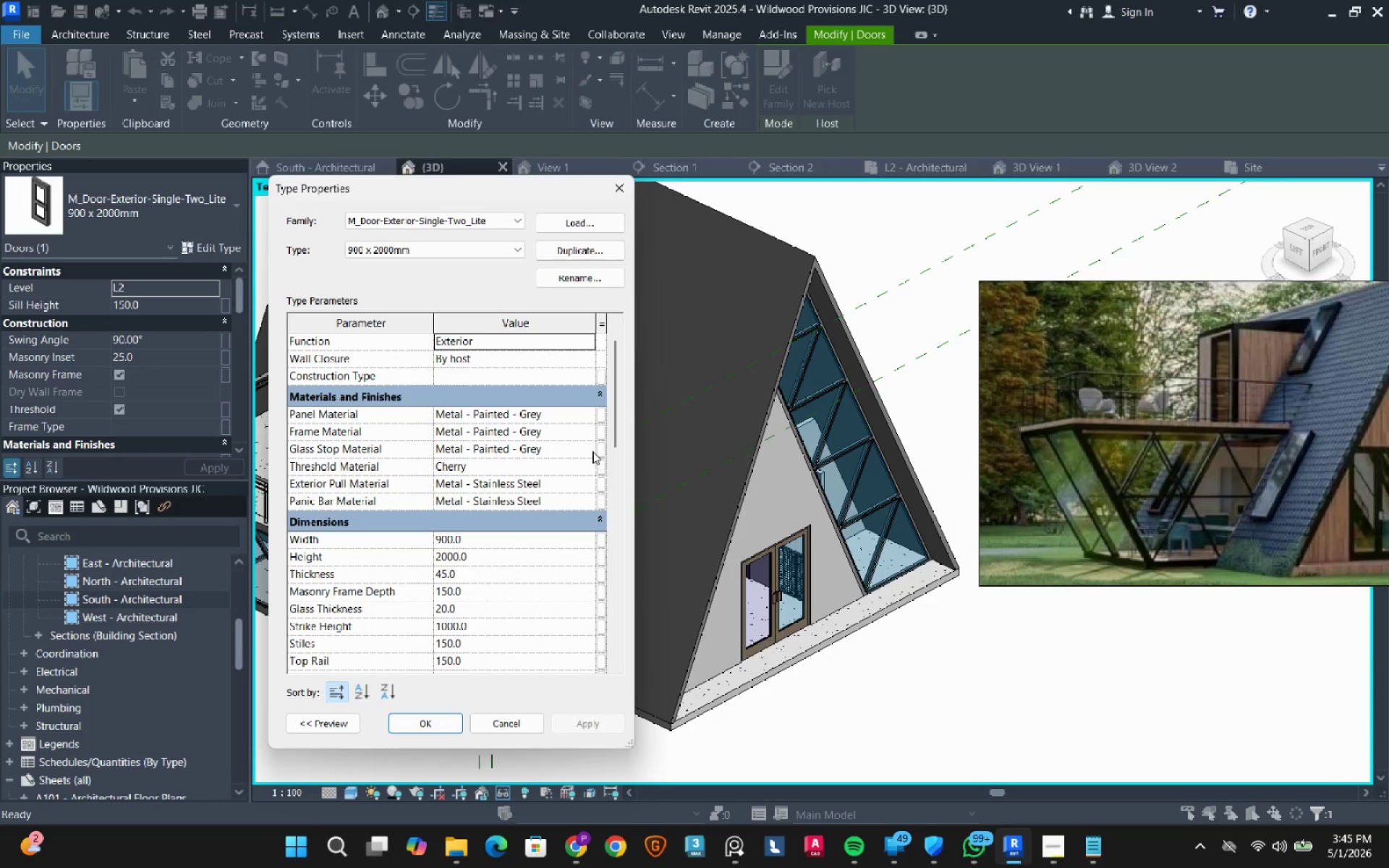 
left_click([592, 448])
 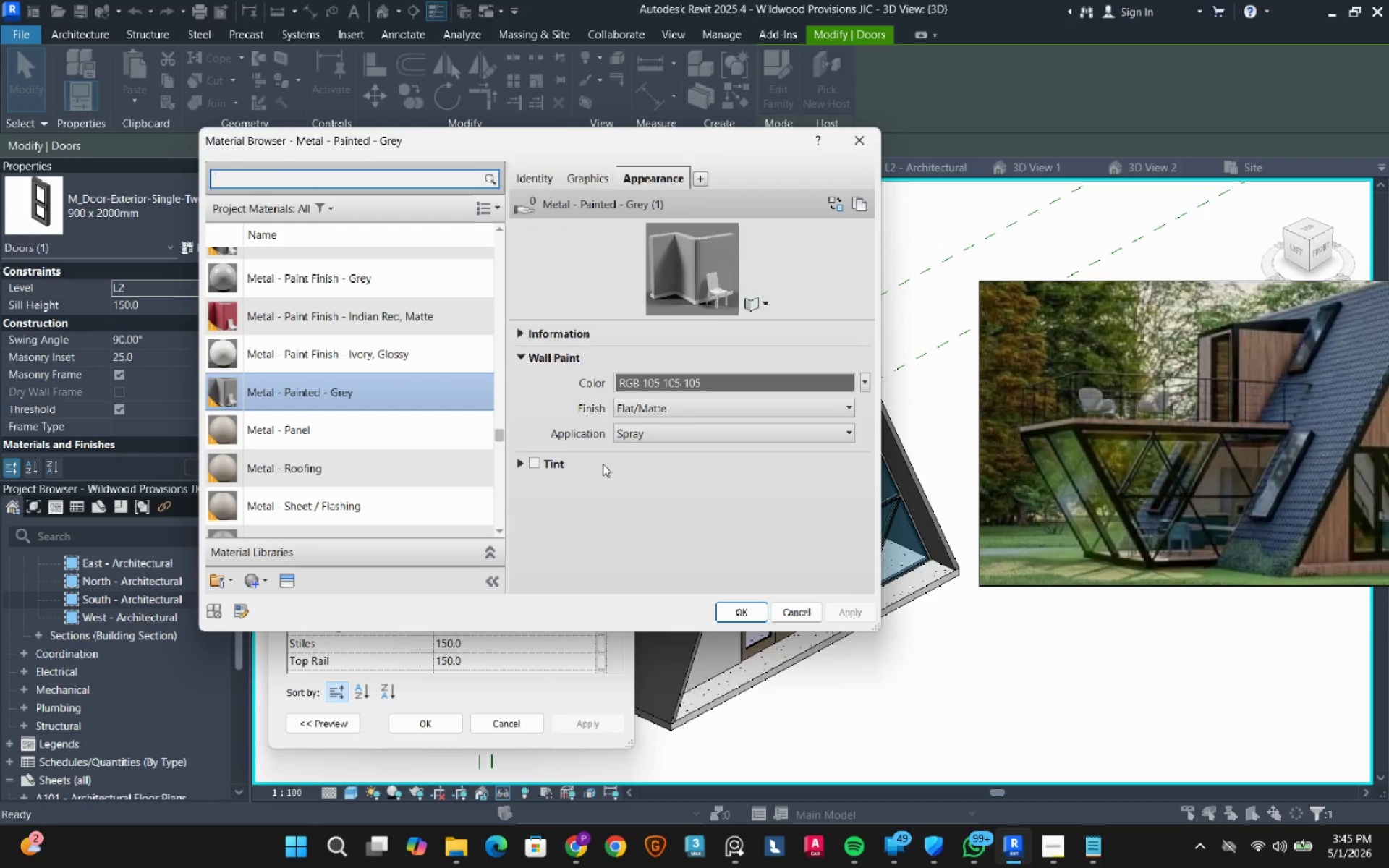 
left_click([794, 605])
 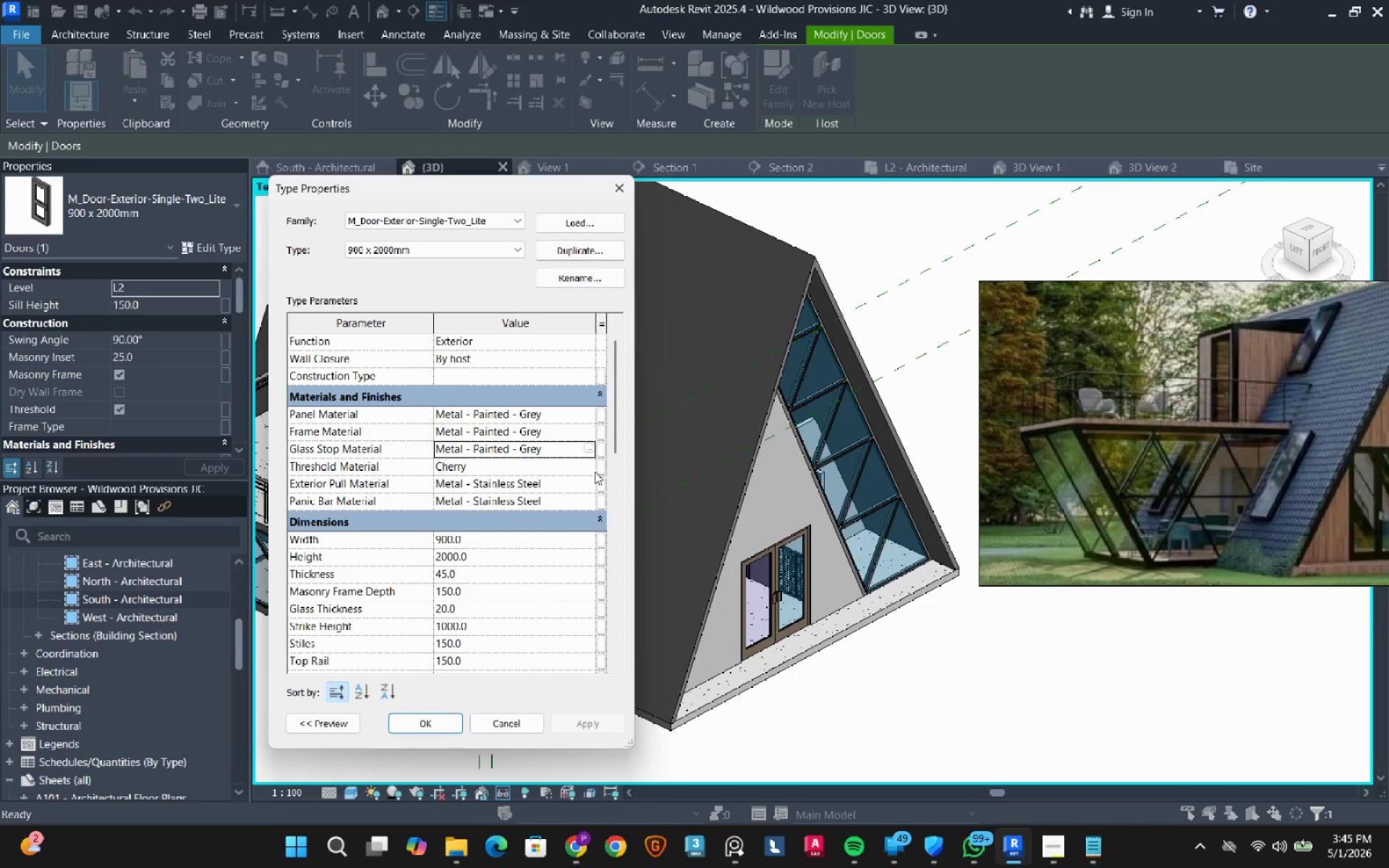 
left_click([590, 466])
 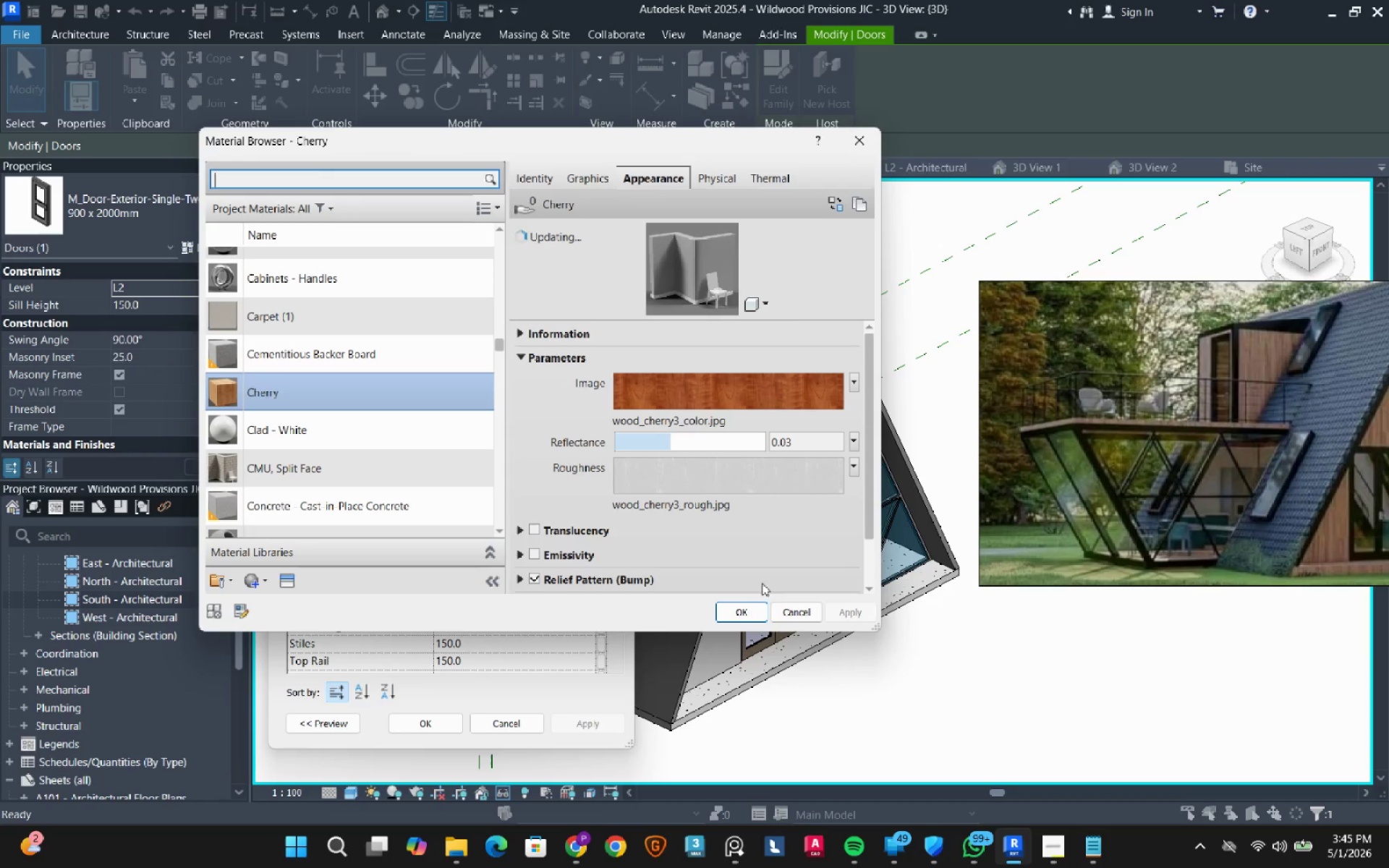 
left_click([787, 608])
 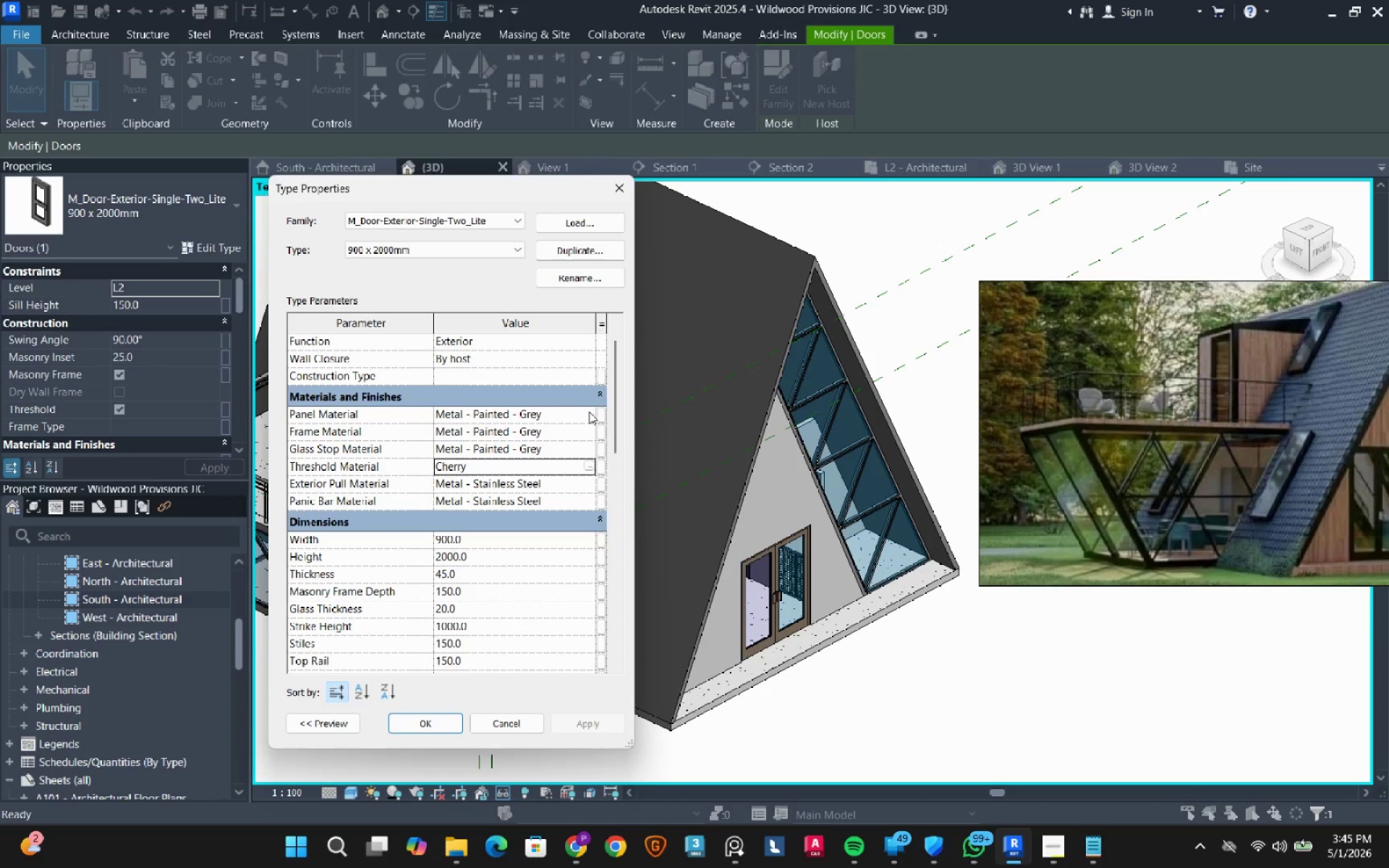 
scroll: coordinate [364, 448], scroll_direction: up, amount: 4.0
 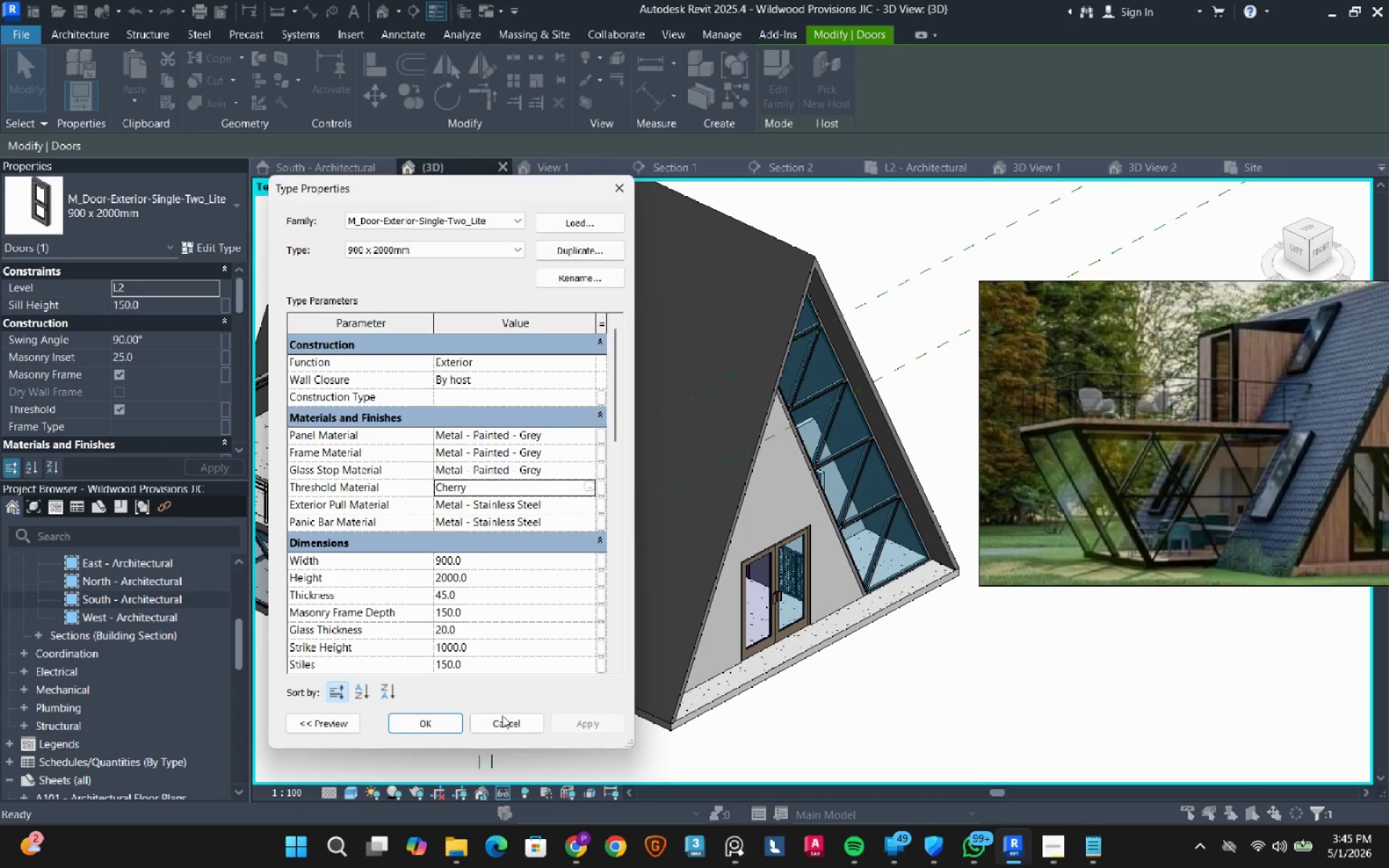 
left_click([503, 717])
 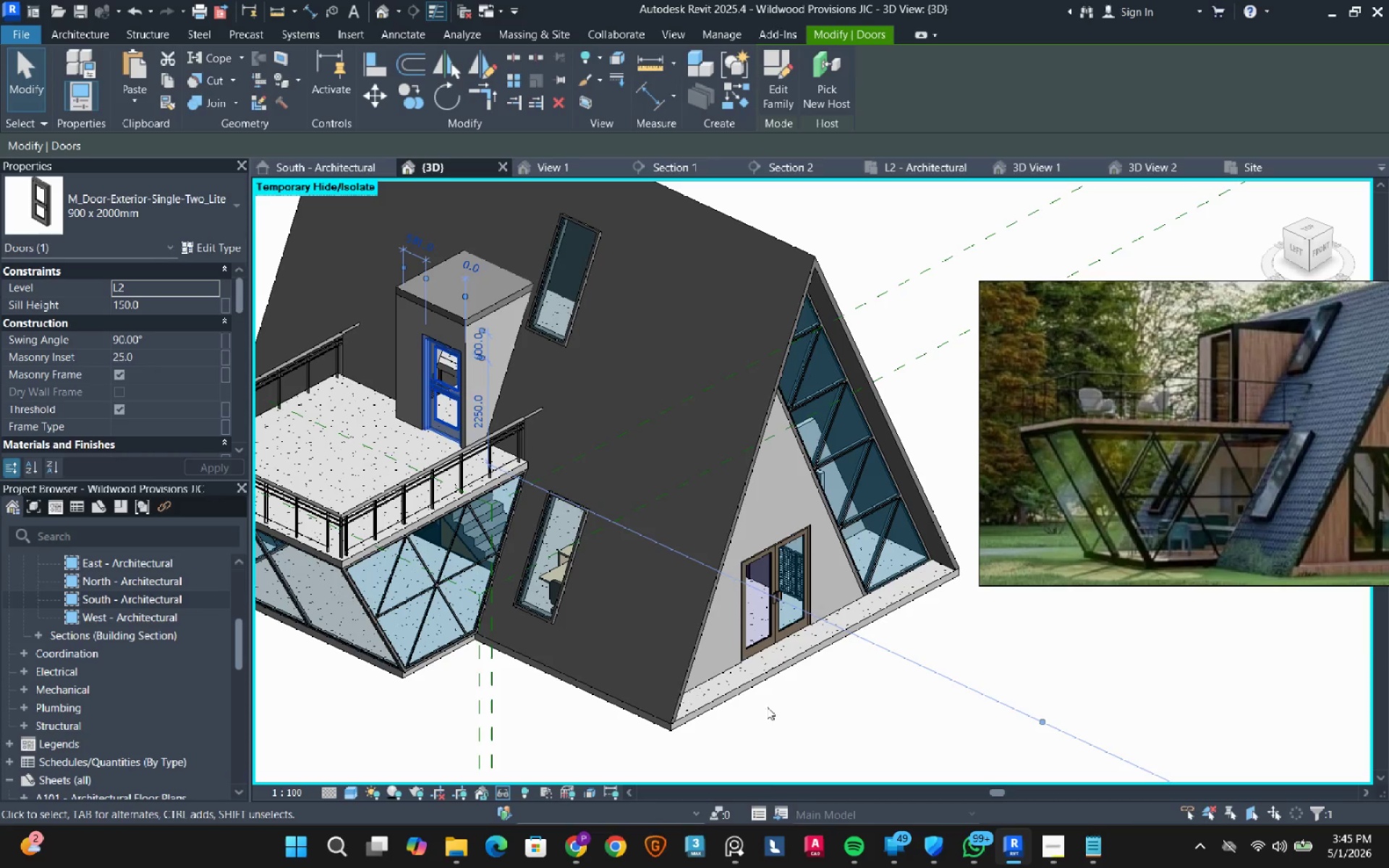 
left_click([774, 707])
 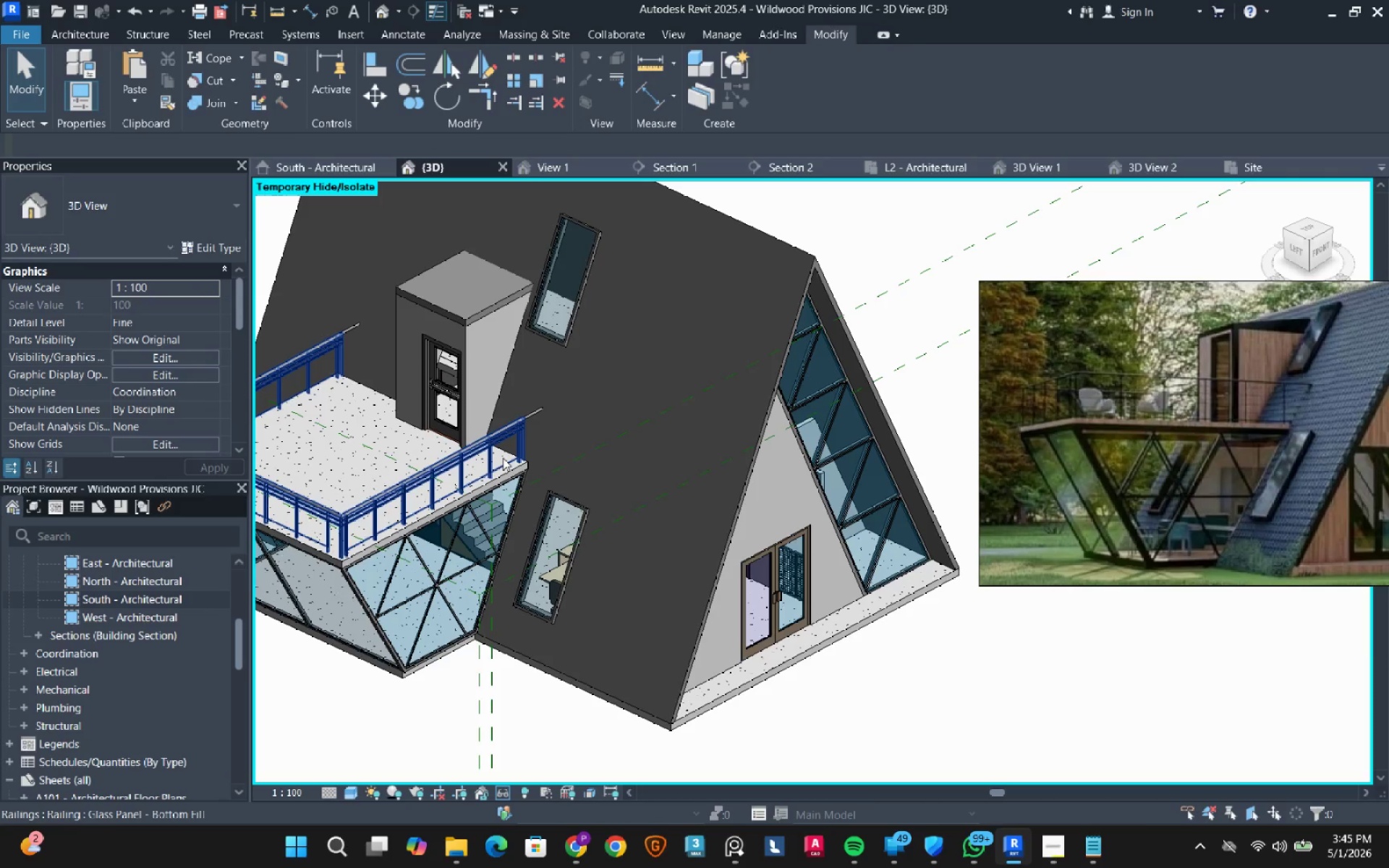 
scroll: coordinate [503, 458], scroll_direction: down, amount: 3.0
 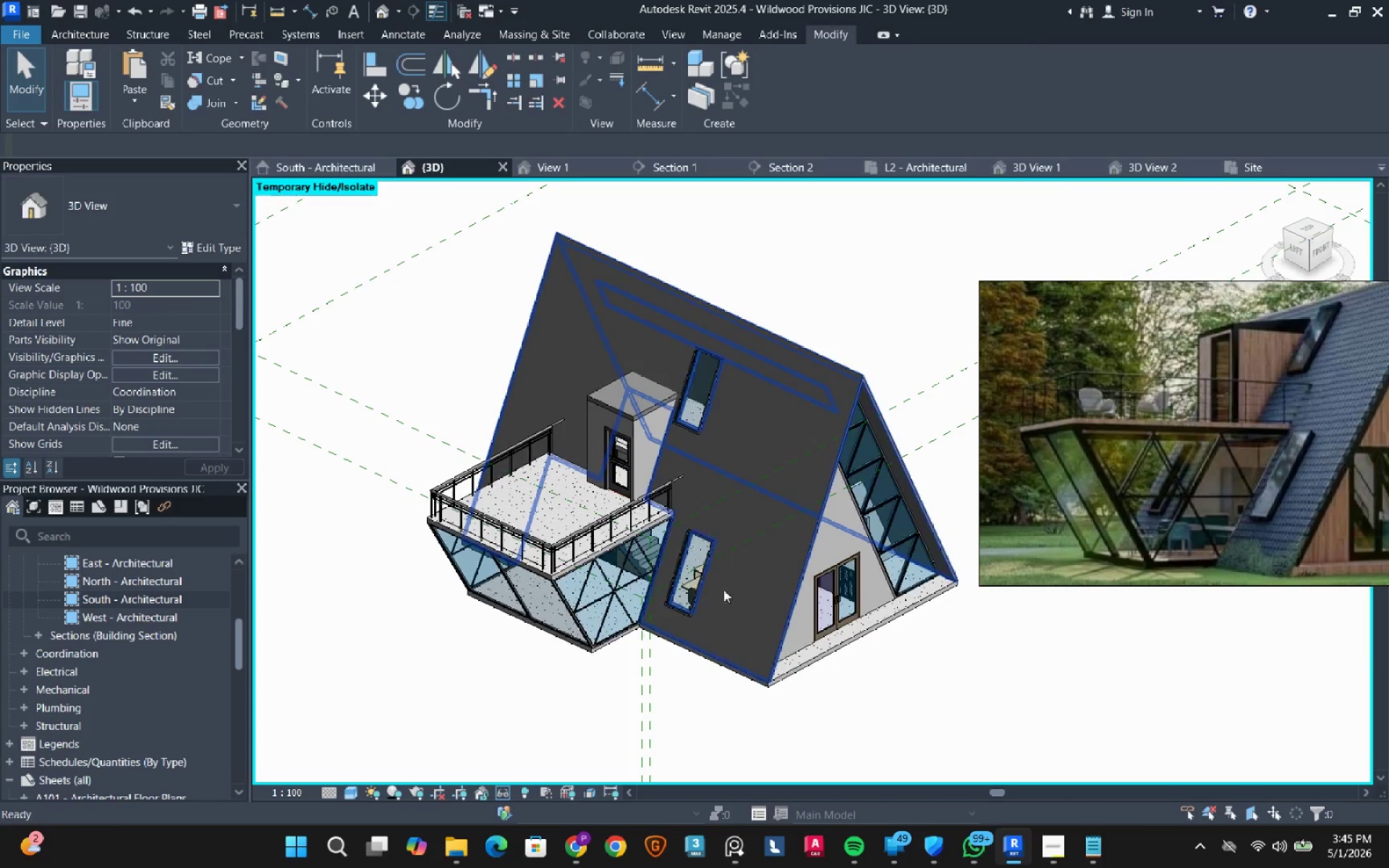 
hold_key(key=ShiftLeft, duration=2.78)
 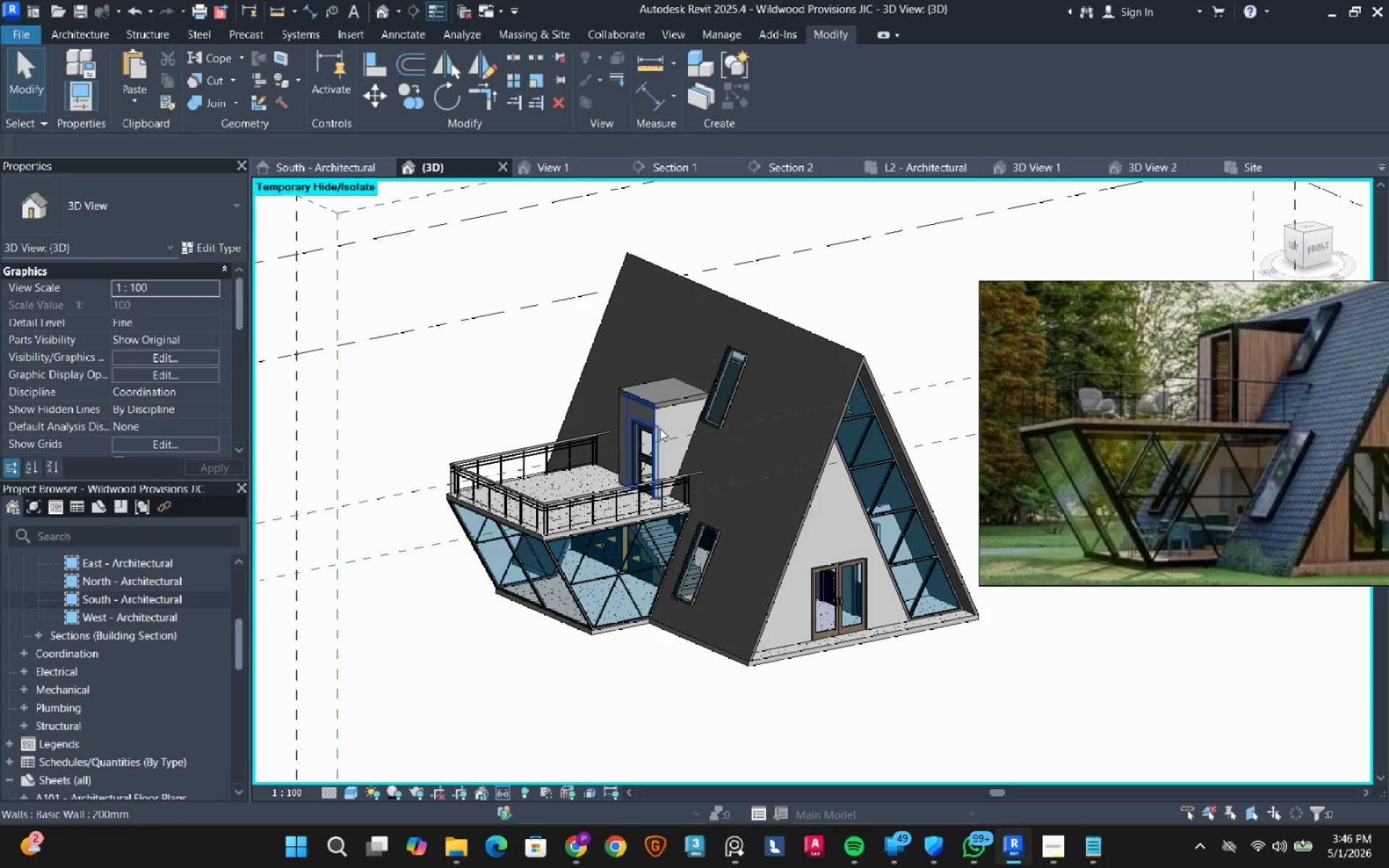 
scroll: coordinate [709, 412], scroll_direction: none, amount: 0.0
 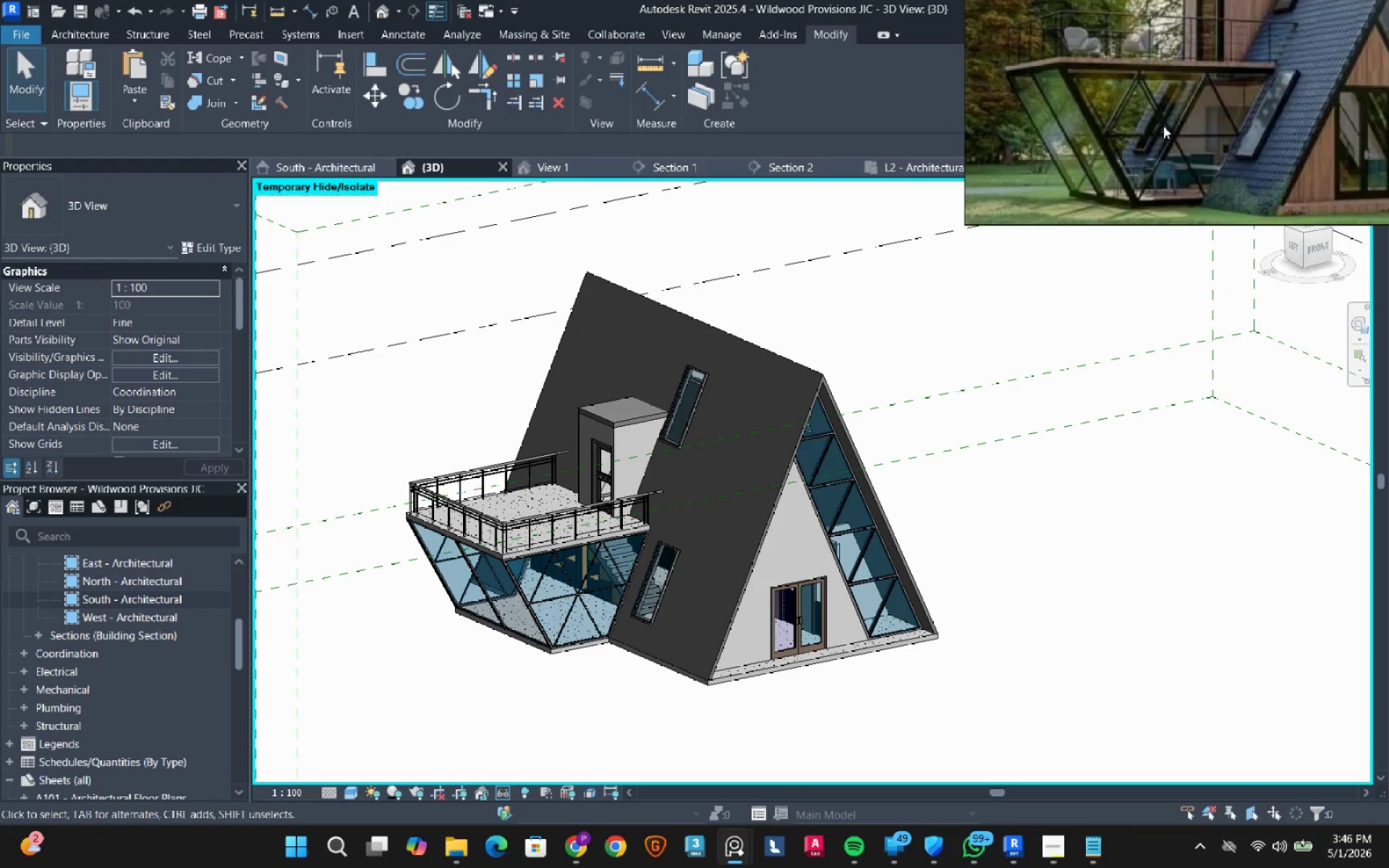 
scroll: coordinate [746, 451], scroll_direction: up, amount: 1.0
 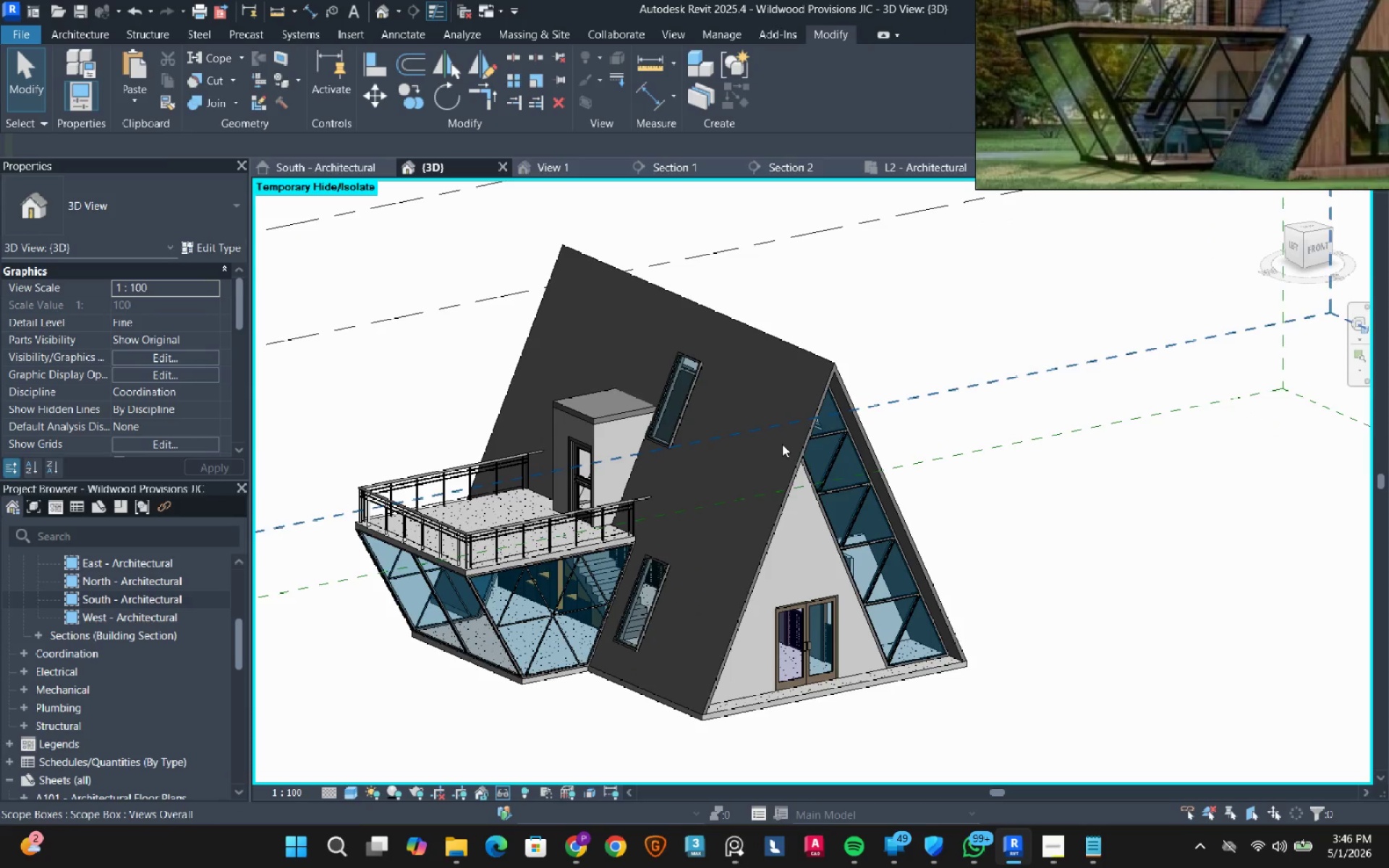 
scroll: coordinate [707, 519], scroll_direction: down, amount: 1.0
 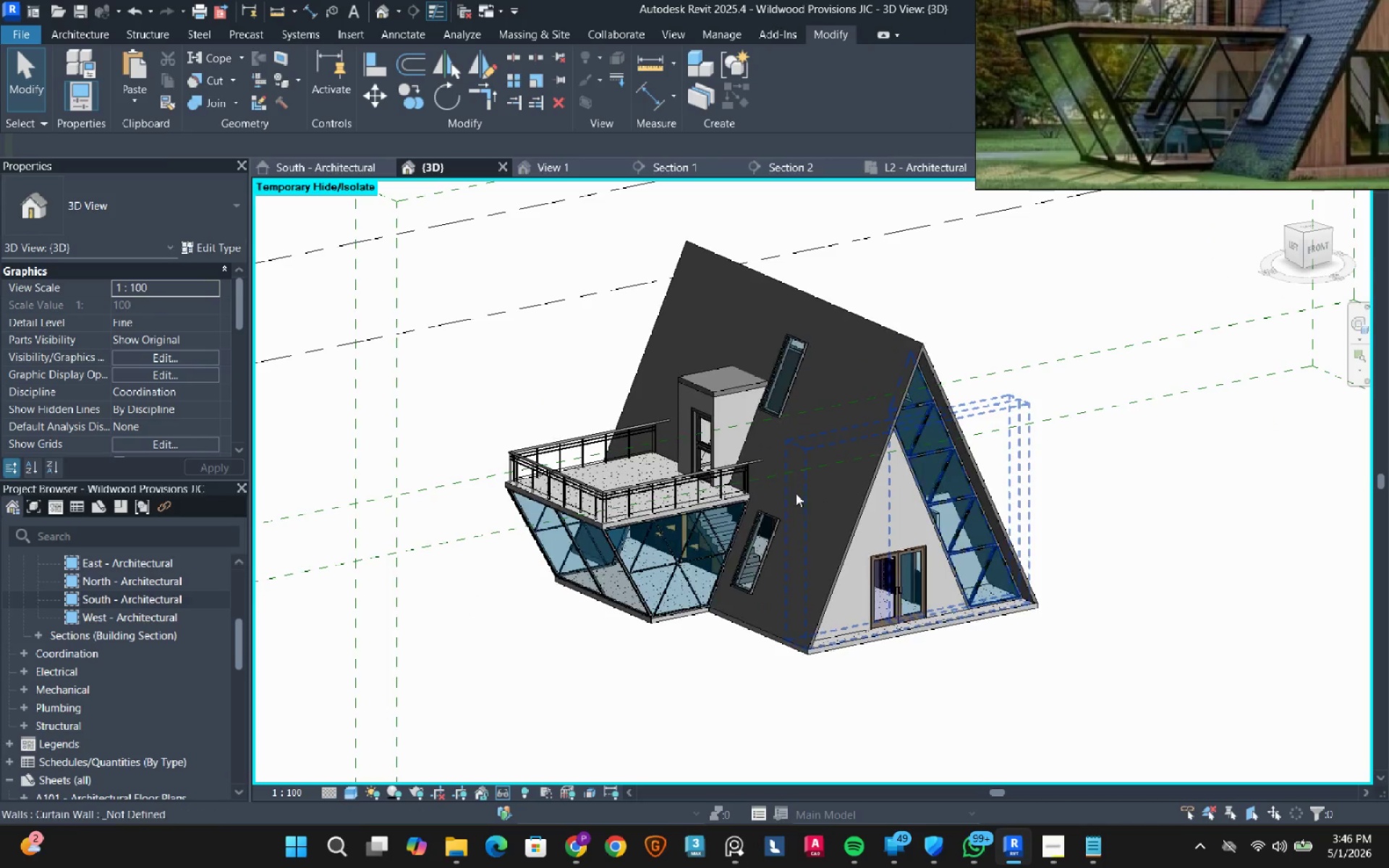 
hold_key(key=ShiftLeft, duration=0.69)
 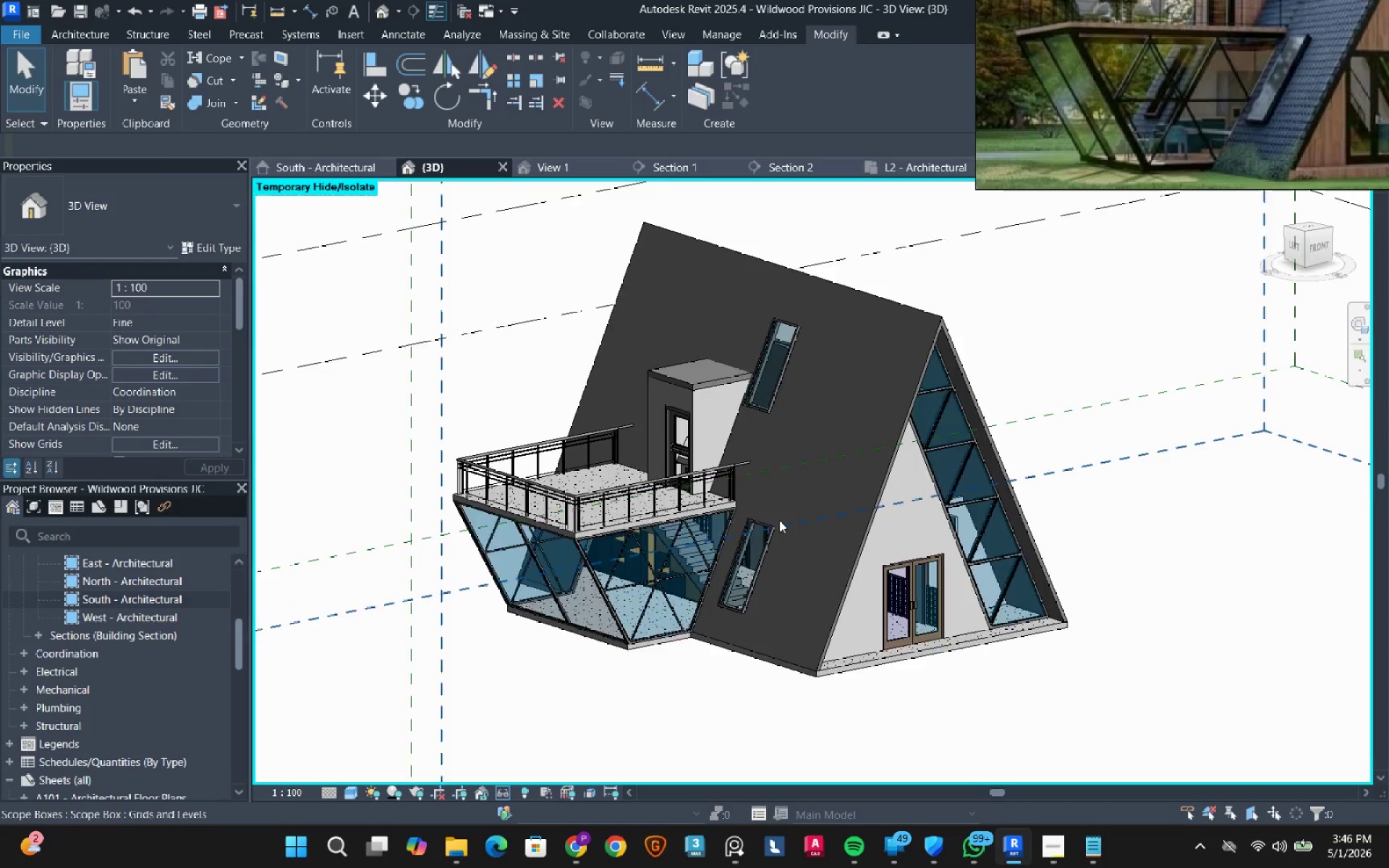 
scroll: coordinate [794, 494], scroll_direction: up, amount: 1.0
 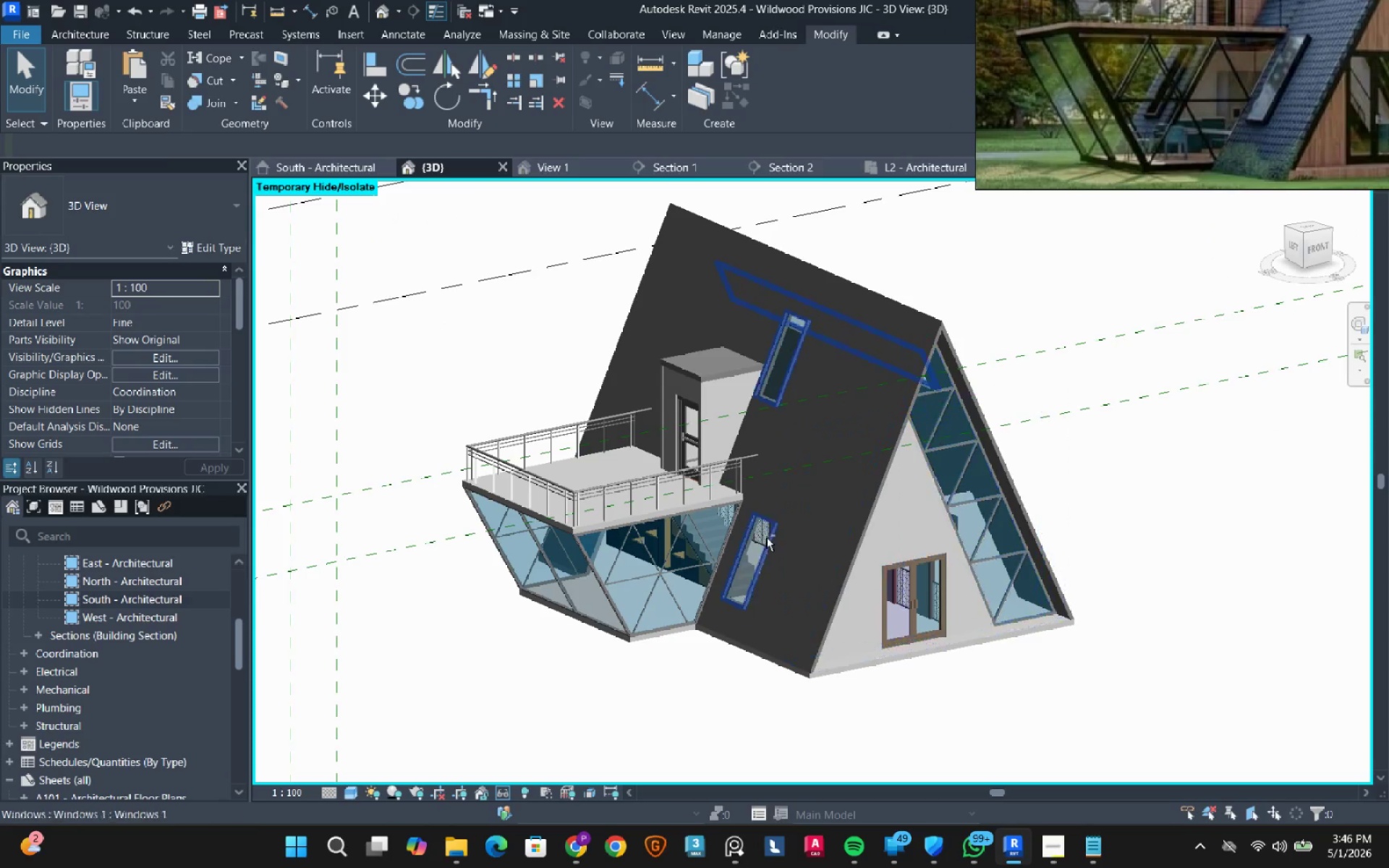 
scroll: coordinate [779, 520], scroll_direction: none, amount: 0.0
 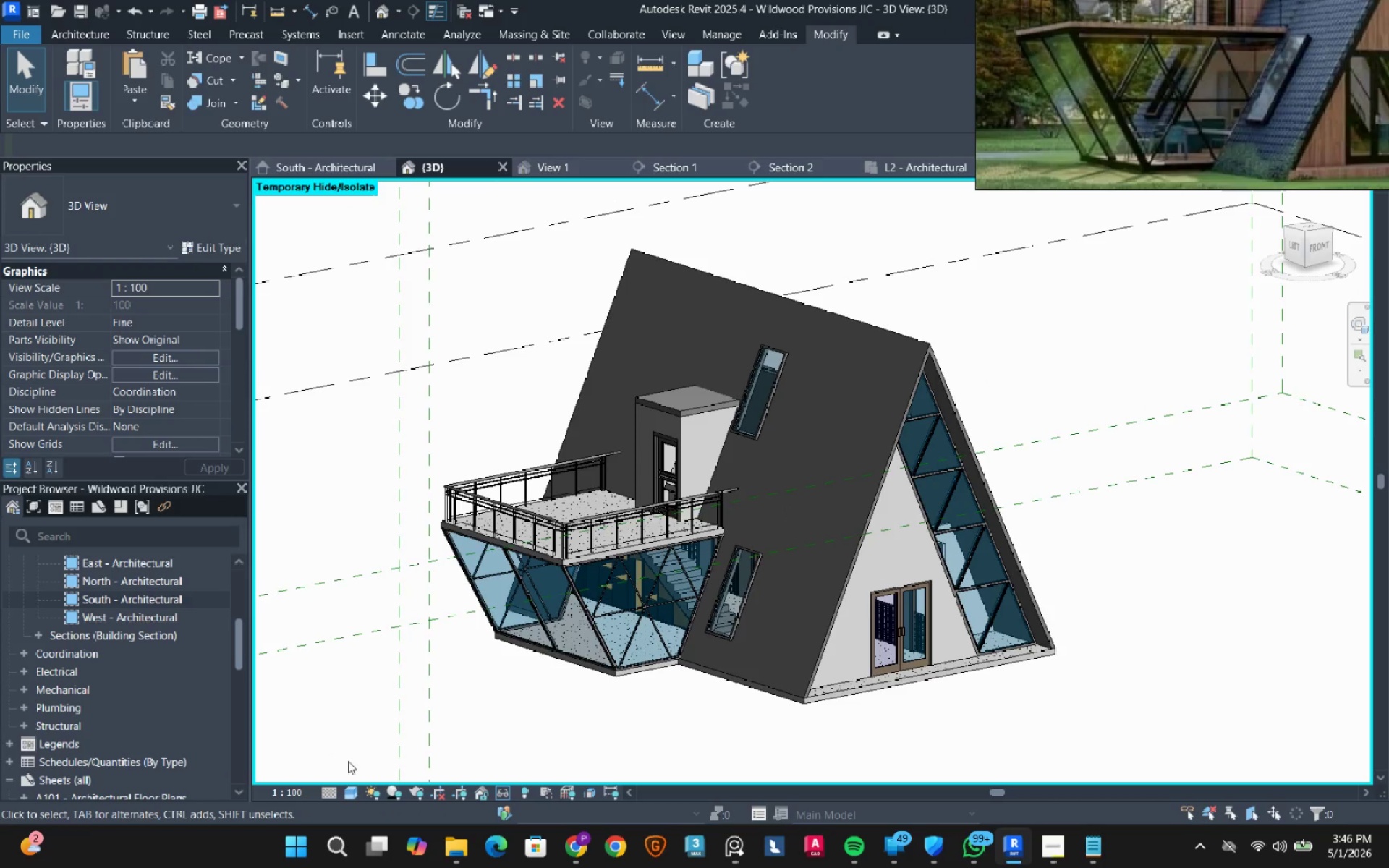 
left_click([401, 792])
 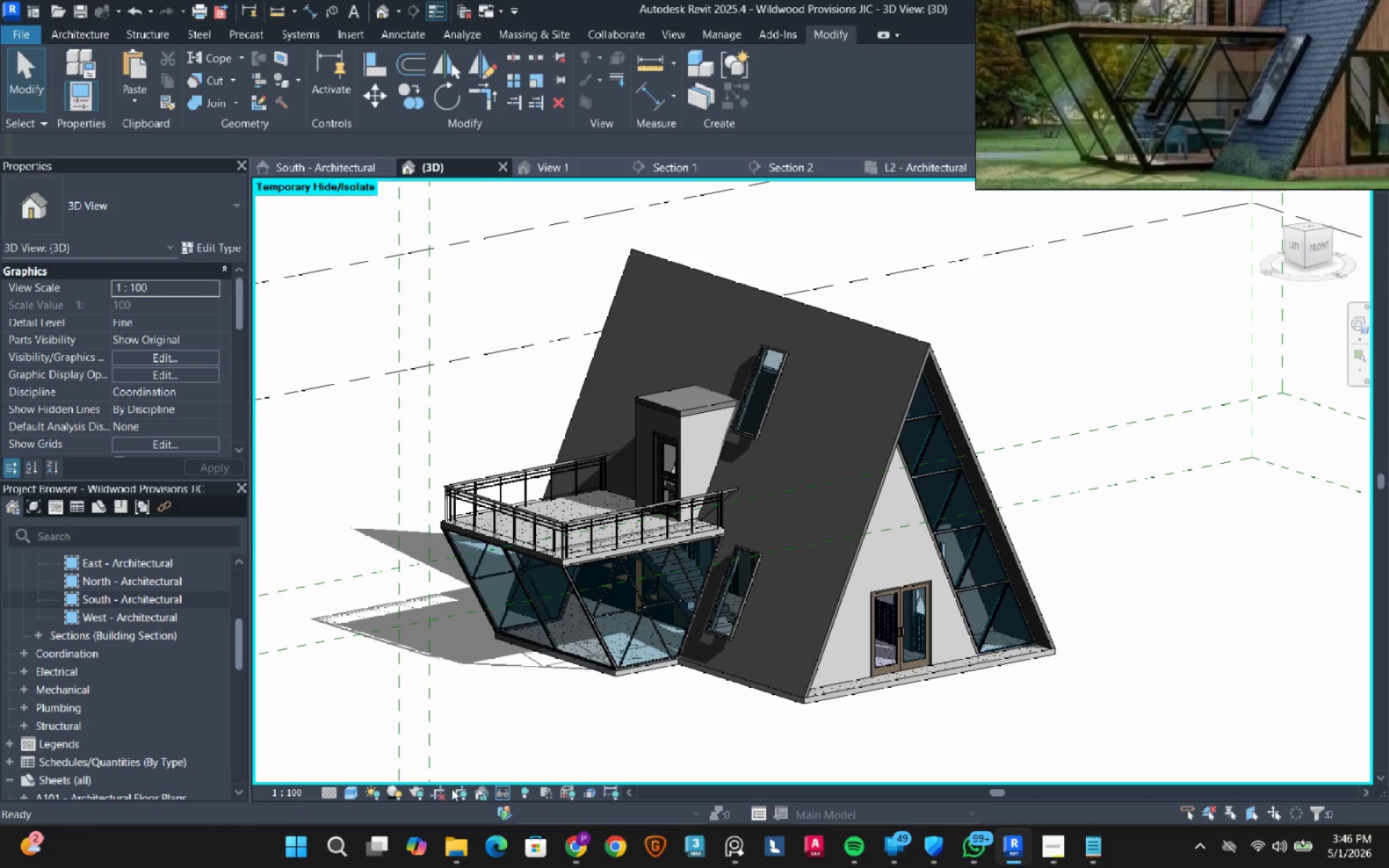 
double_click([518, 780])
 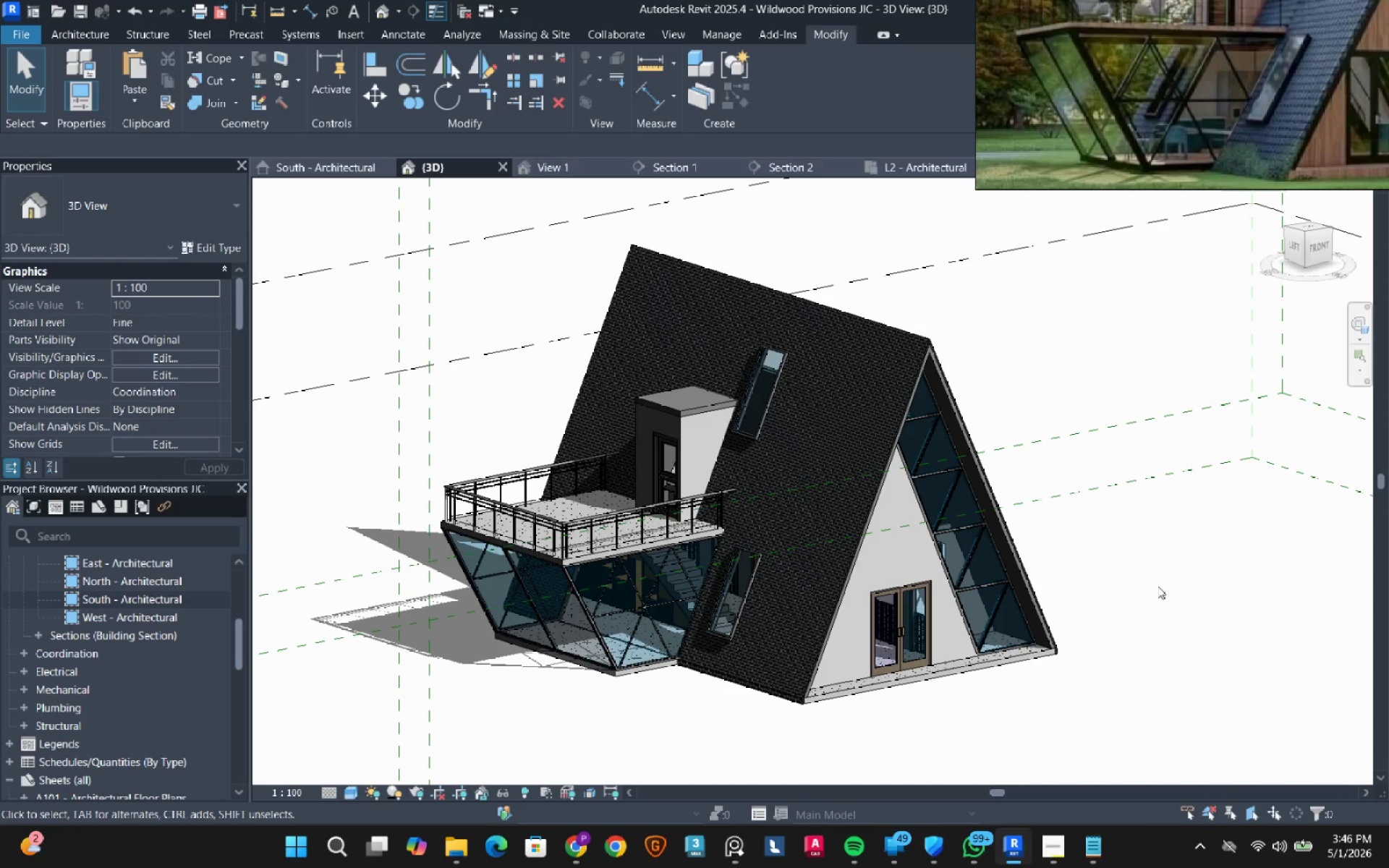 
left_click([1174, 584])
 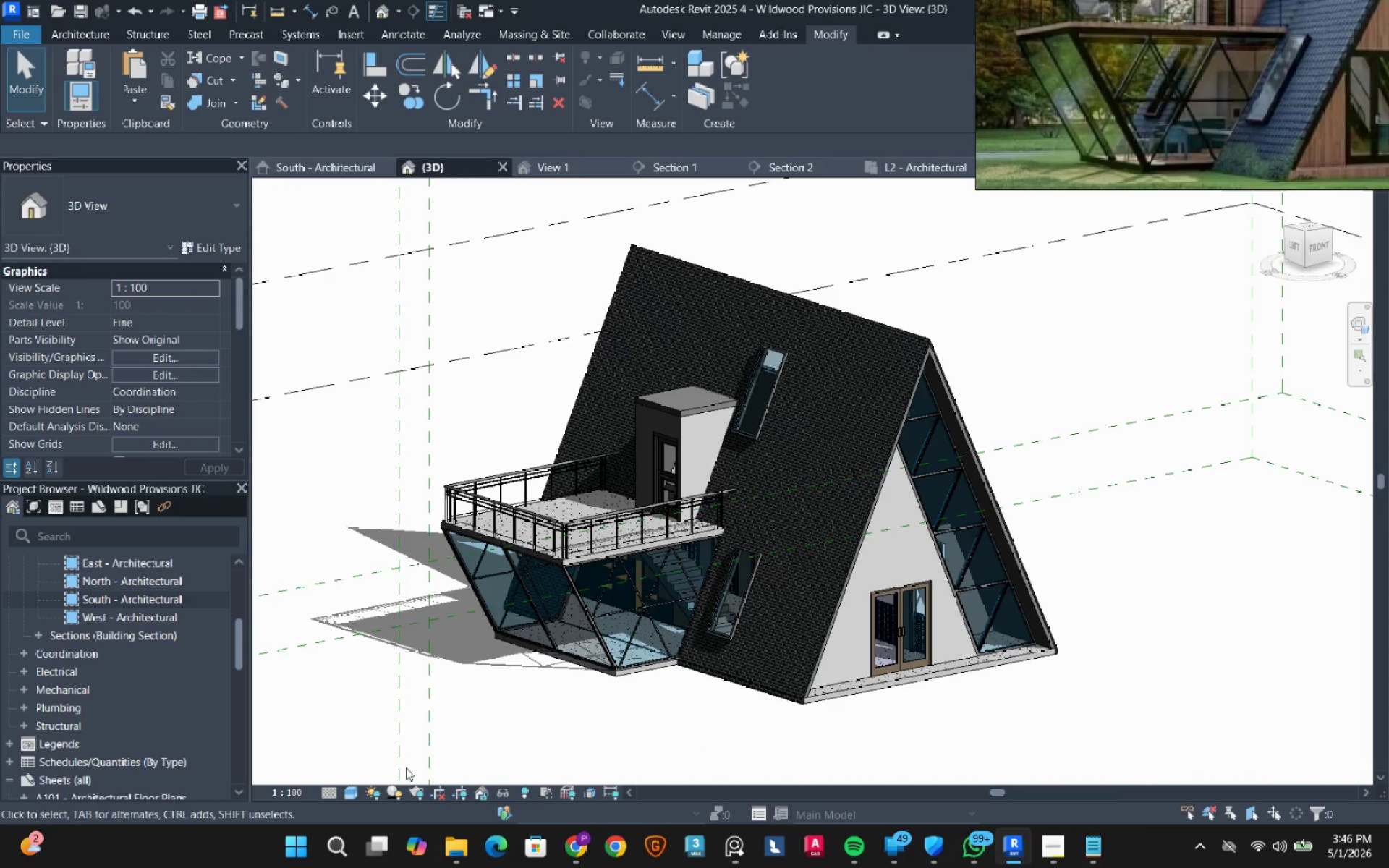 
left_click([352, 789])
 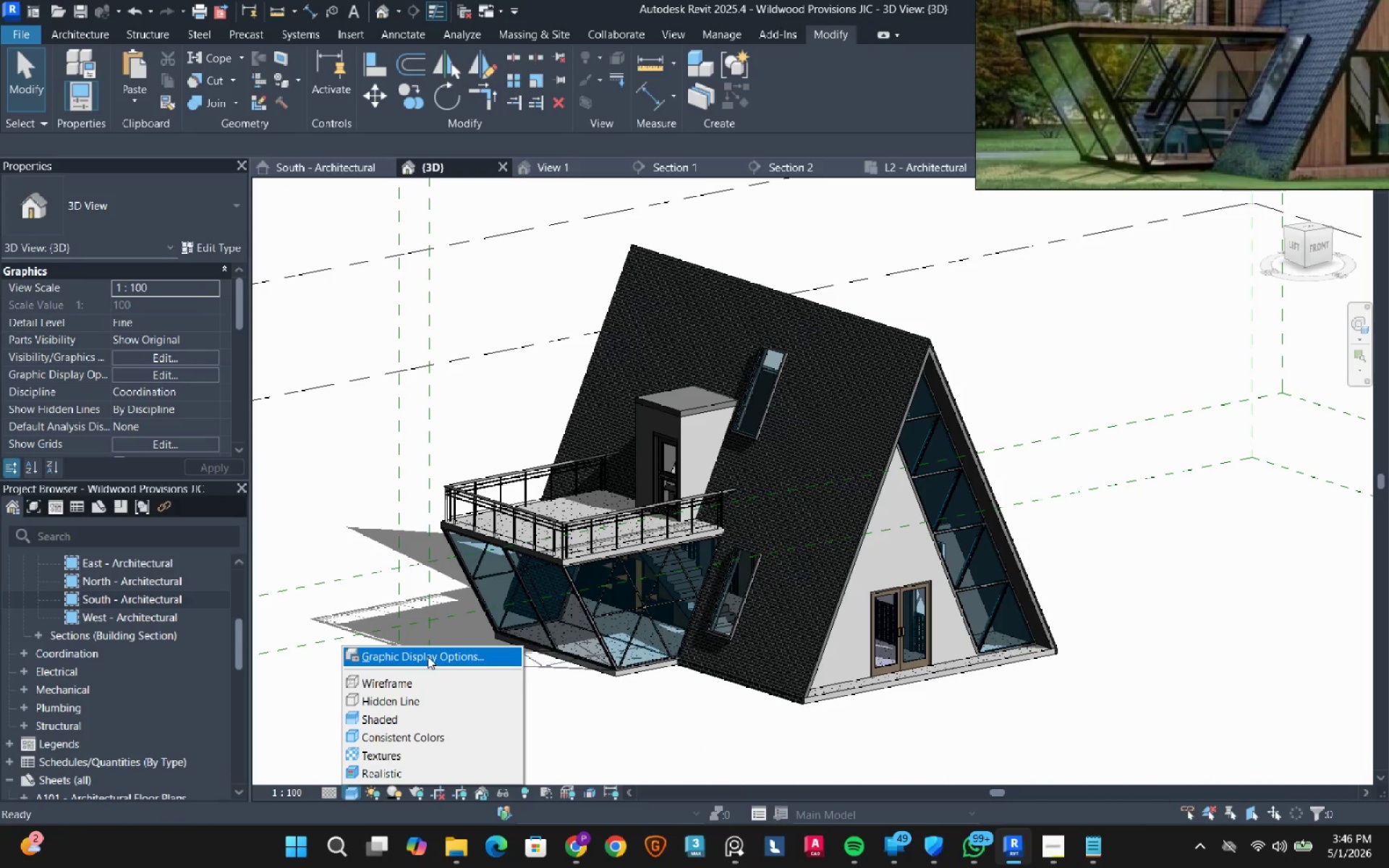 
left_click([428, 656])
 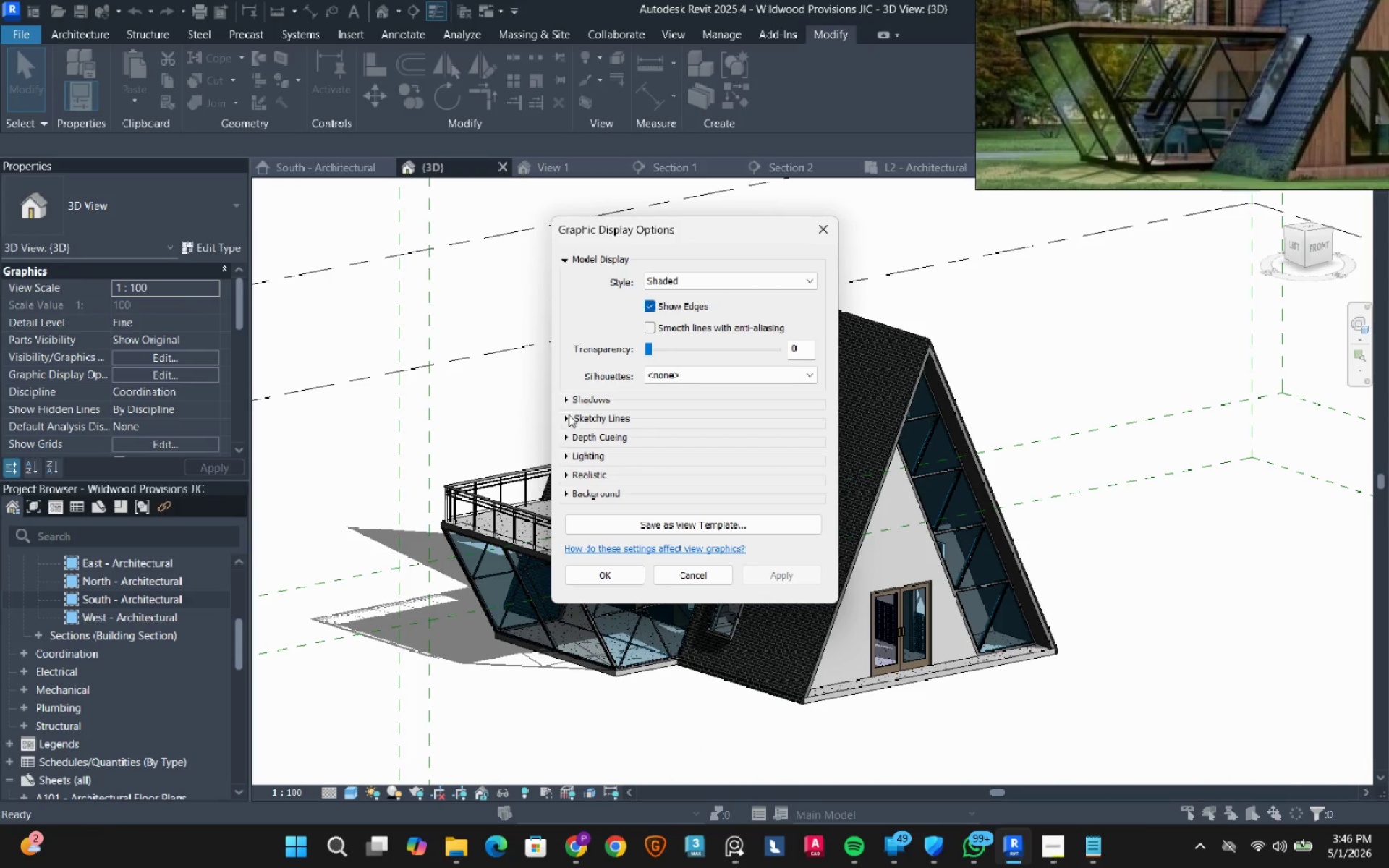 
left_click([567, 417])
 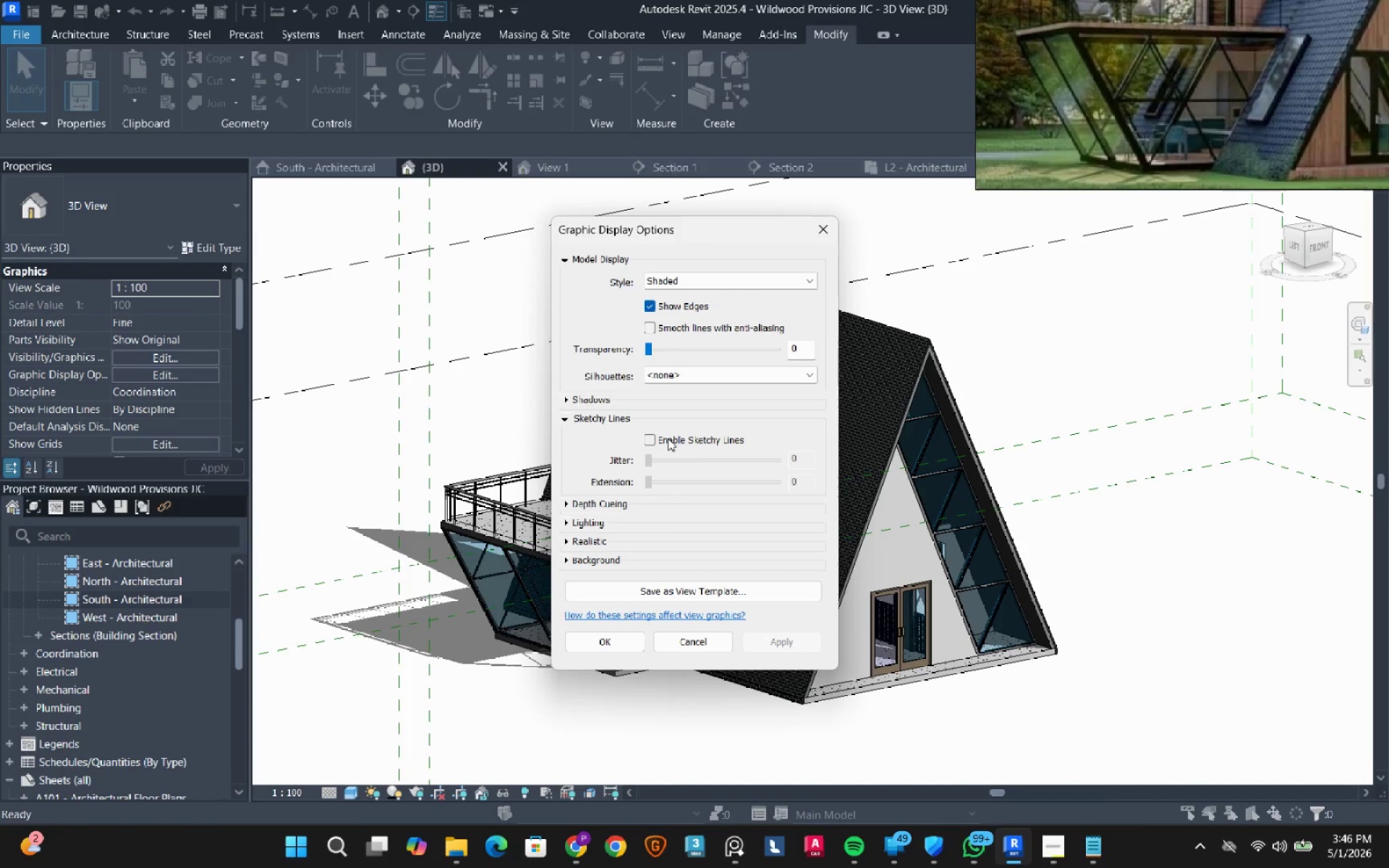 
left_click([667, 444])
 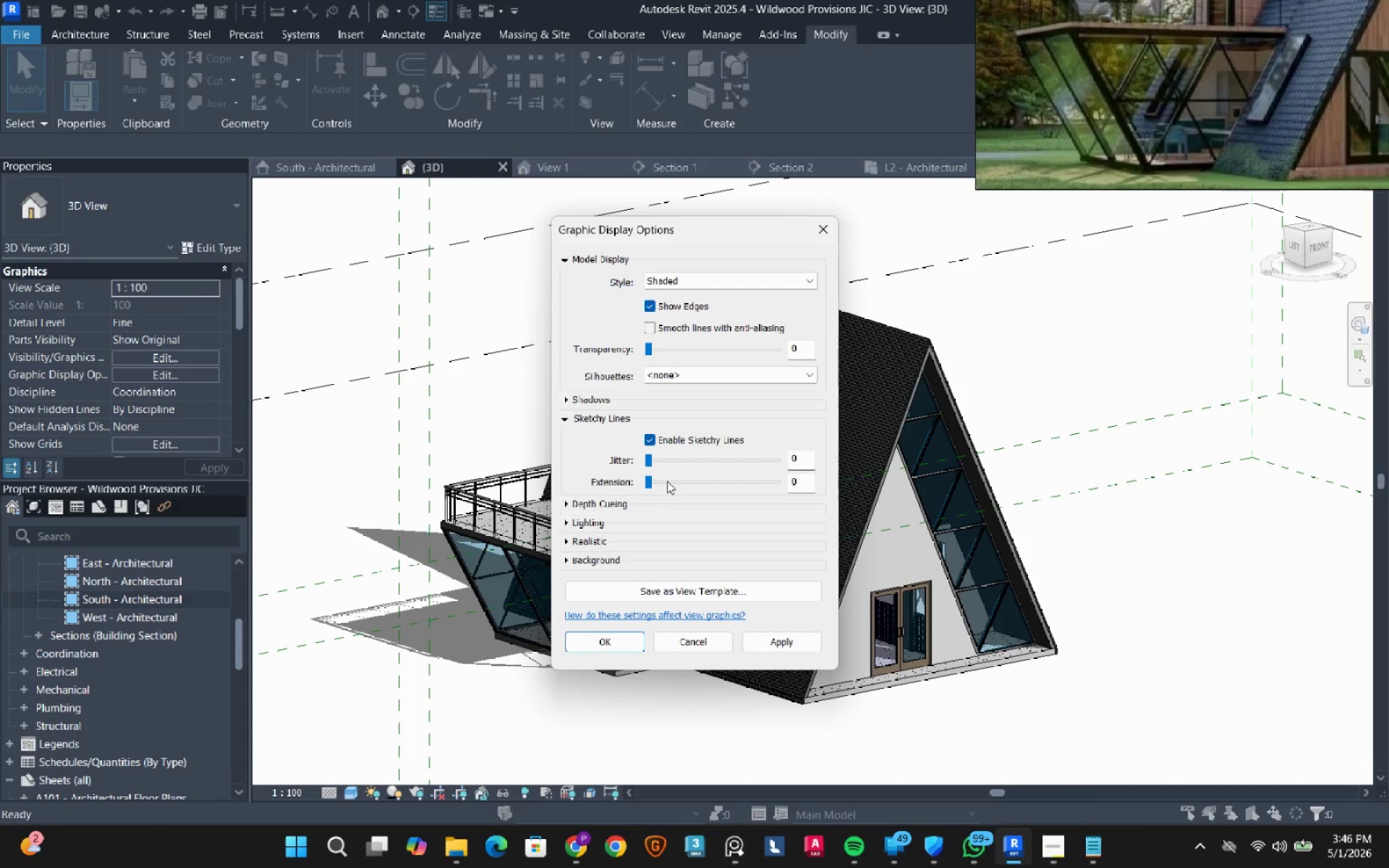 
left_click_drag(start_coordinate=[666, 479], to_coordinate=[669, 480])
 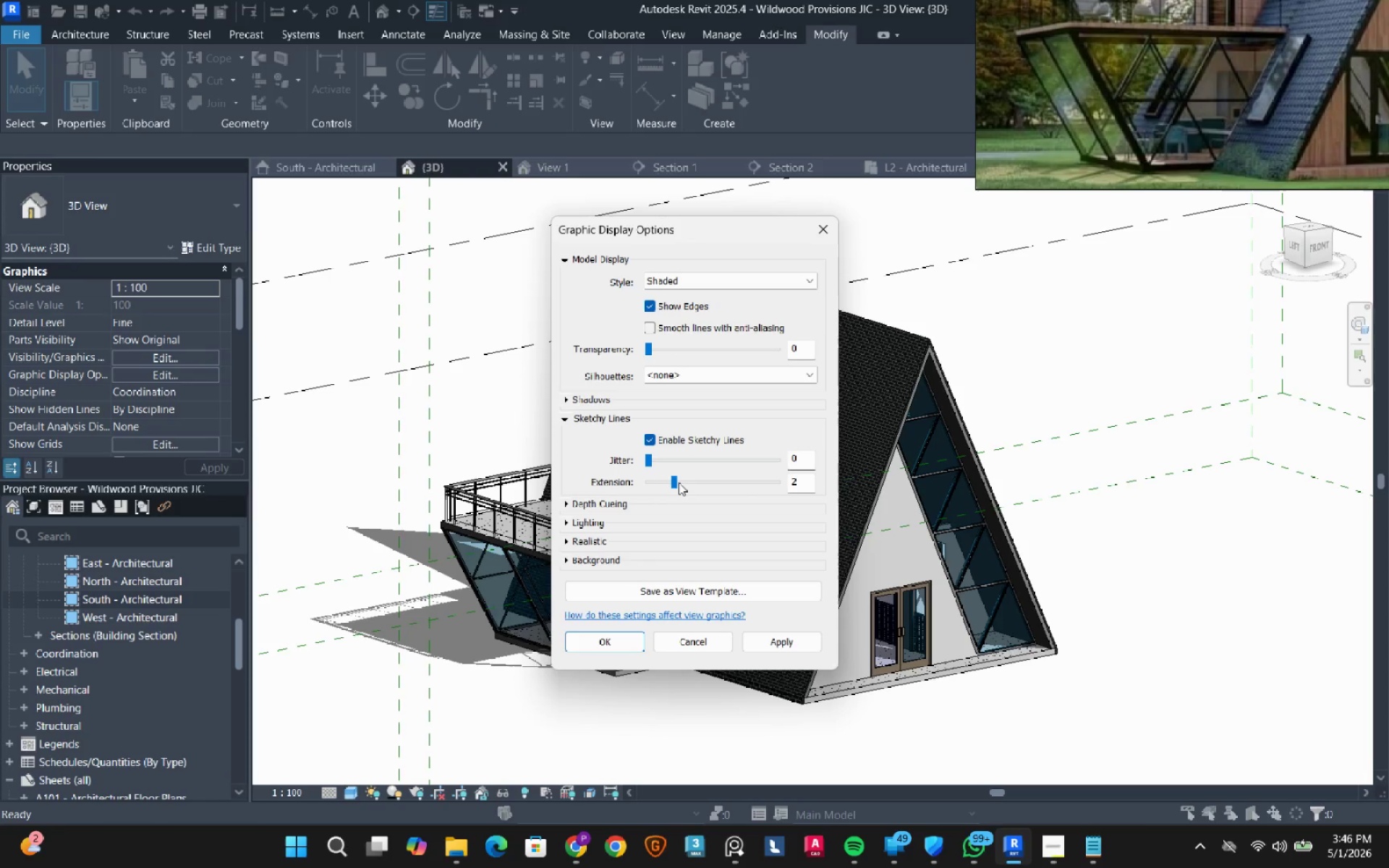 
left_click([678, 482])
 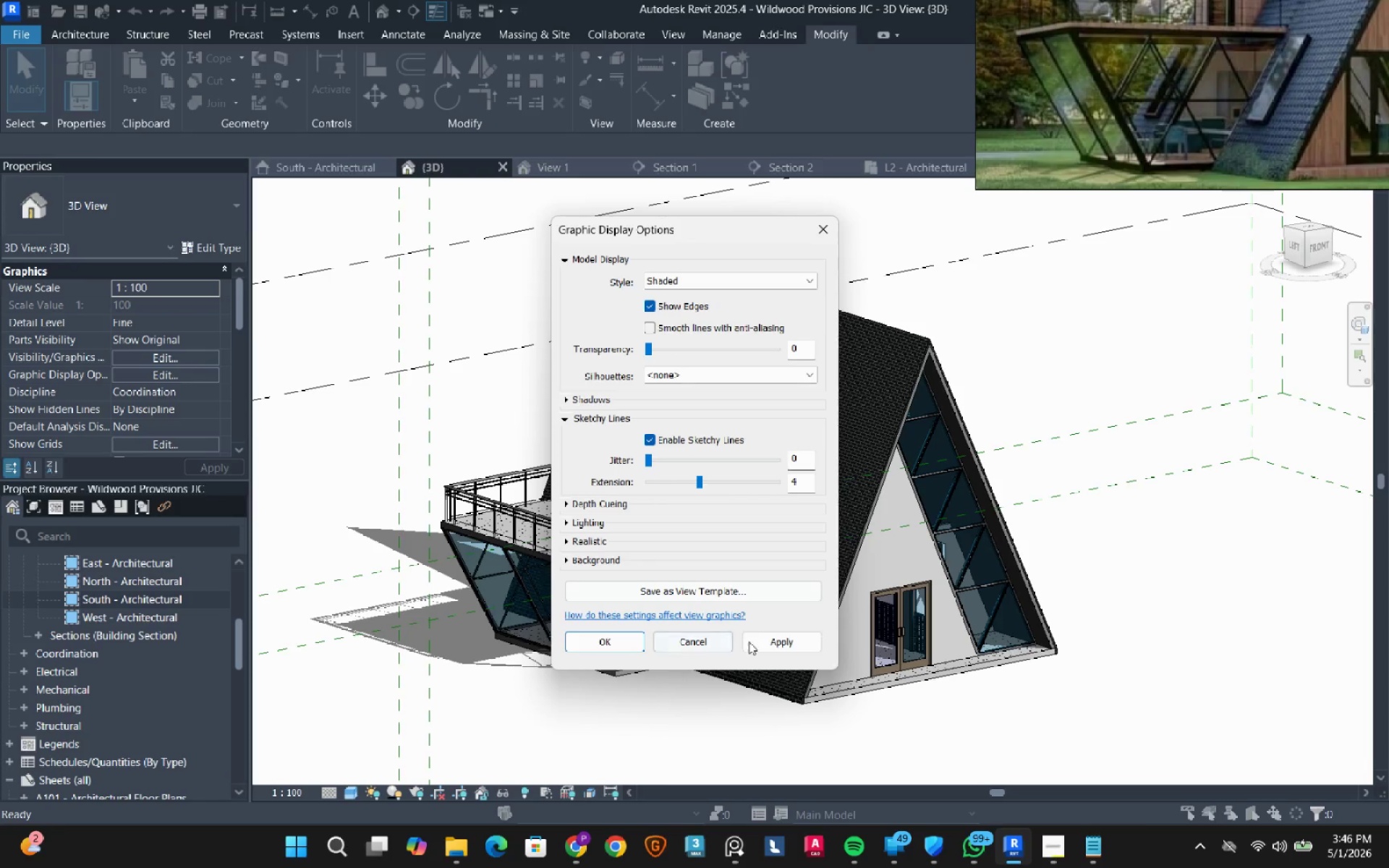 
left_click([749, 640])
 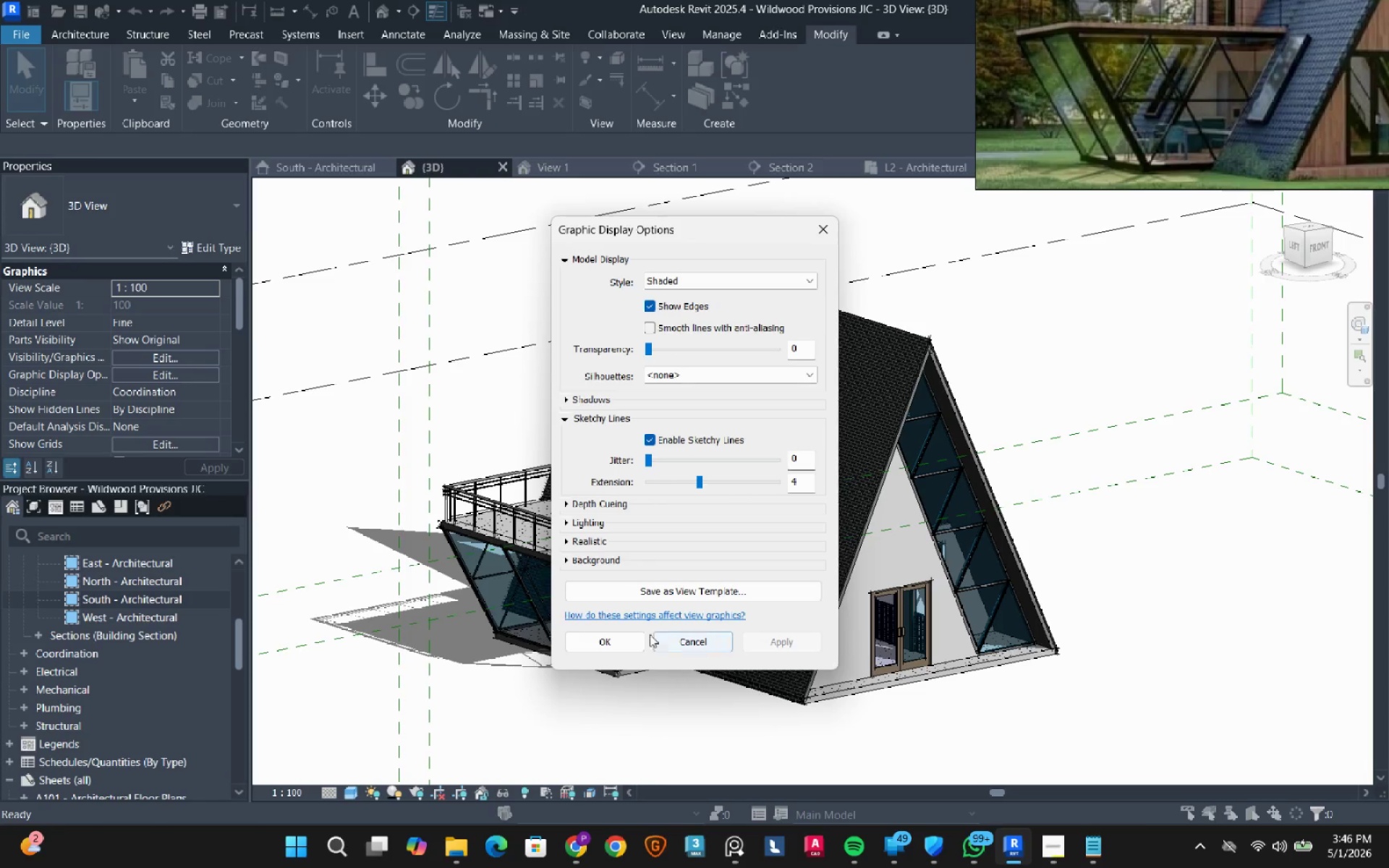 
left_click([616, 644])
 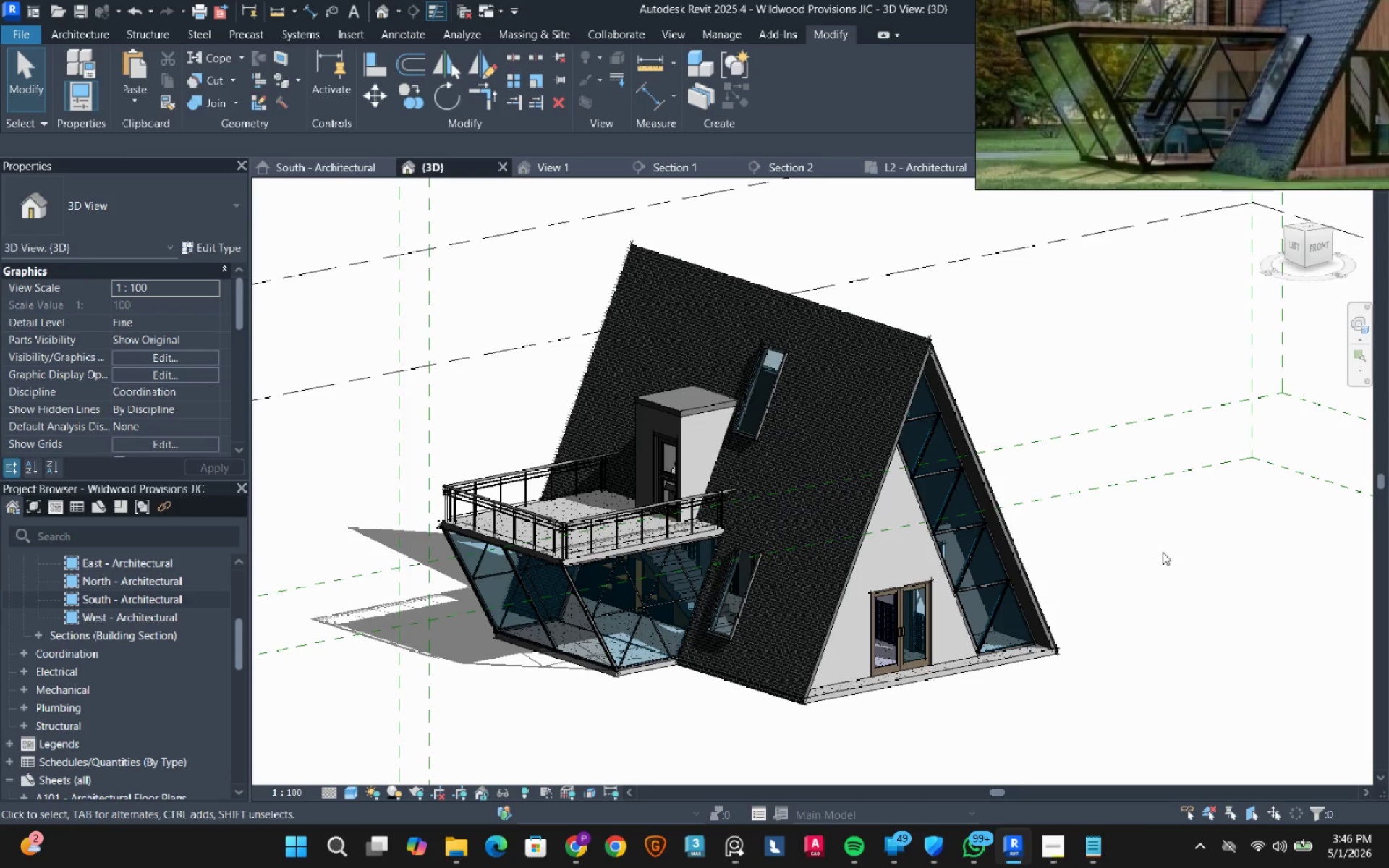 
wait(8.73)
 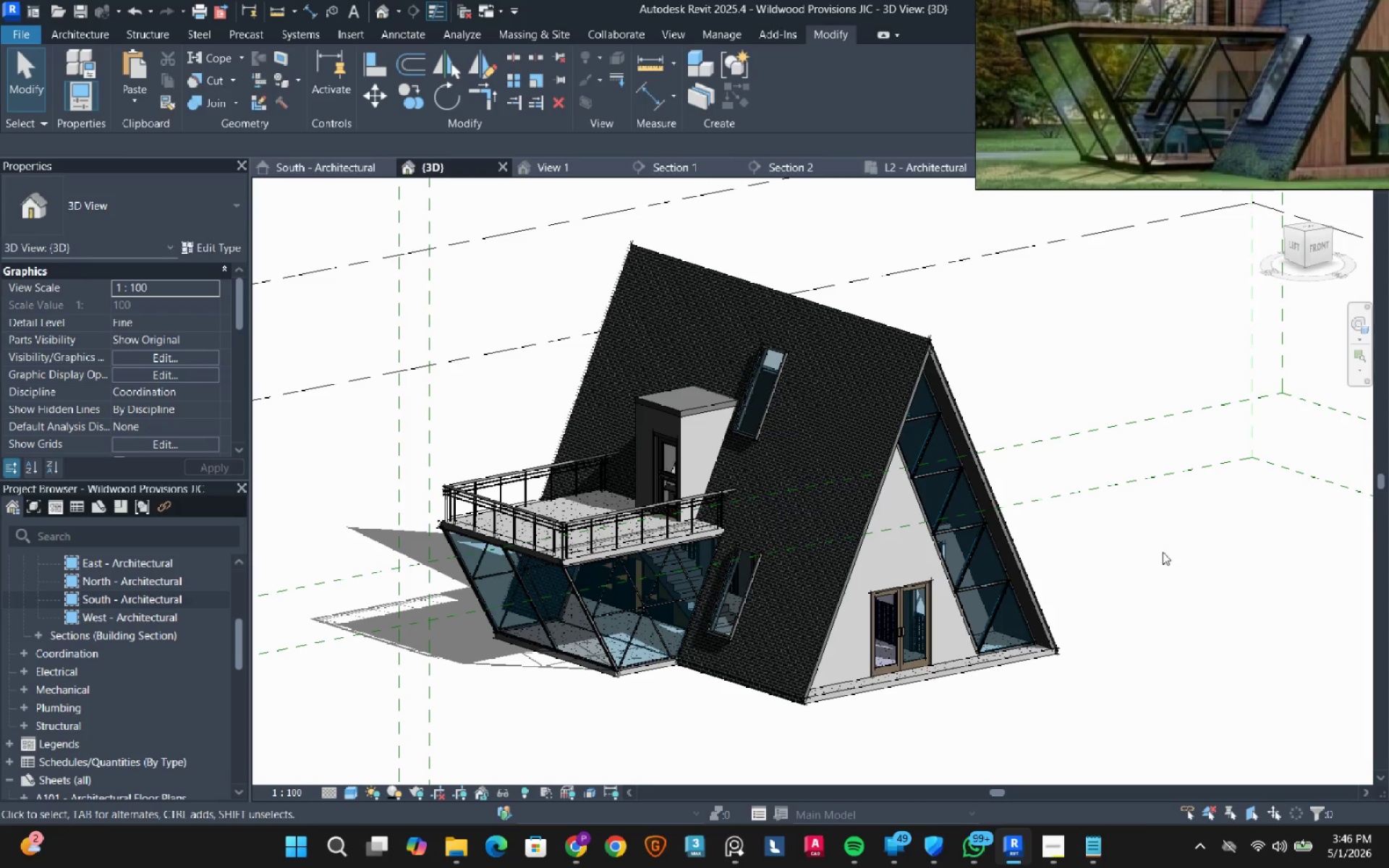 
scroll: coordinate [57, 698], scroll_direction: up, amount: 3.0
 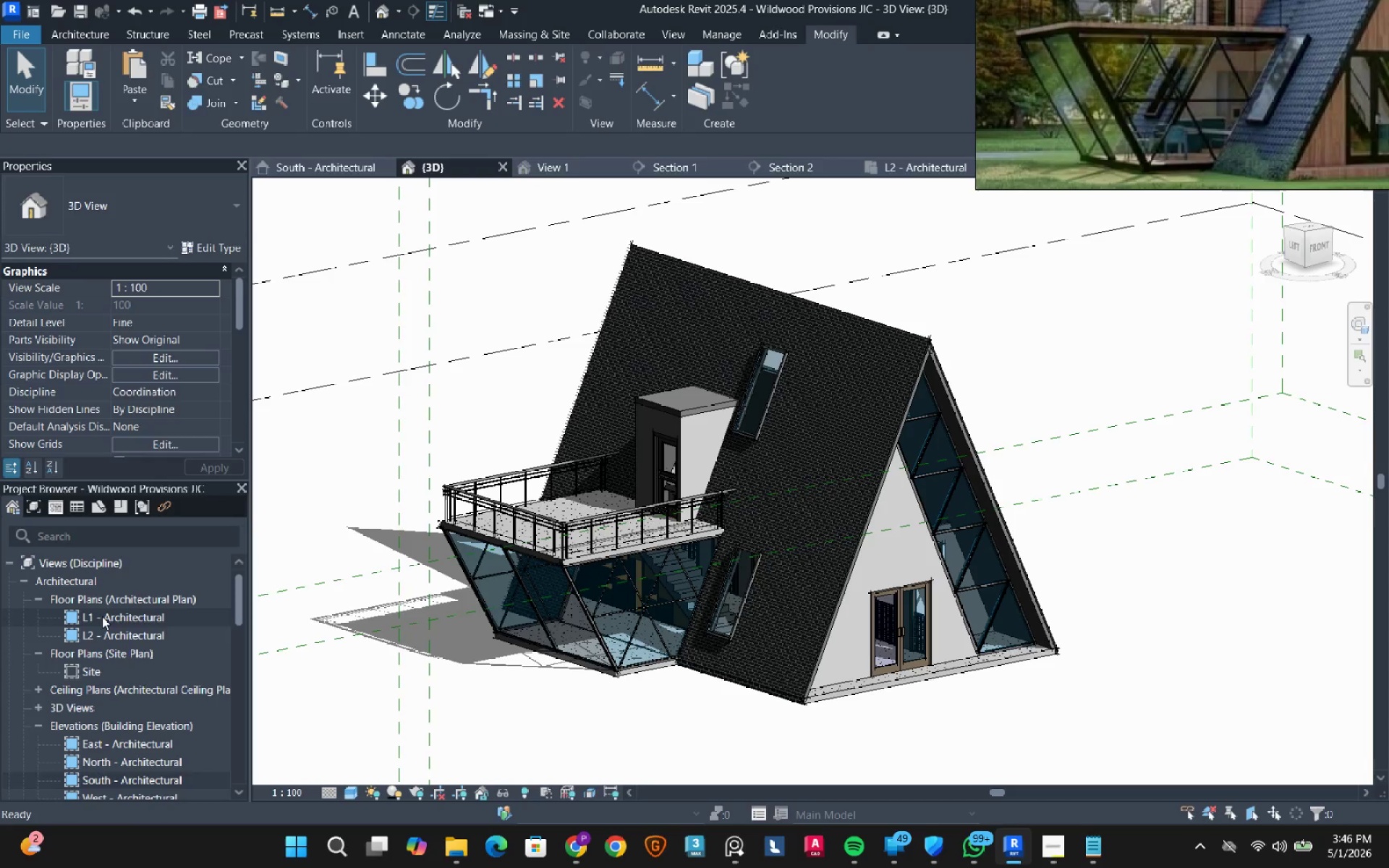 
double_click([102, 616])
 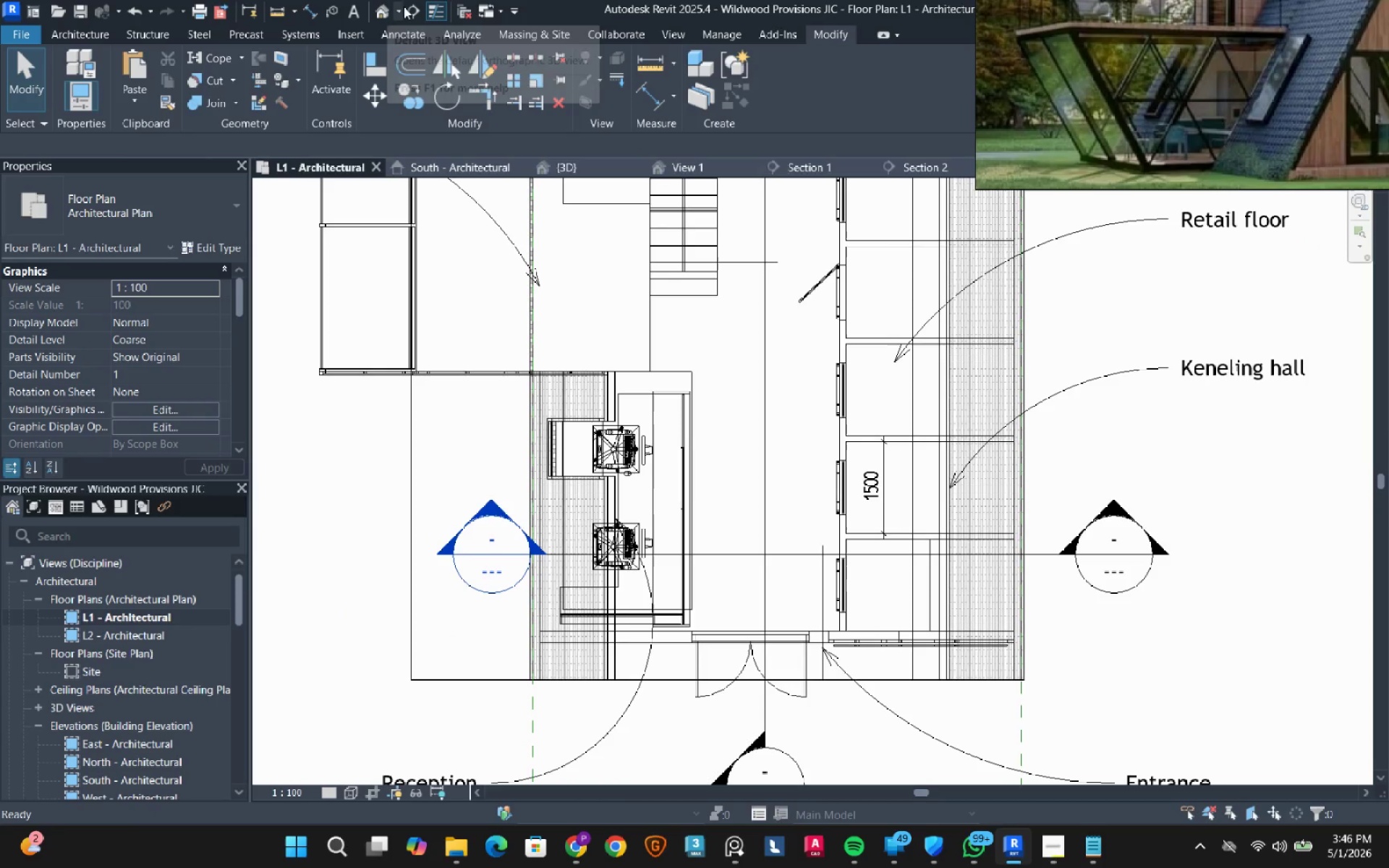 
left_click([396, 14])
 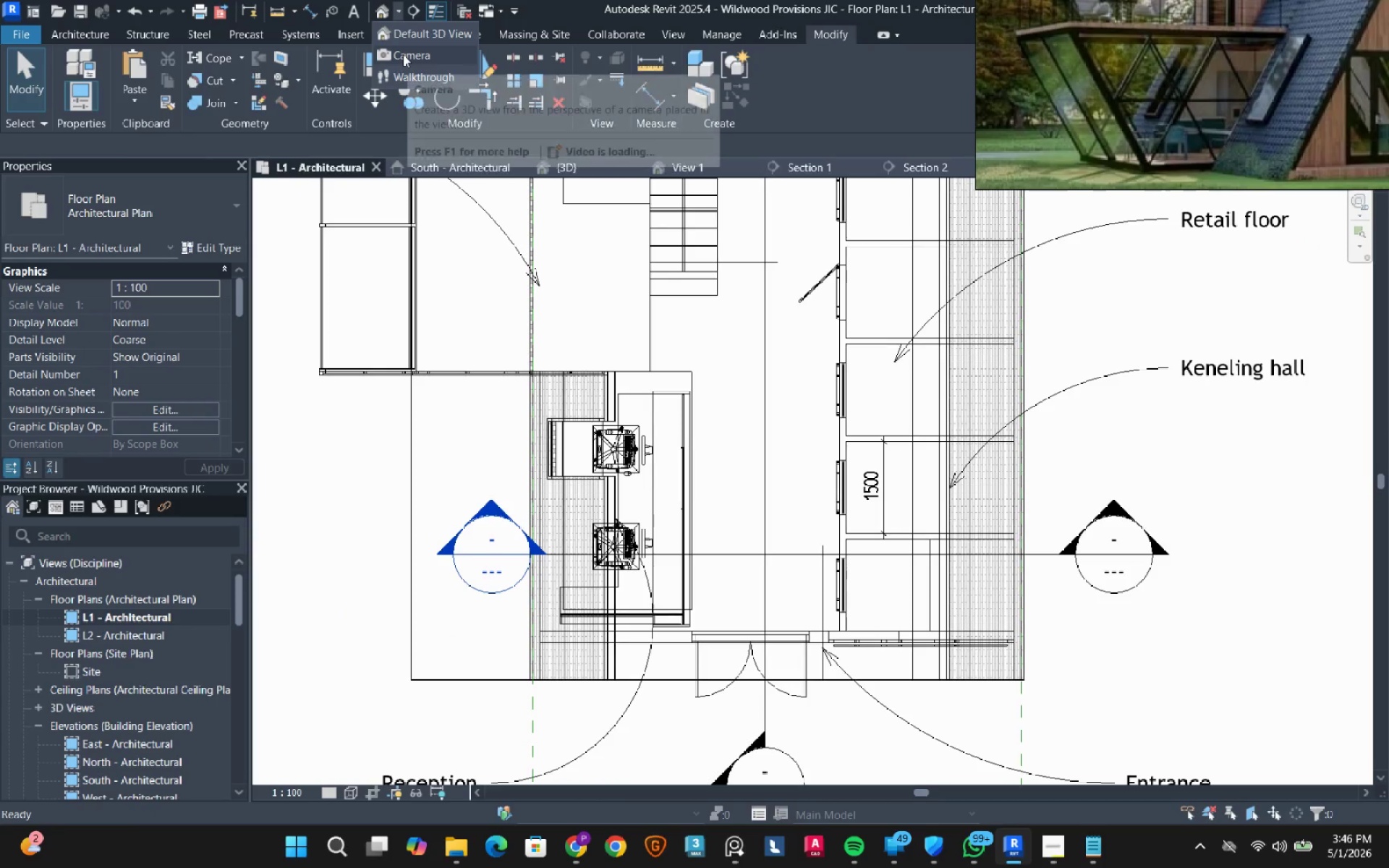 
left_click([403, 54])
 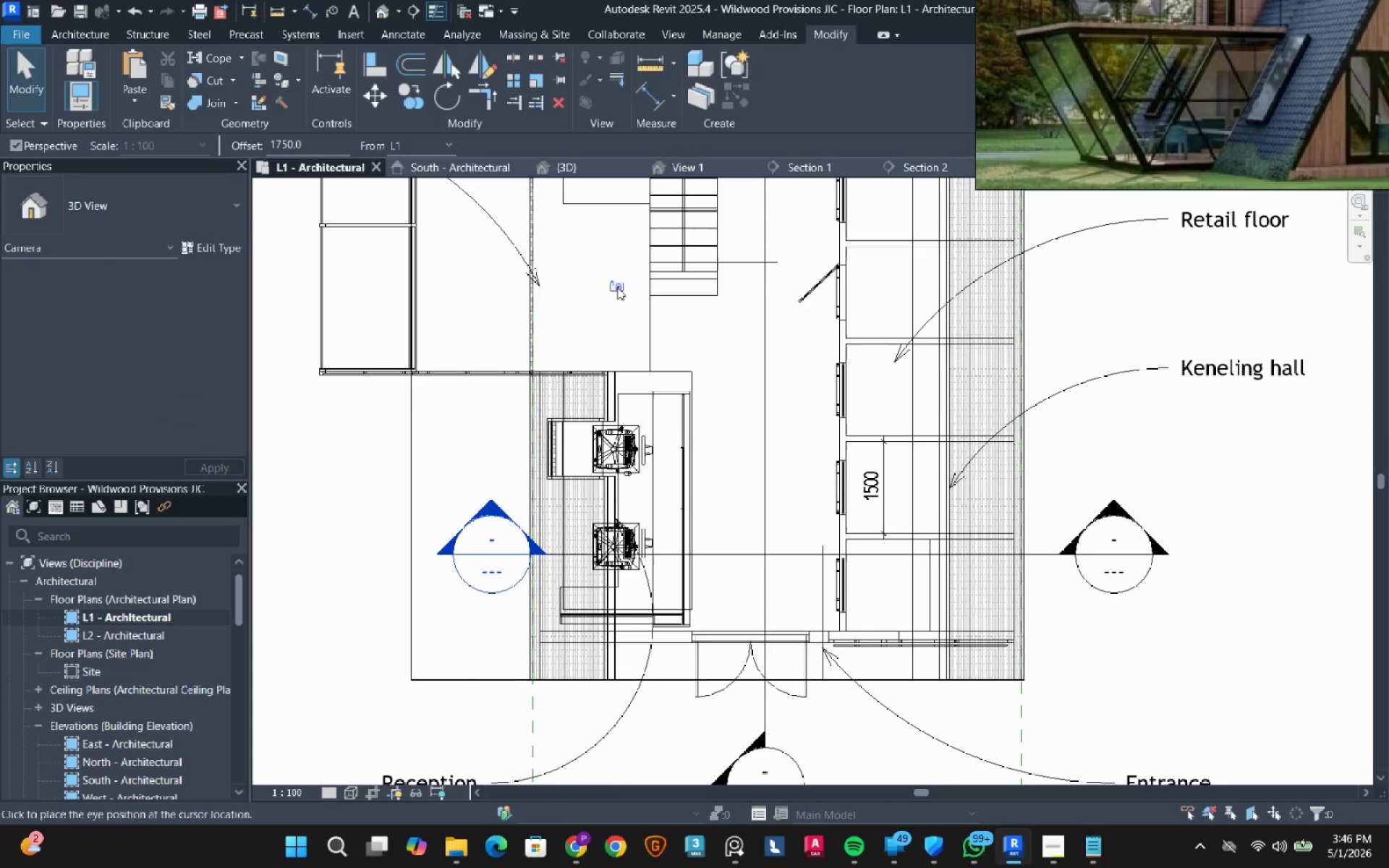 
scroll: coordinate [602, 464], scroll_direction: down, amount: 11.0
 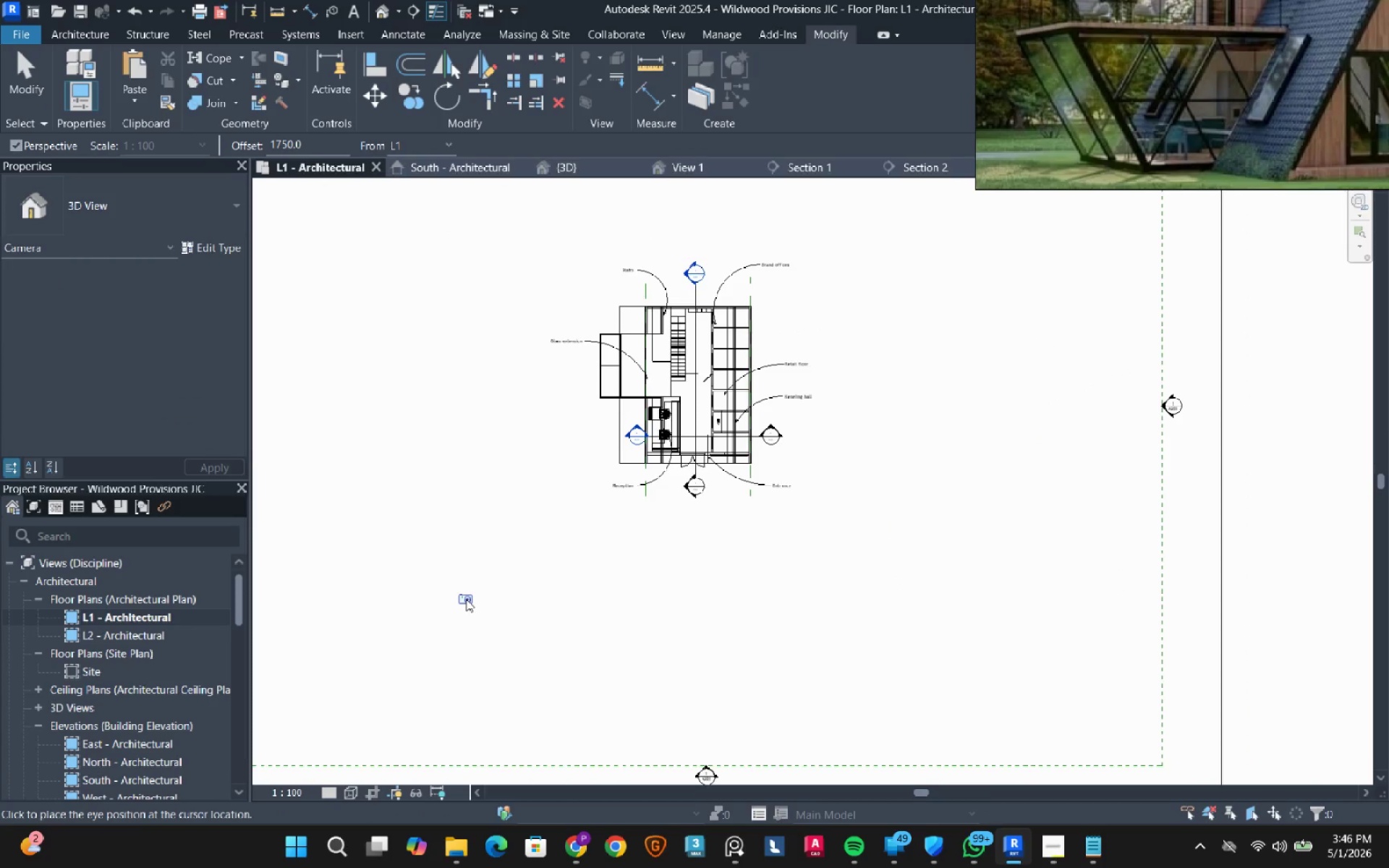 
left_click([466, 603])
 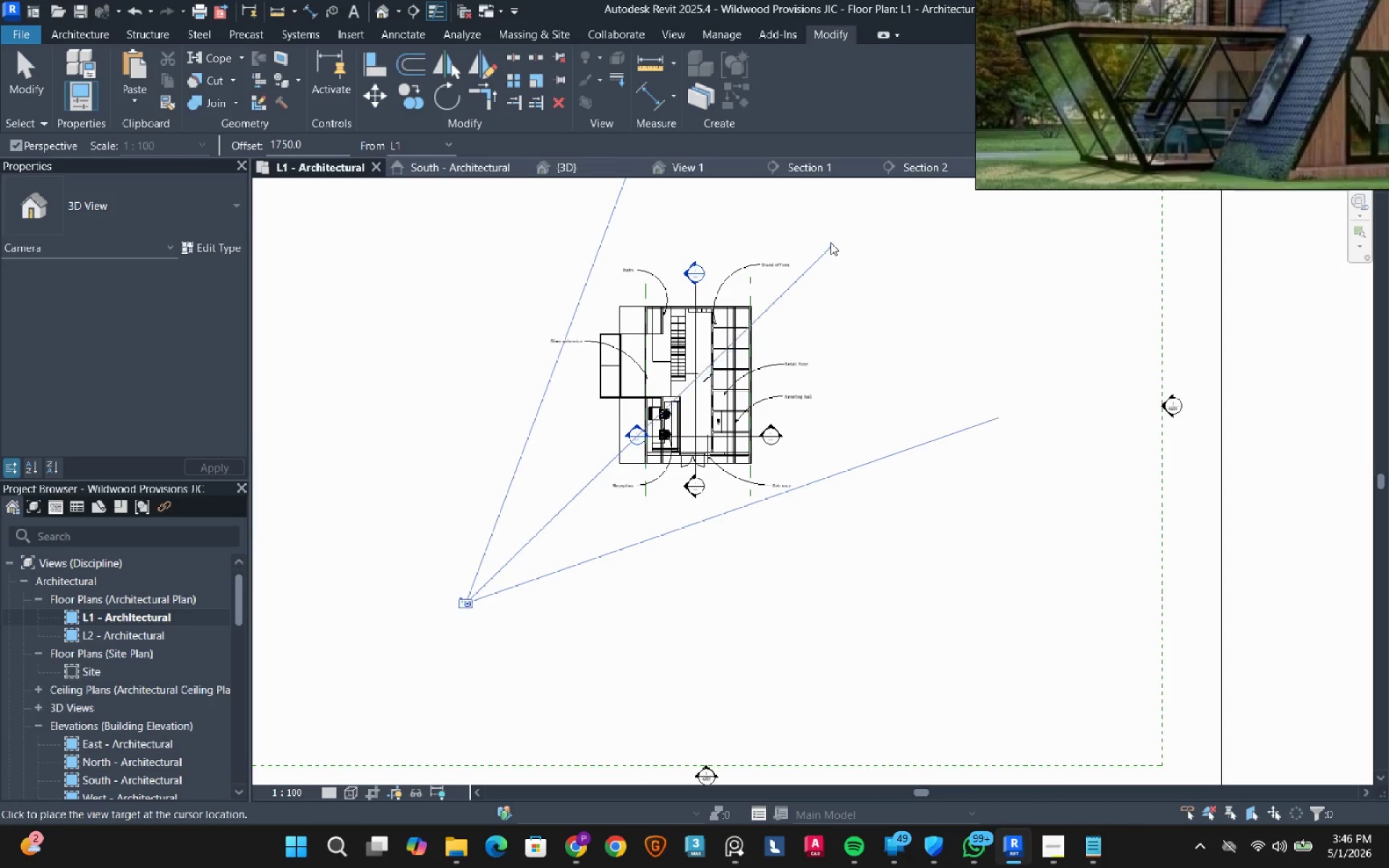 
left_click([830, 242])
 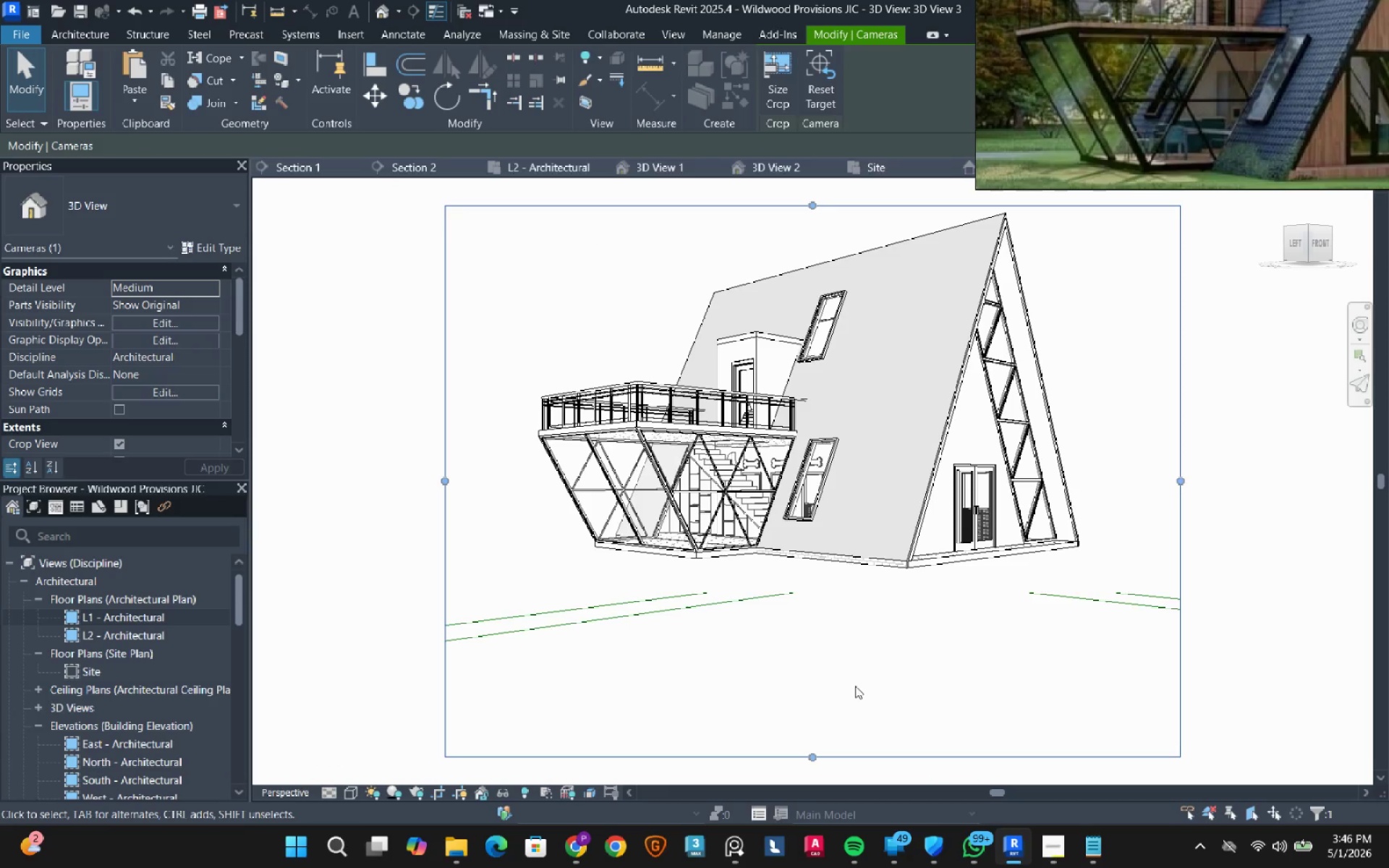 
left_click_drag(start_coordinate=[816, 757], to_coordinate=[825, 703])
 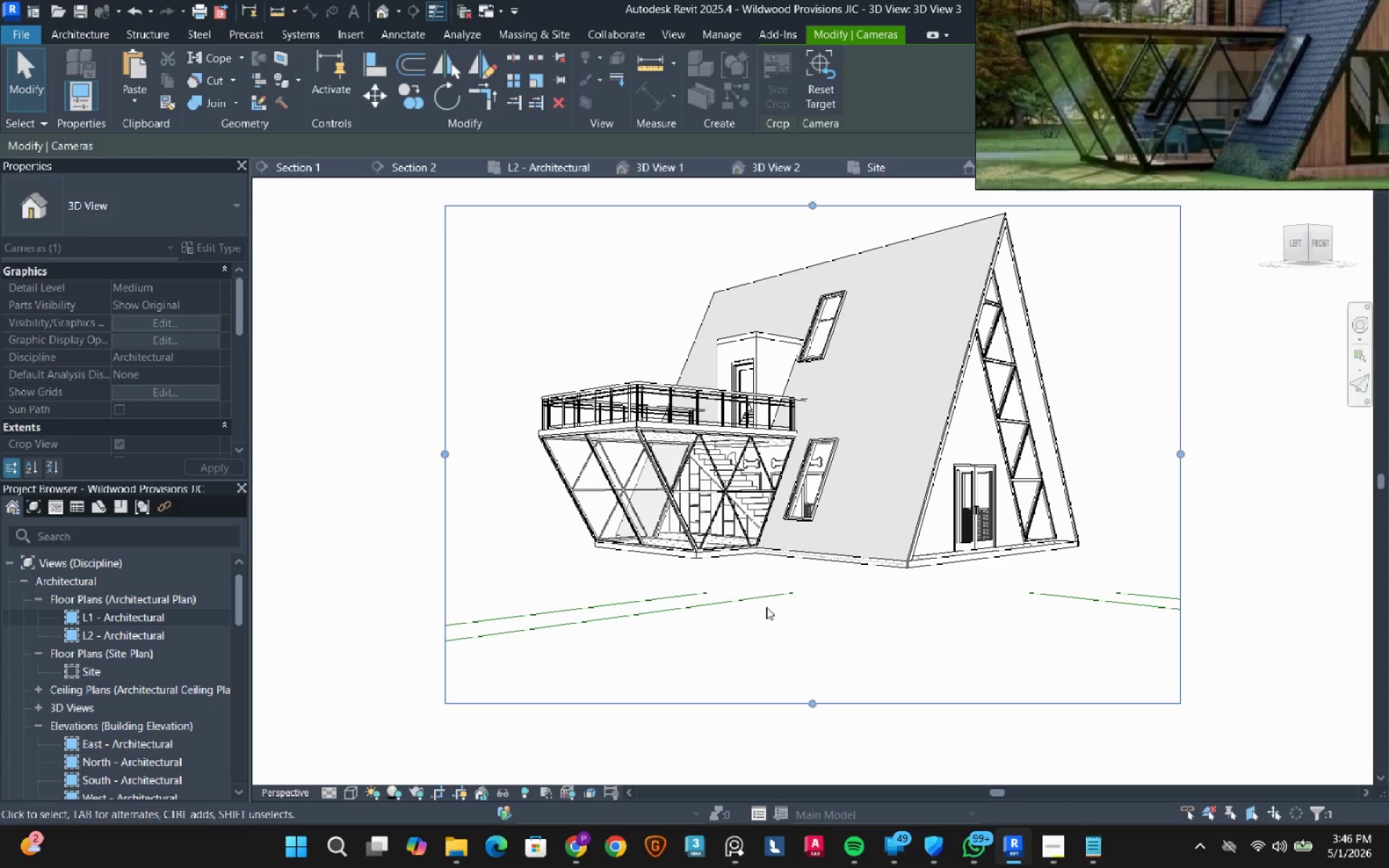 
scroll: coordinate [766, 607], scroll_direction: down, amount: 3.0
 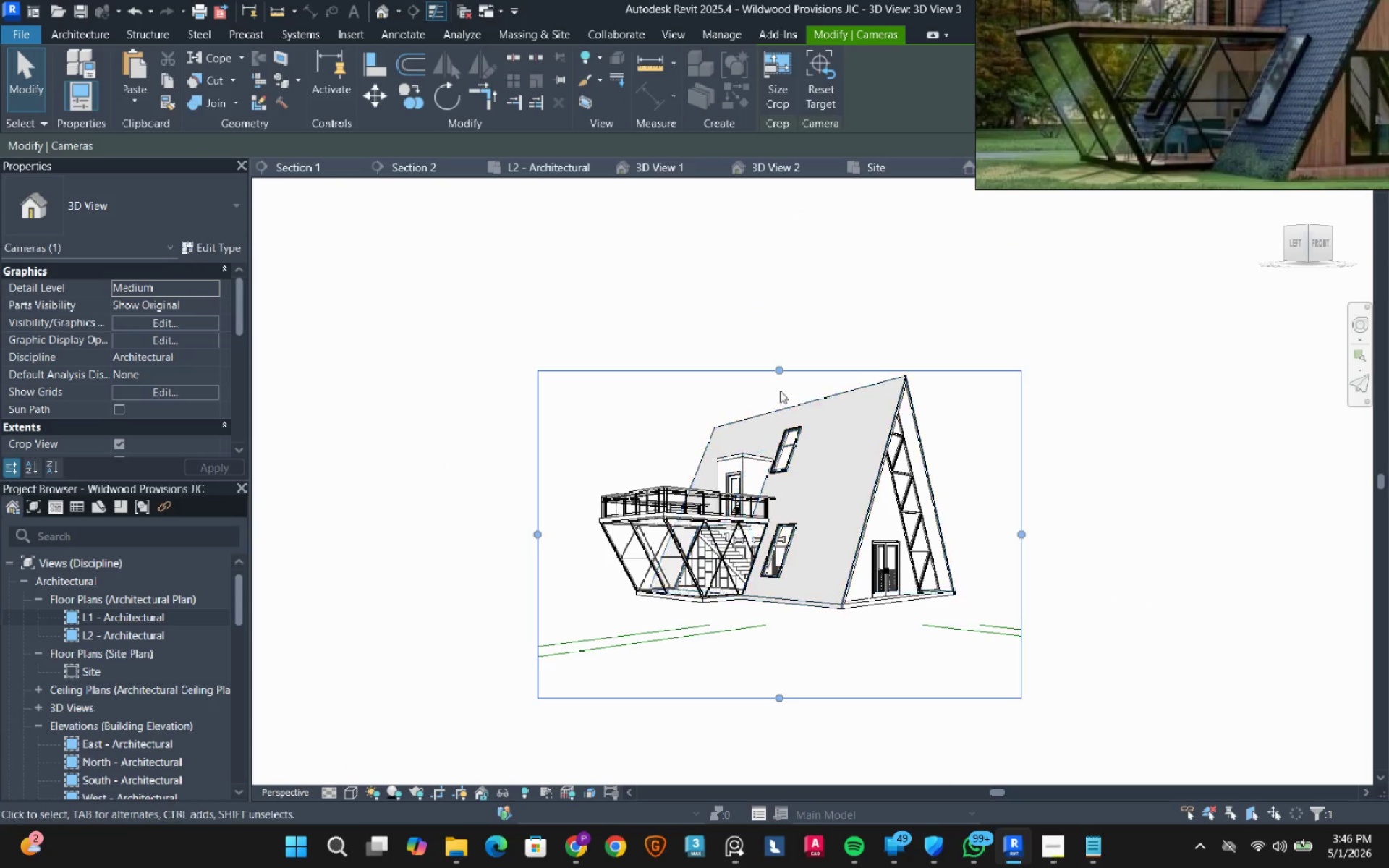 
left_click_drag(start_coordinate=[781, 370], to_coordinate=[778, 291])
 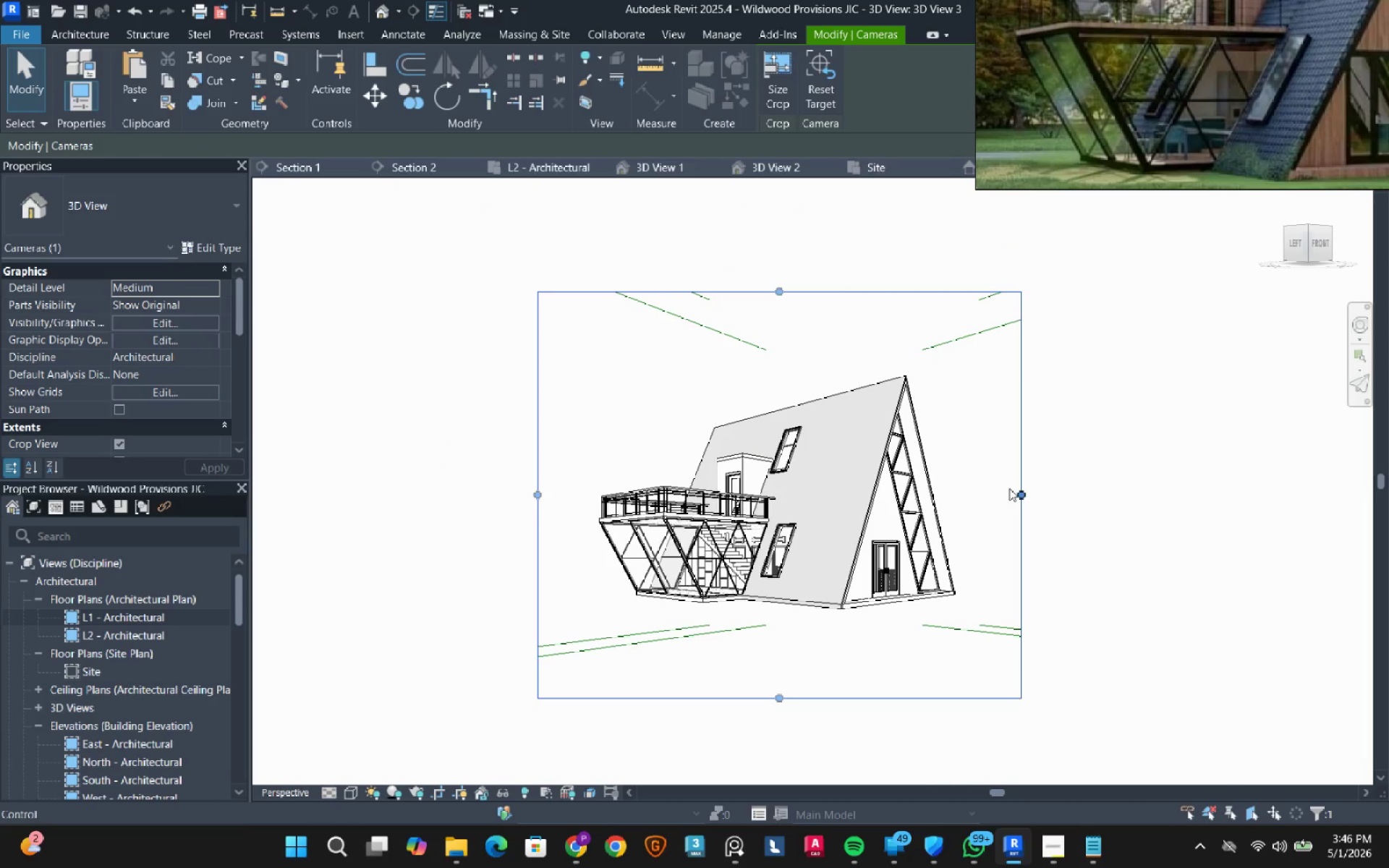 
left_click_drag(start_coordinate=[1013, 488], to_coordinate=[1105, 493])
 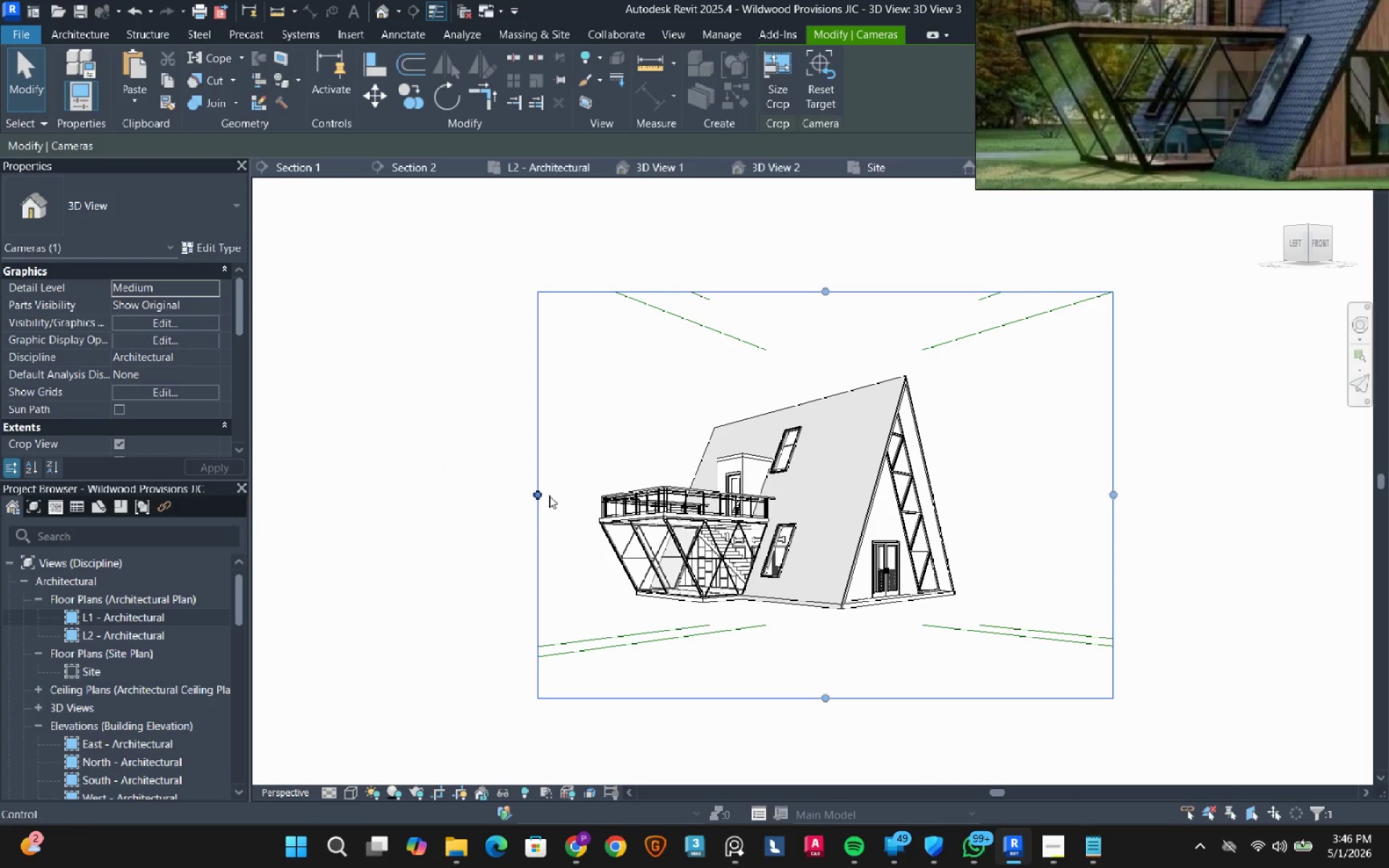 
left_click_drag(start_coordinate=[532, 497], to_coordinate=[455, 498])
 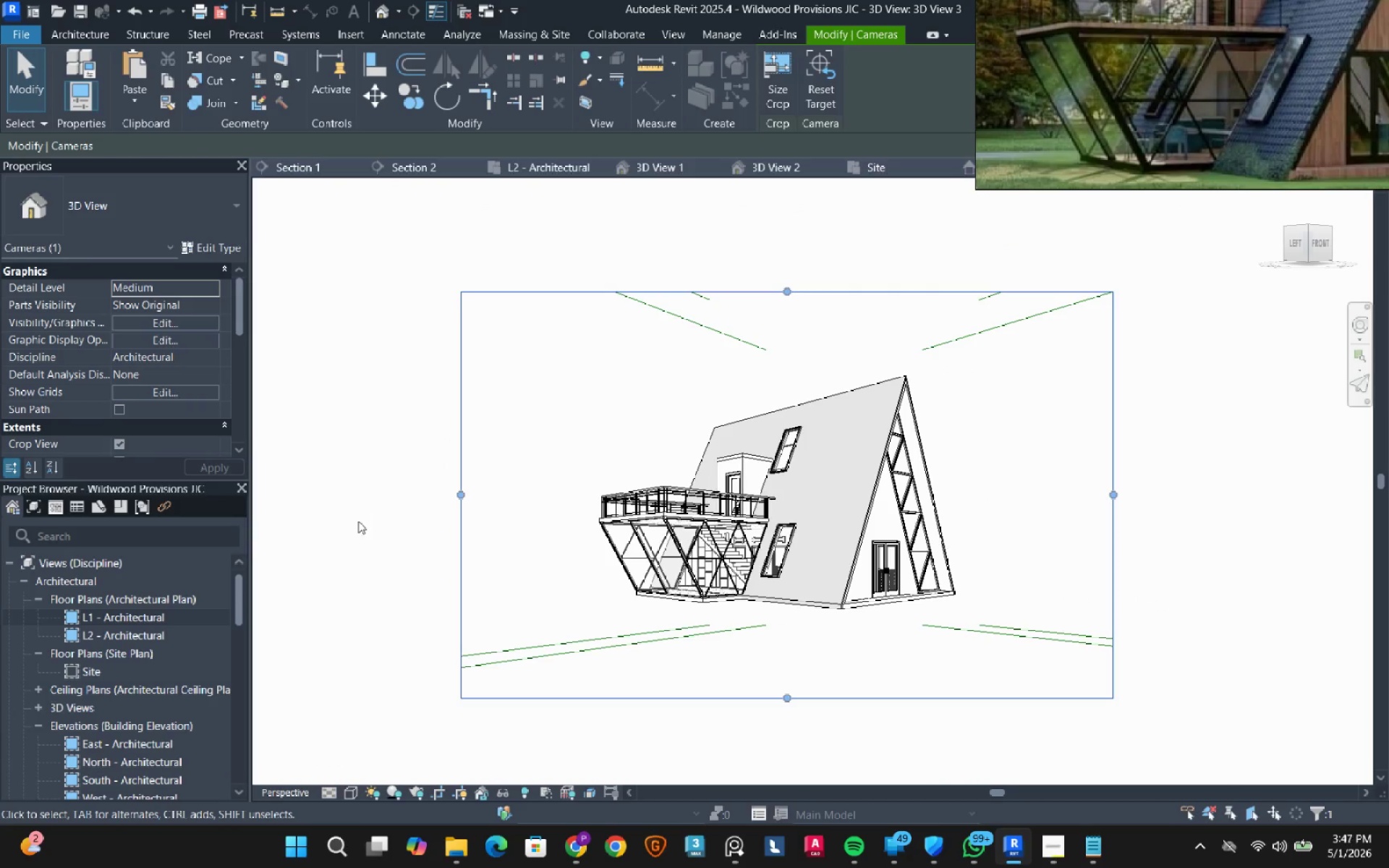 
left_click([358, 521])
 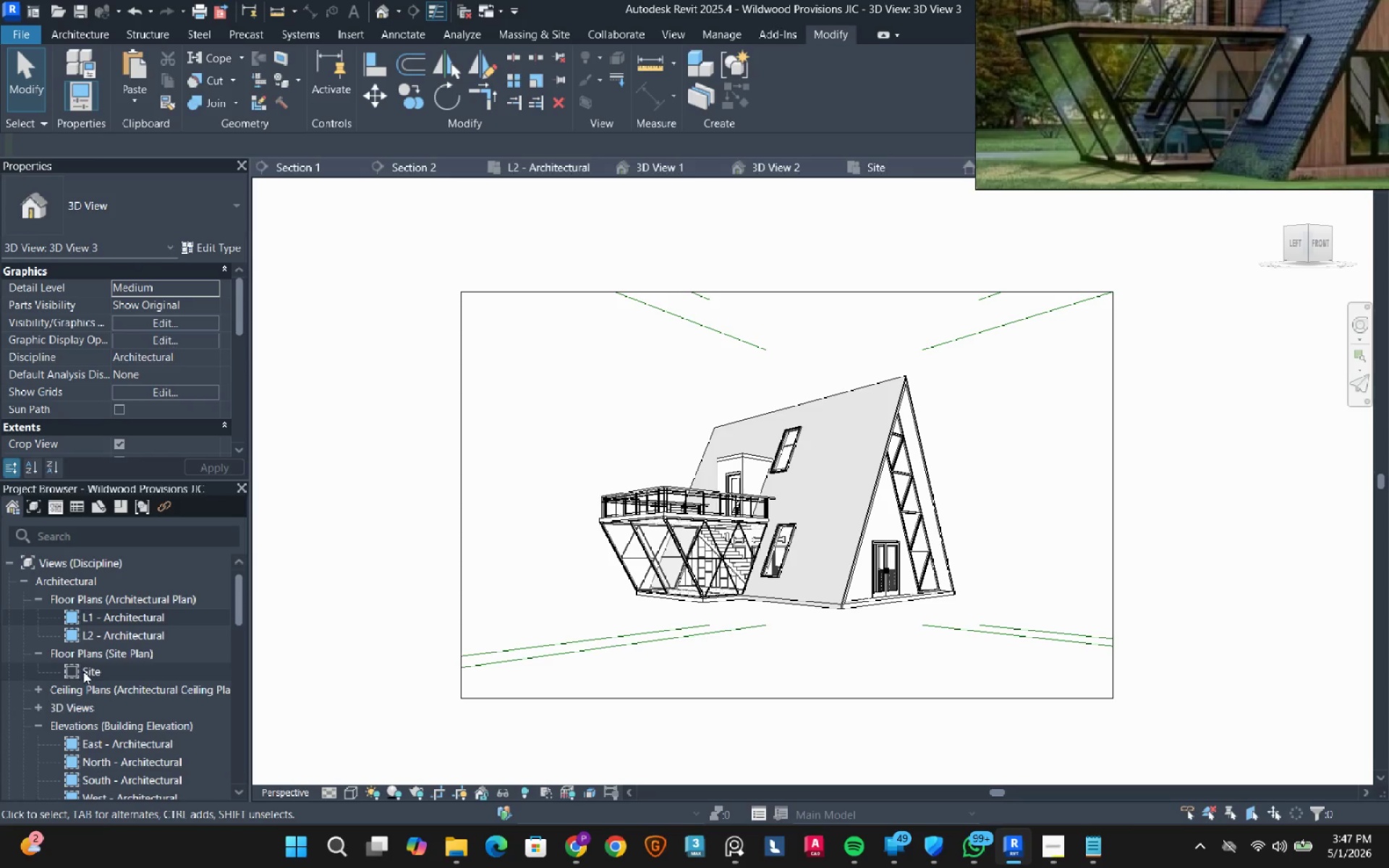 
double_click([83, 671])
 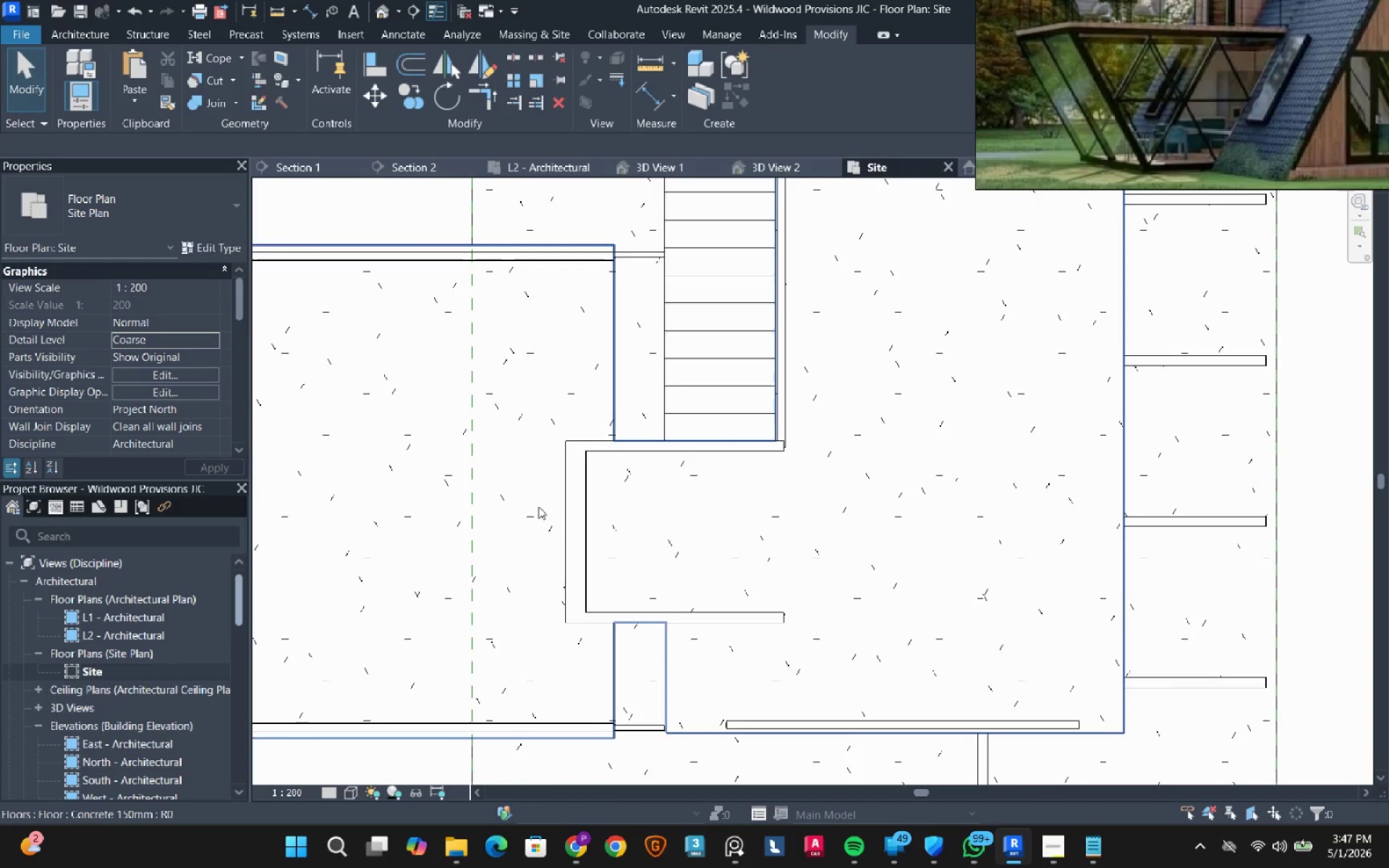 
scroll: coordinate [681, 535], scroll_direction: down, amount: 19.0
 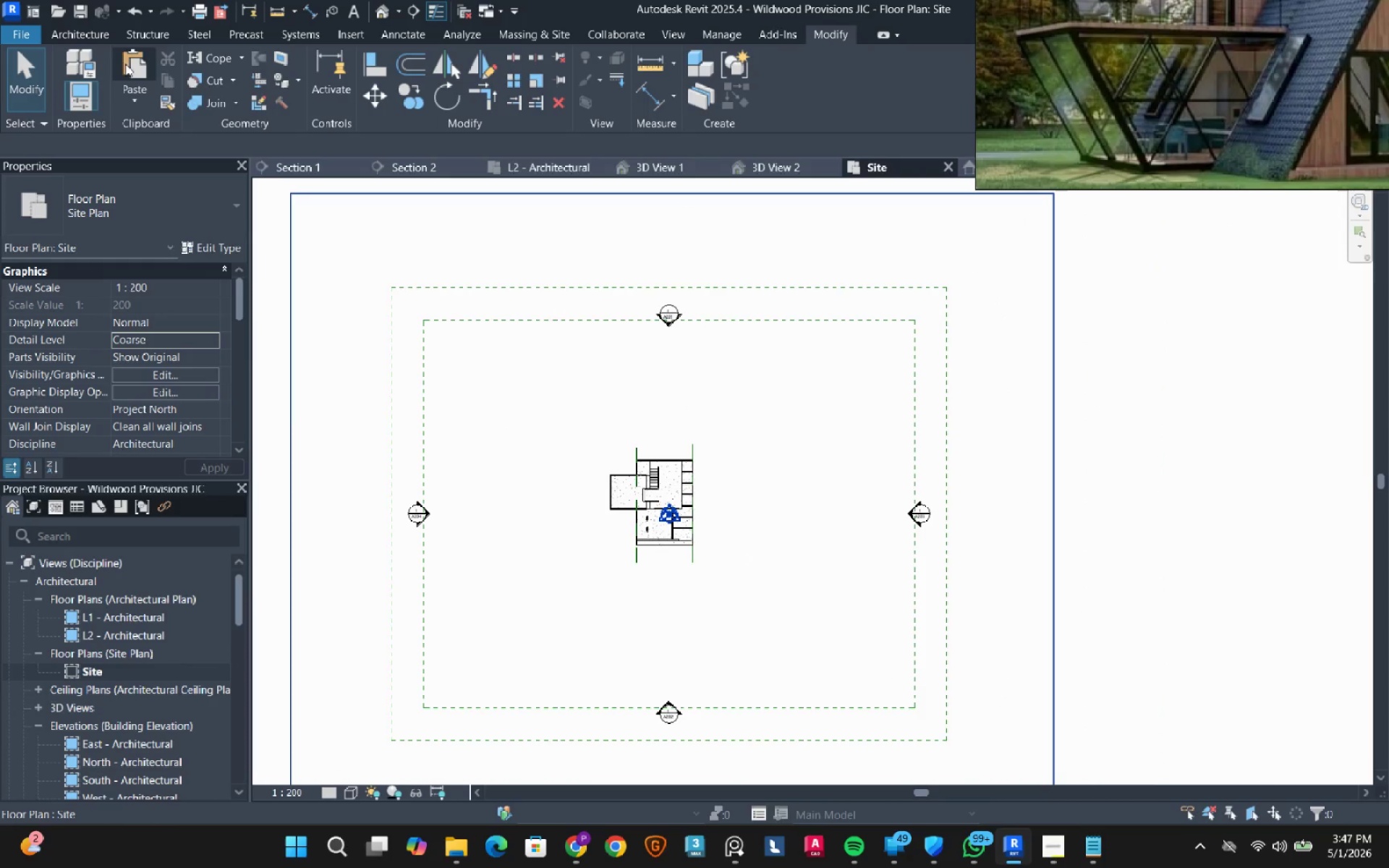 
left_click([85, 40])
 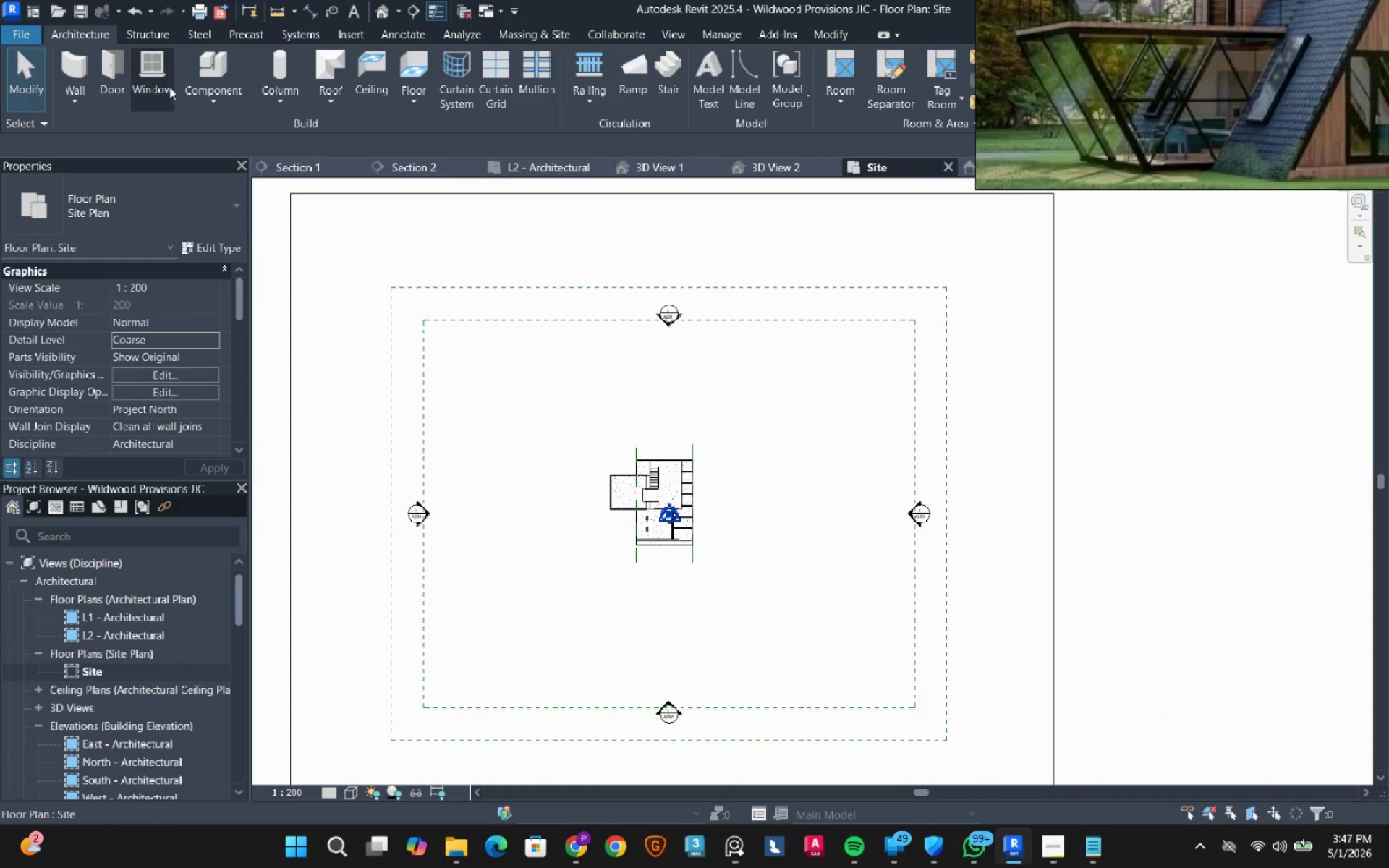 
mouse_move([207, 101])
 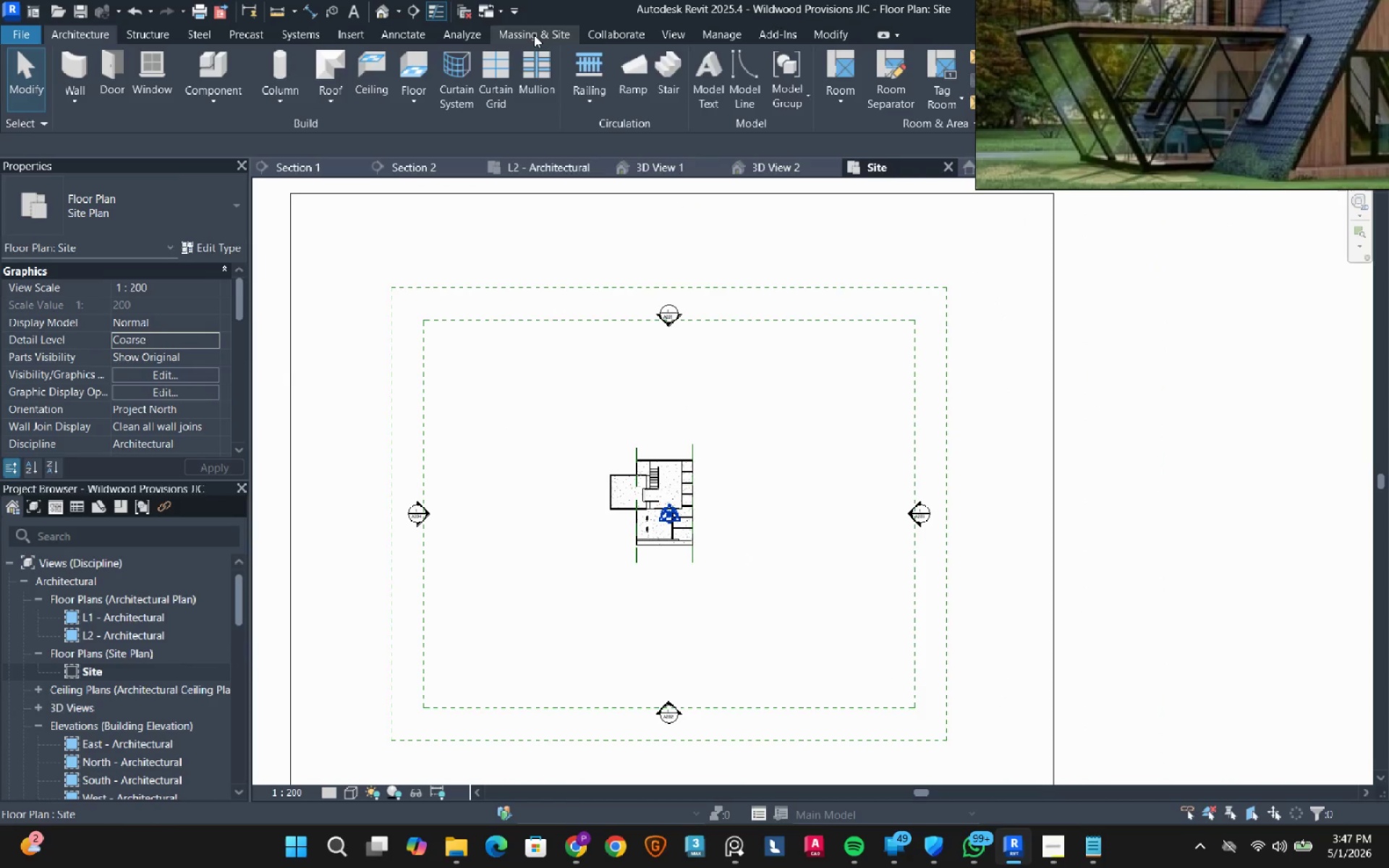 
left_click([534, 35])
 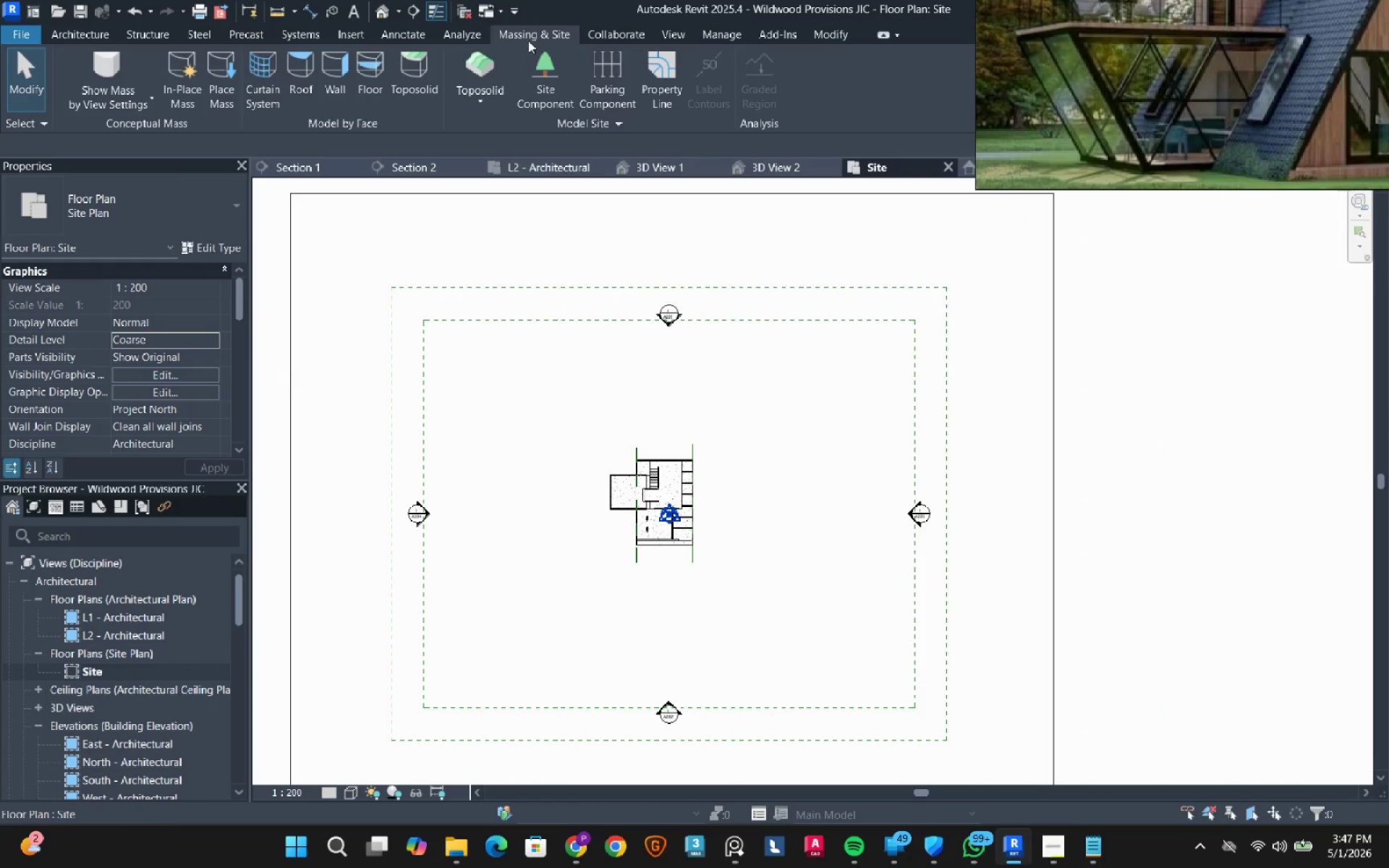 
left_click([474, 105])
 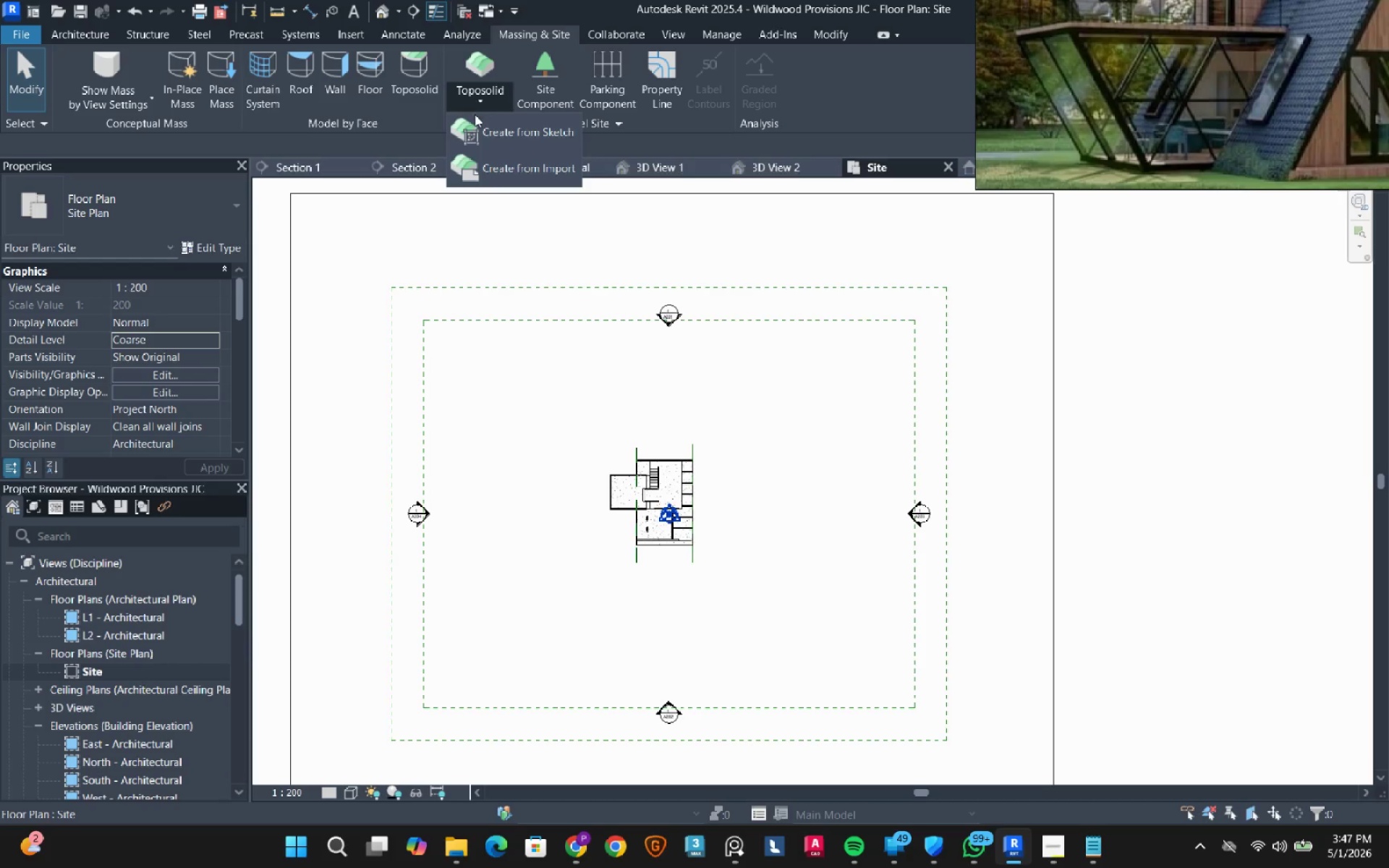 
left_click([483, 134])
 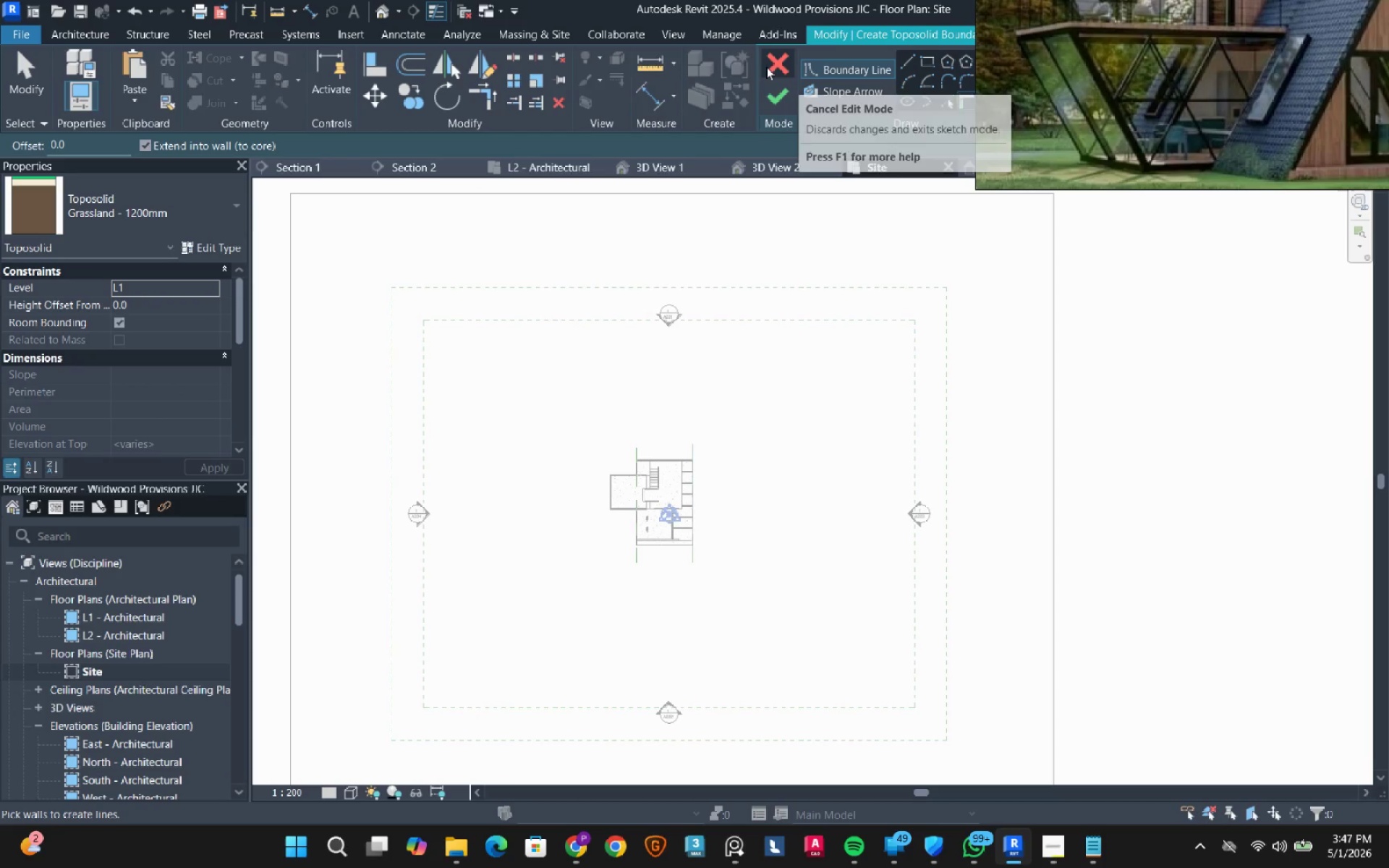 
left_click([766, 67])
 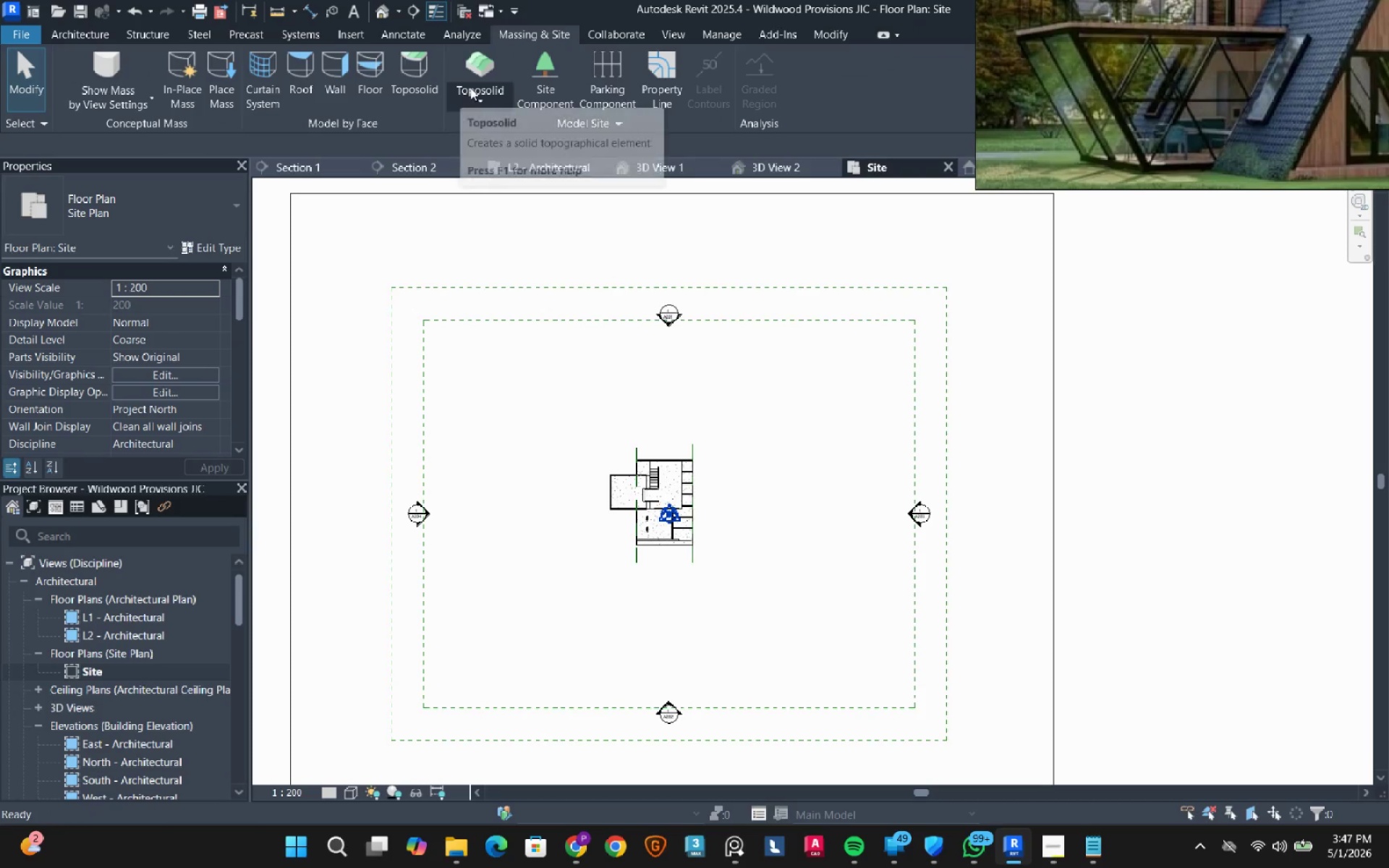 
left_click([471, 99])
 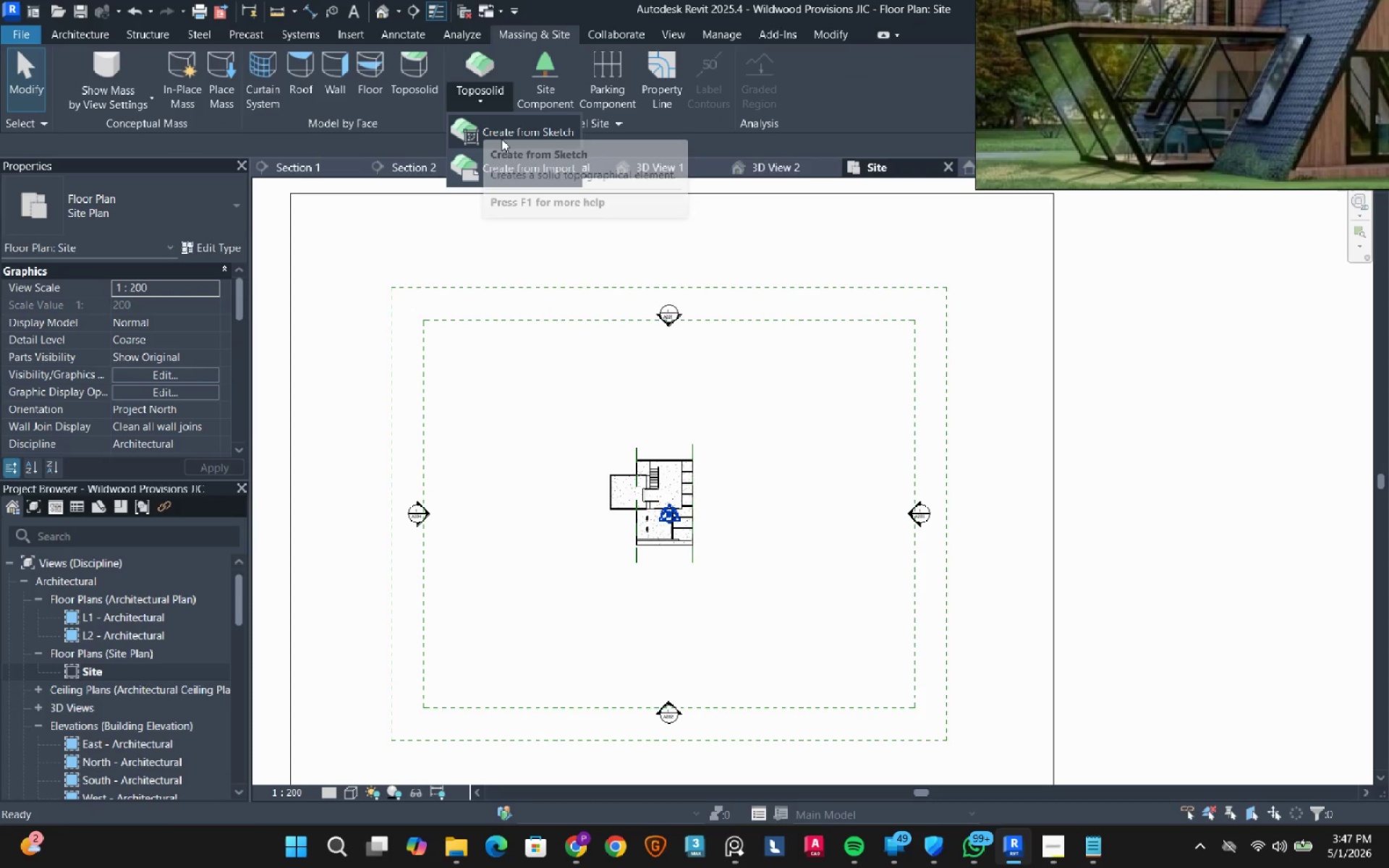 
left_click([501, 139])
 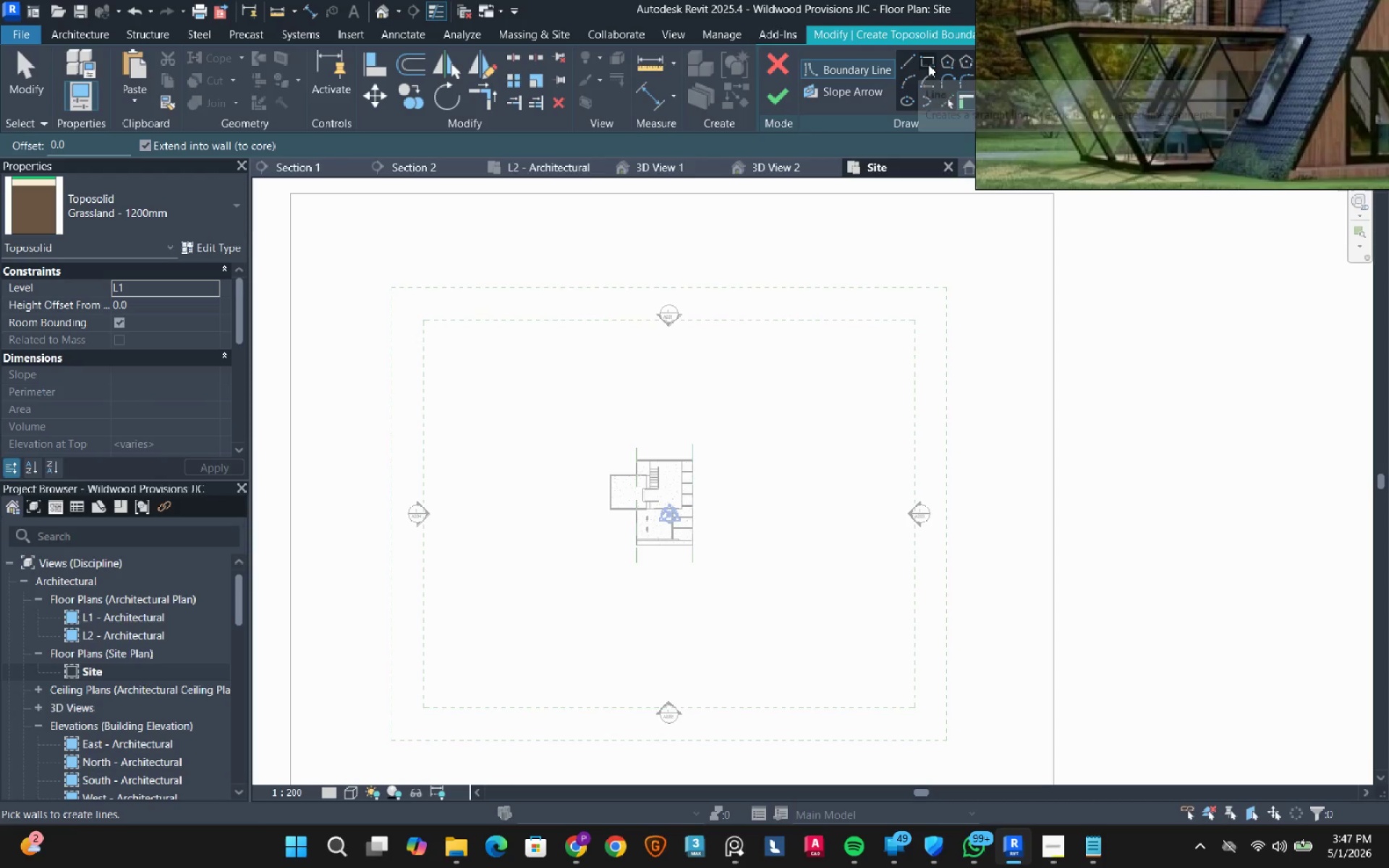 
left_click([930, 65])
 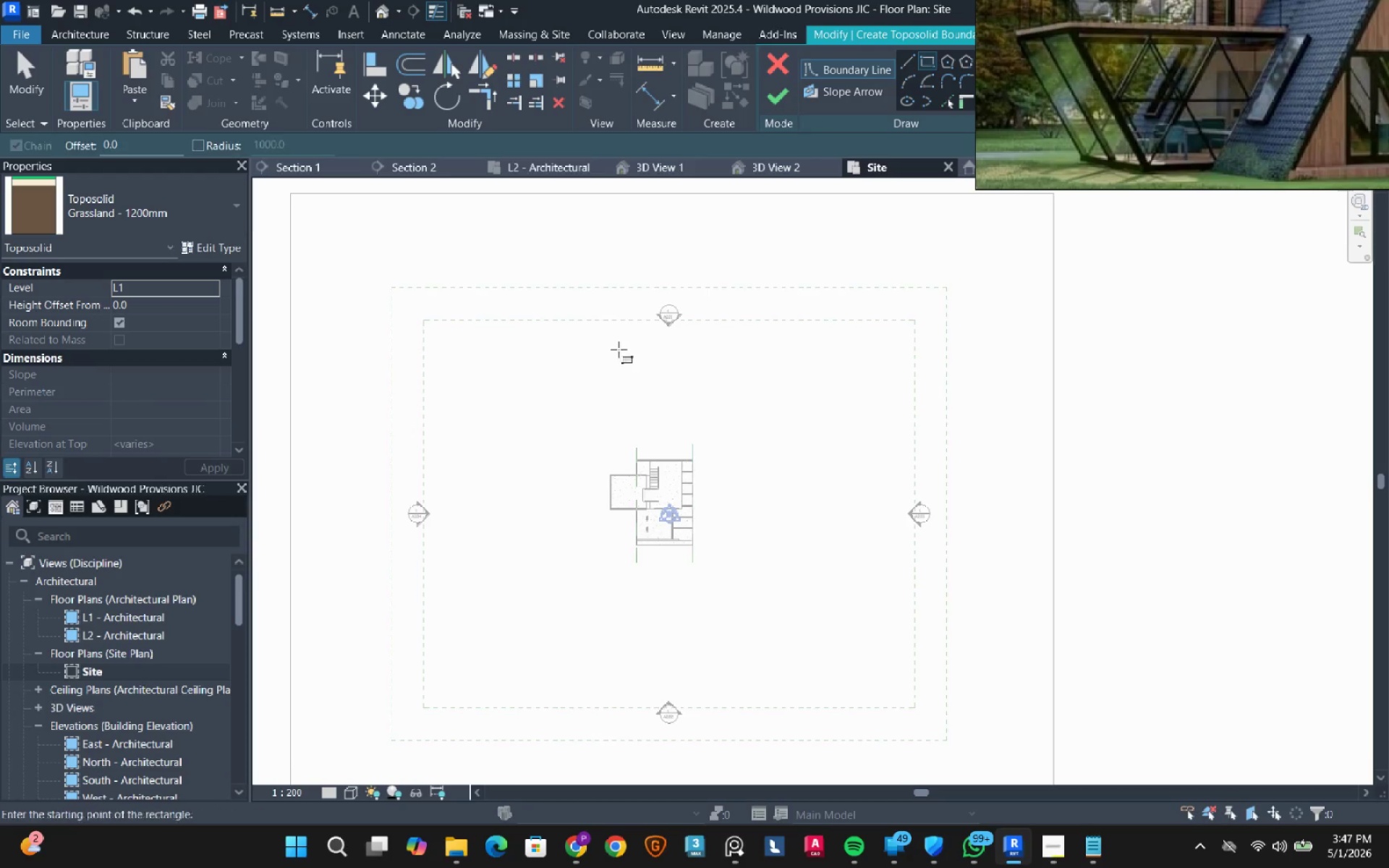 
scroll: coordinate [610, 351], scroll_direction: down, amount: 1.0
 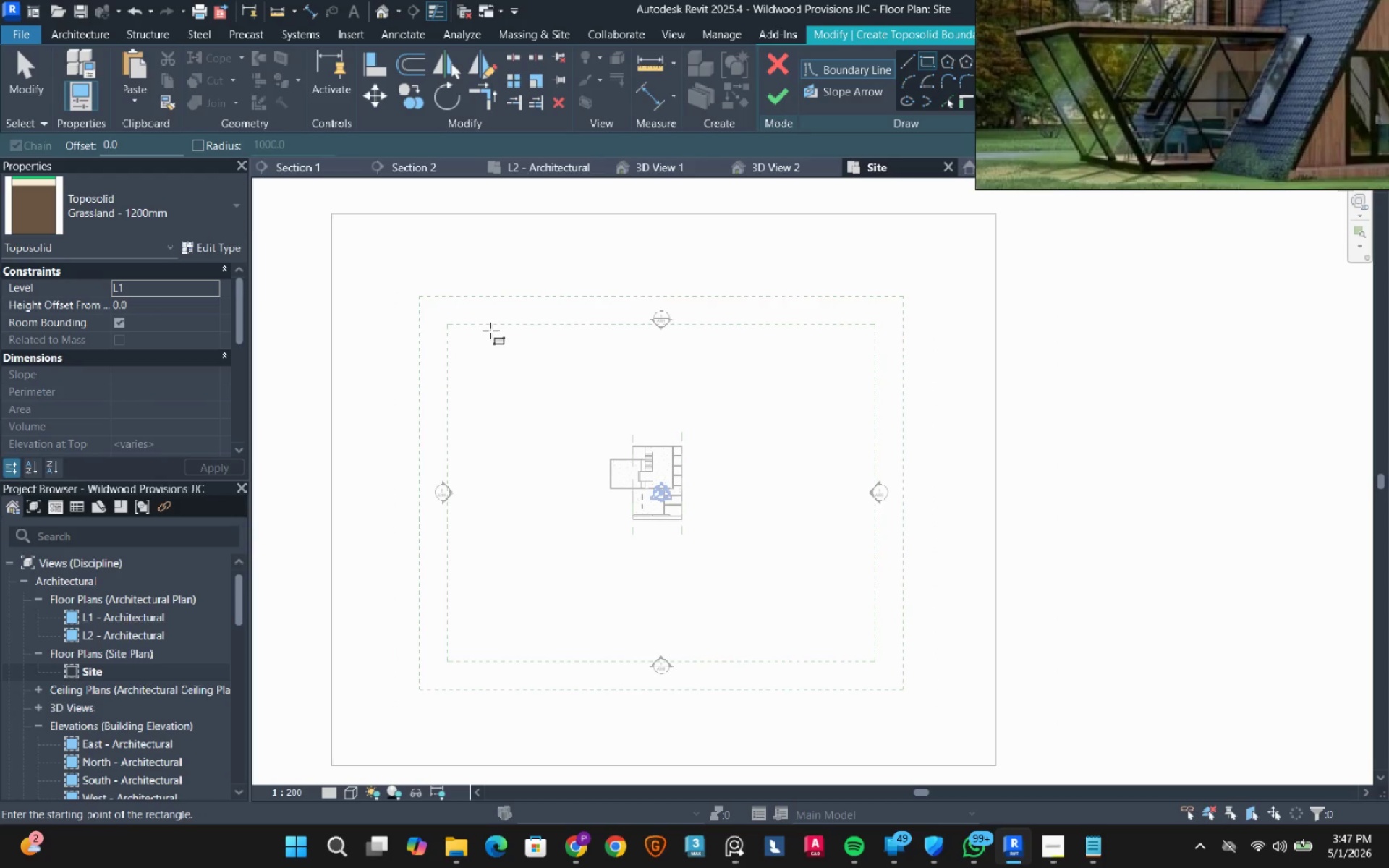 
left_click([490, 328])
 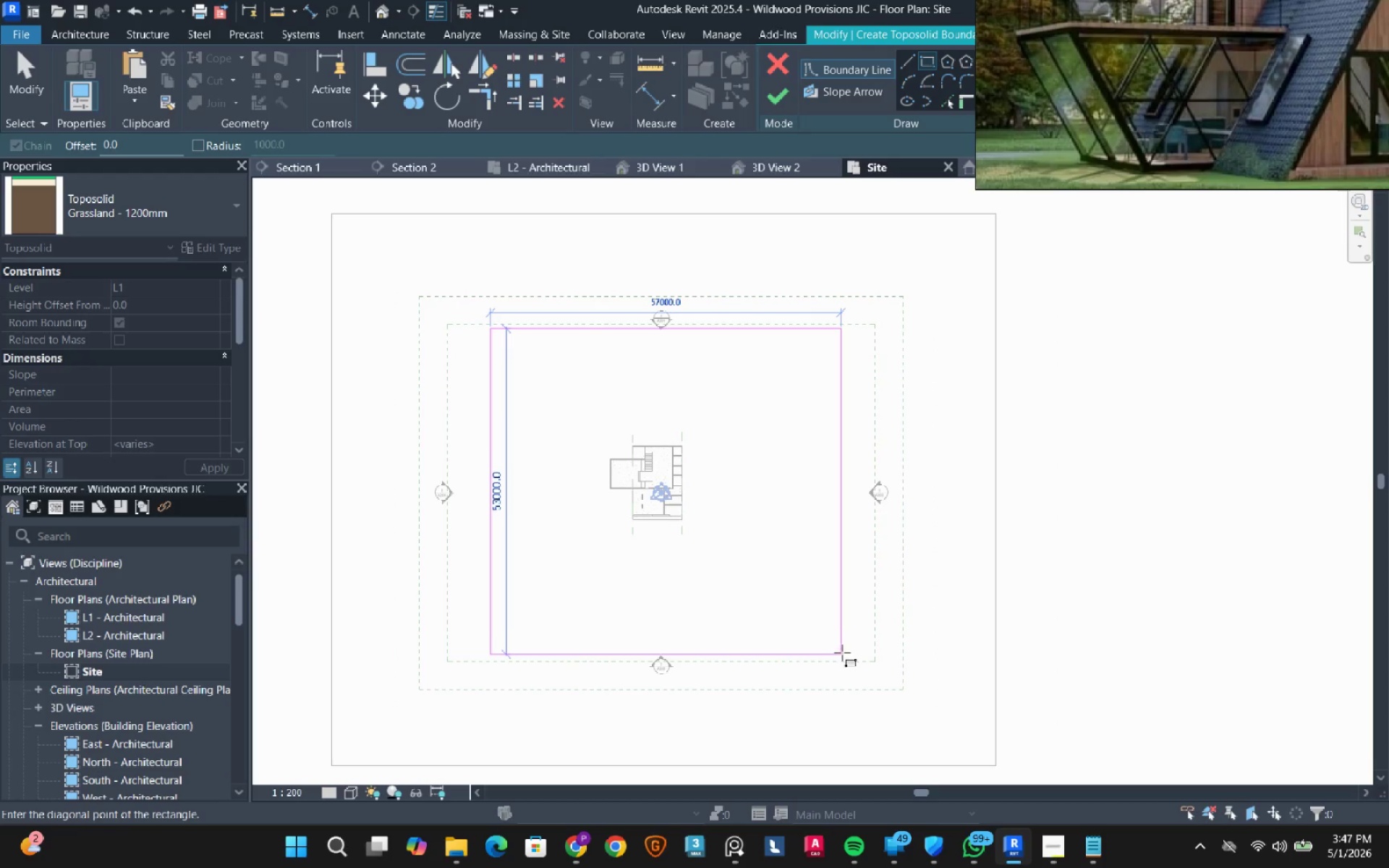 
left_click([842, 652])
 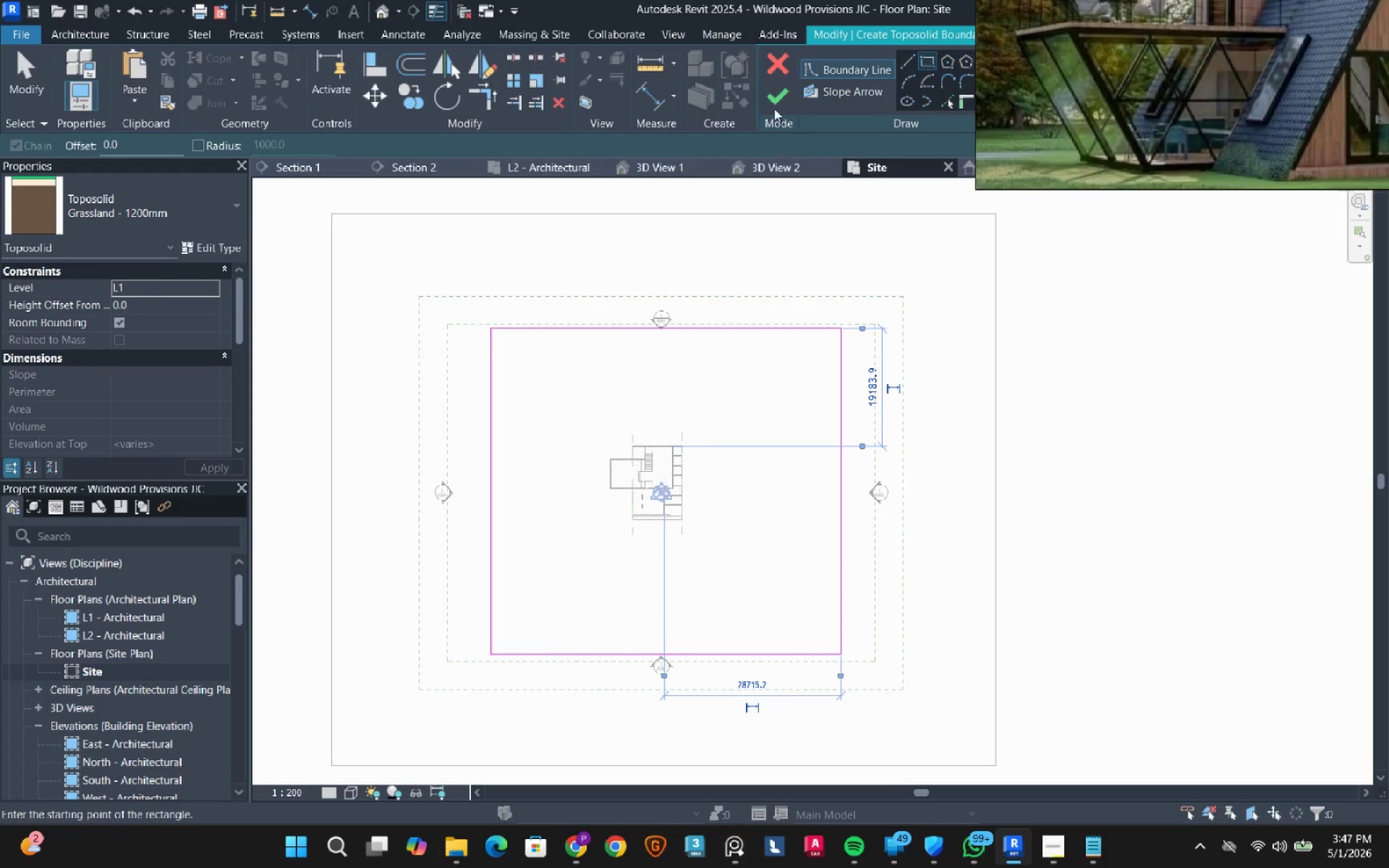 
left_click([773, 101])
 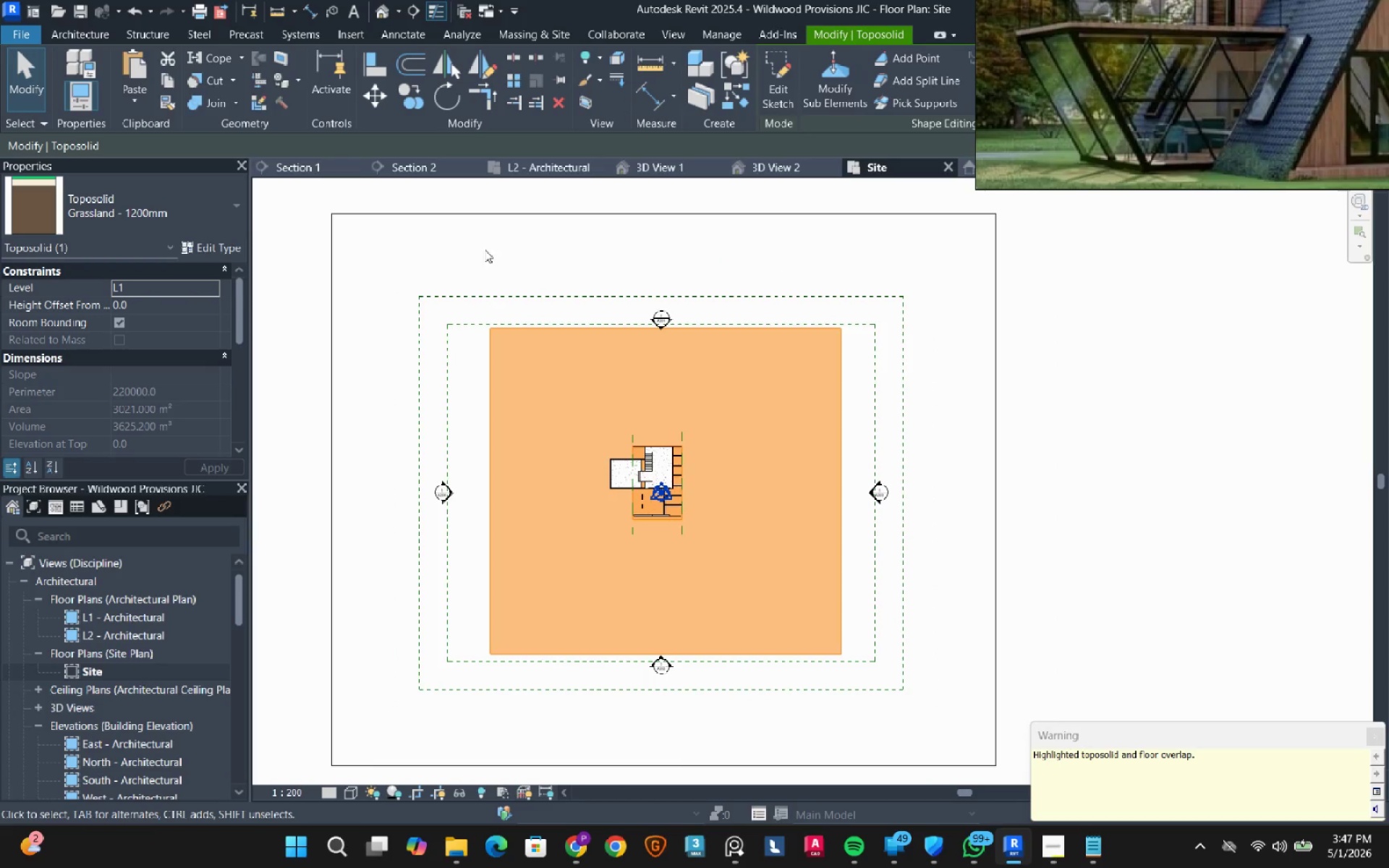 
left_click([170, 303])
 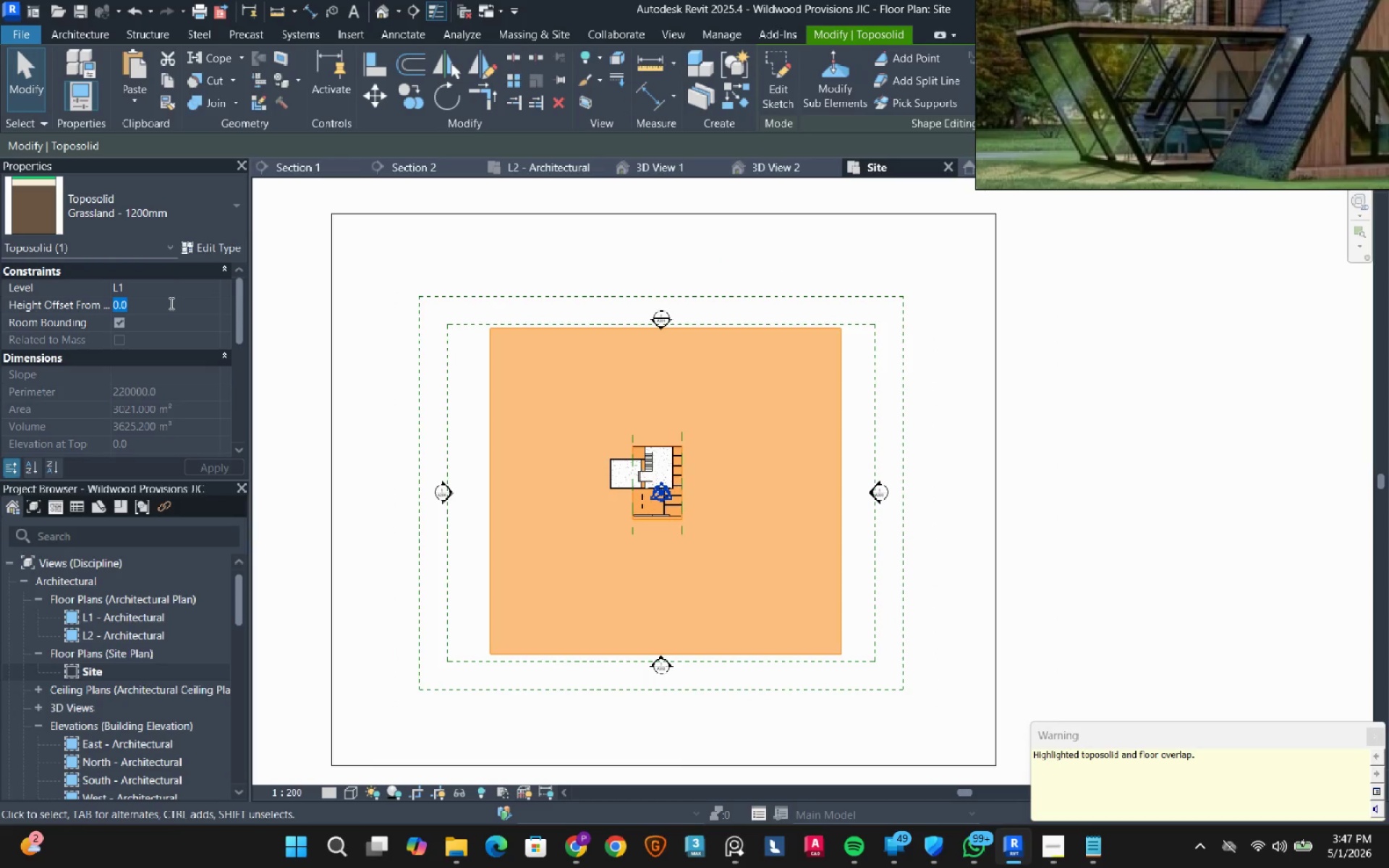 
key(NumpadSubtract)
 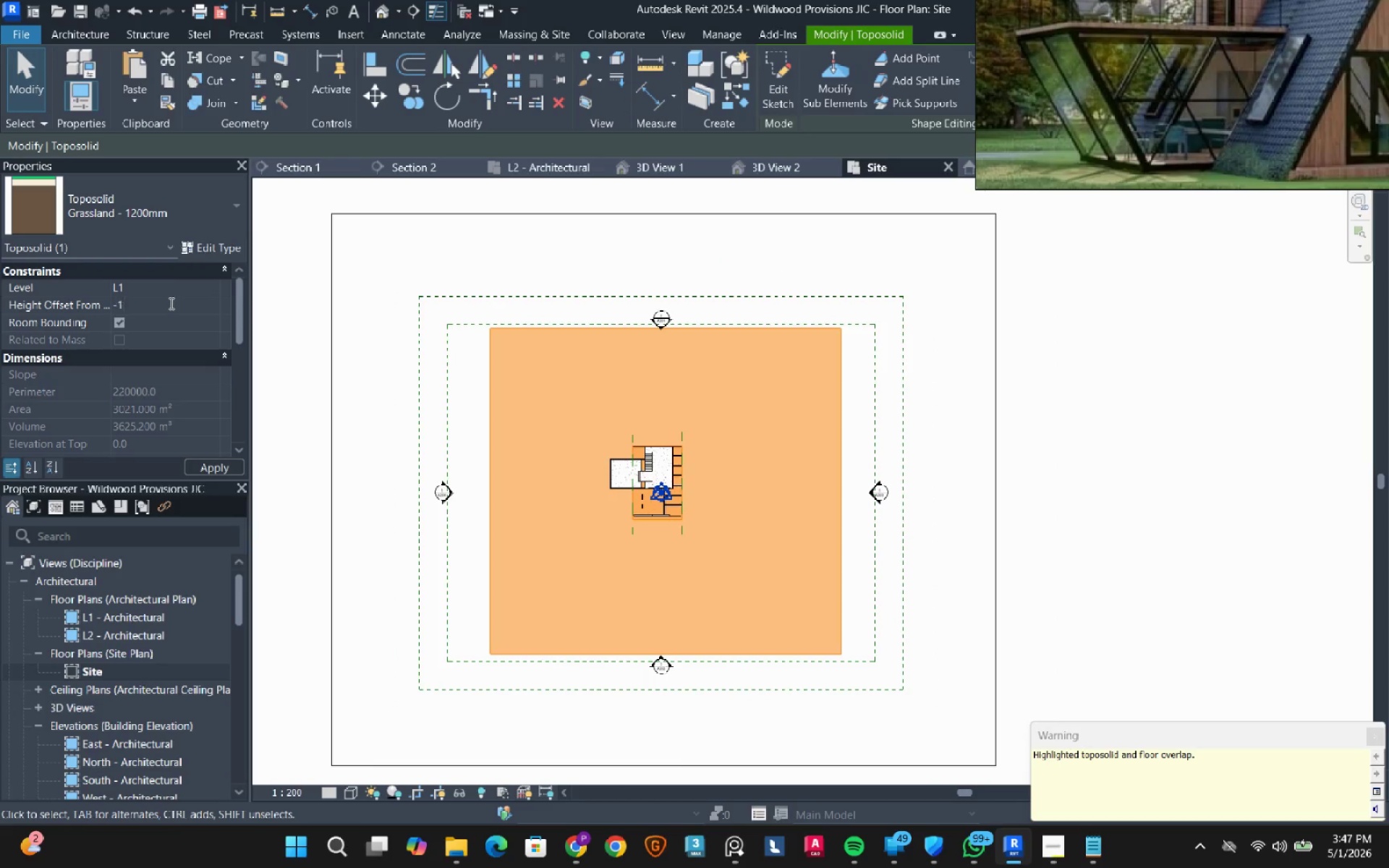 
key(Numpad1)
 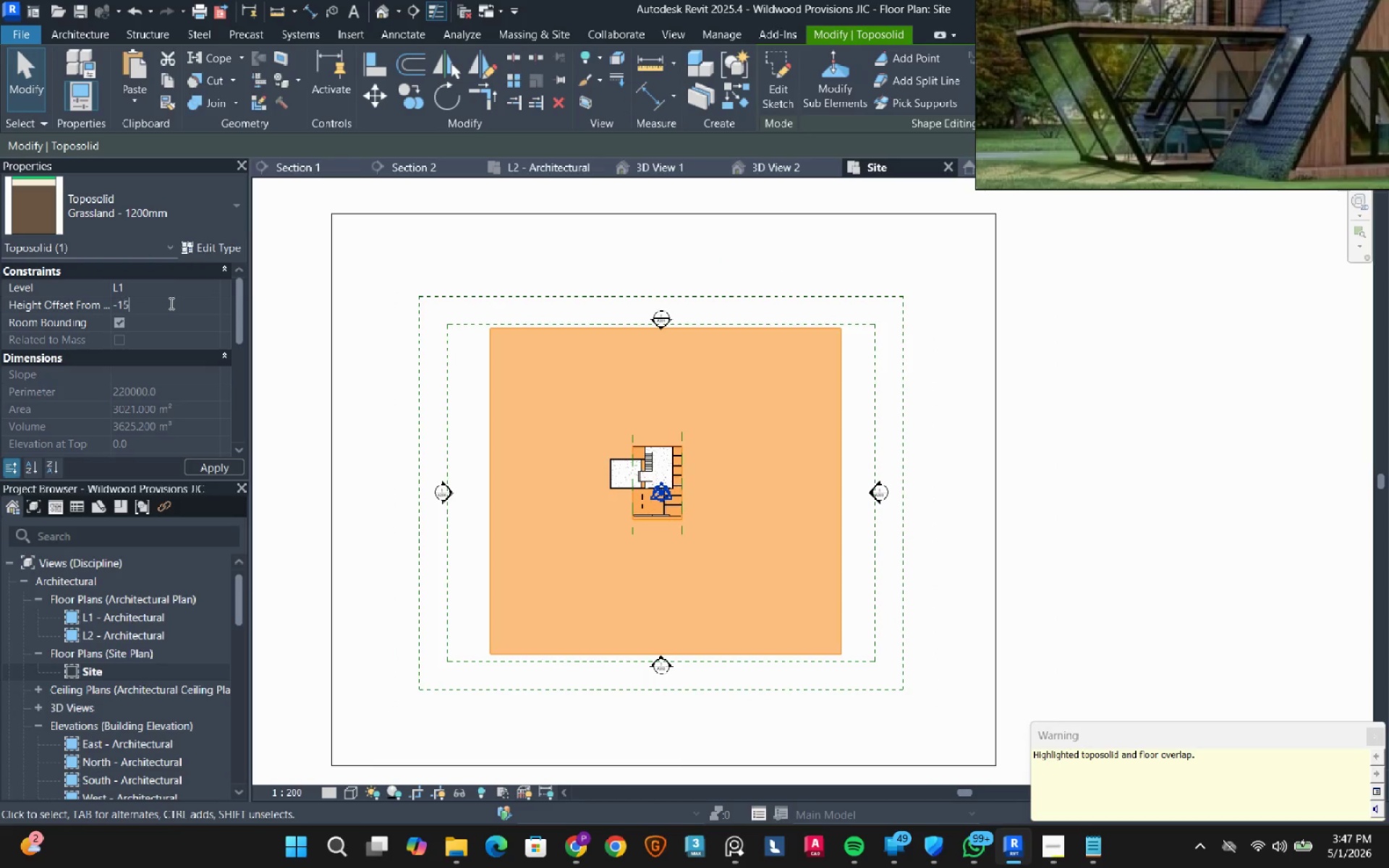 
key(Numpad5)
 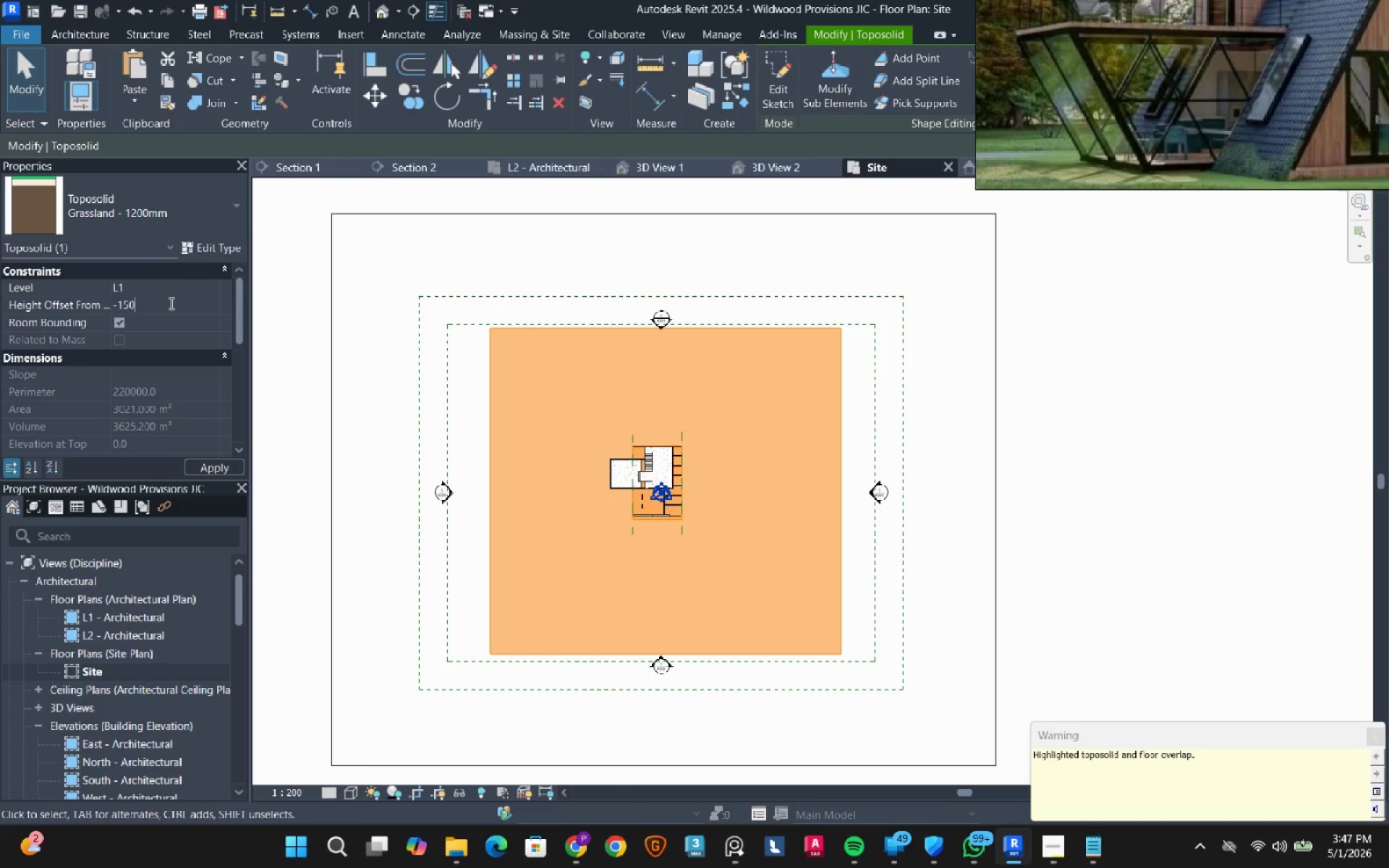 
key(Numpad0)
 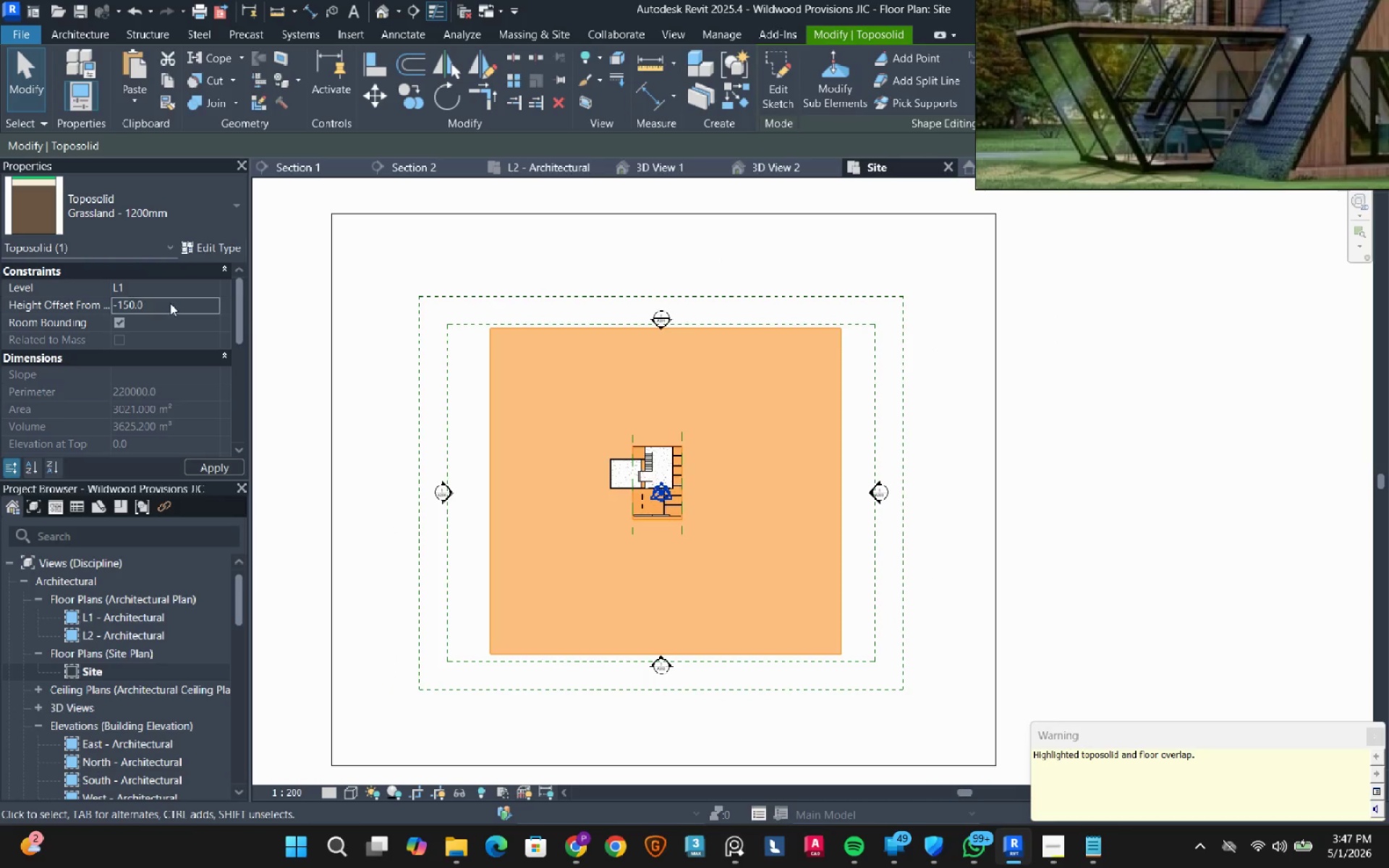 
key(NumpadEnter)
 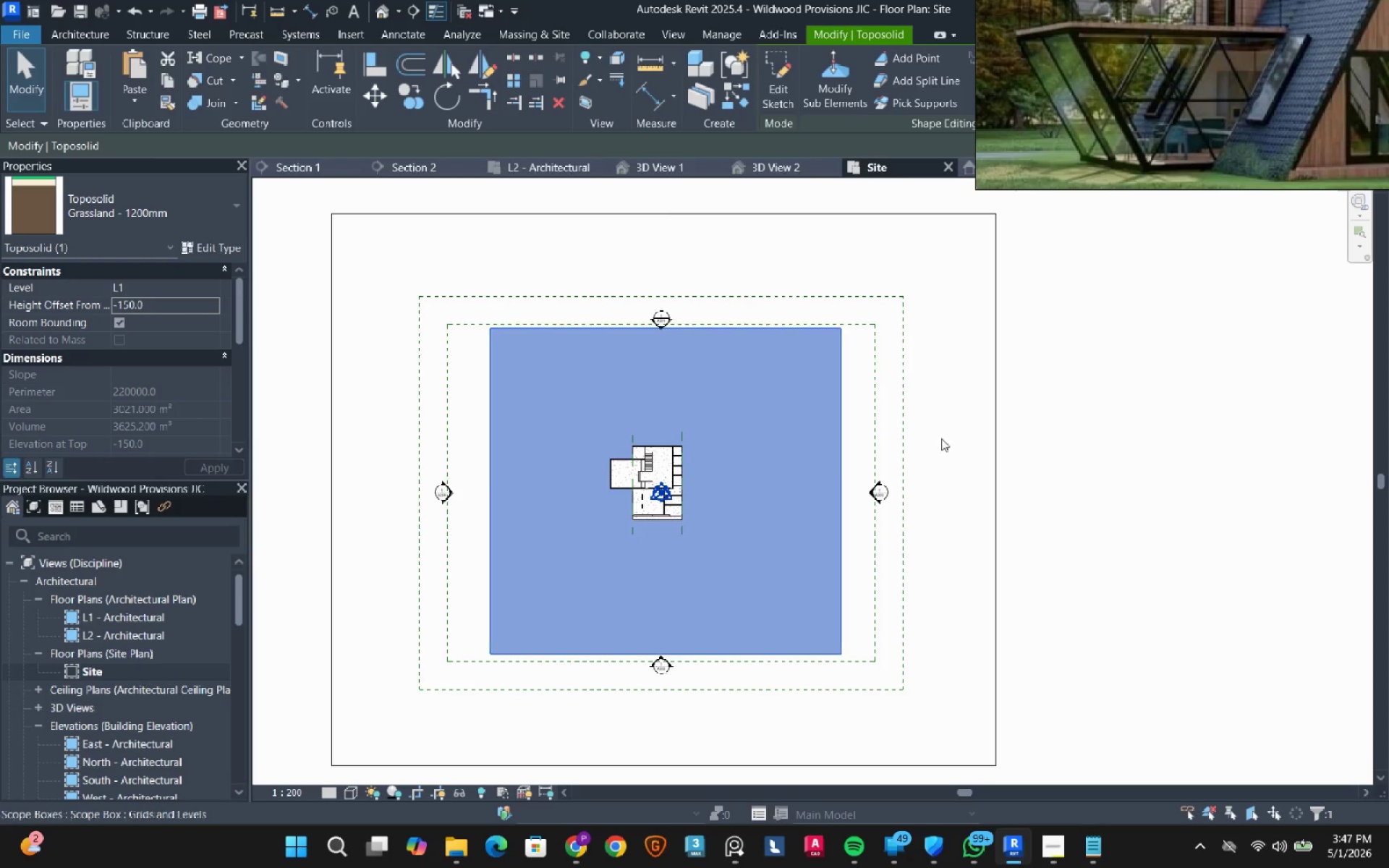 
left_click([1105, 359])
 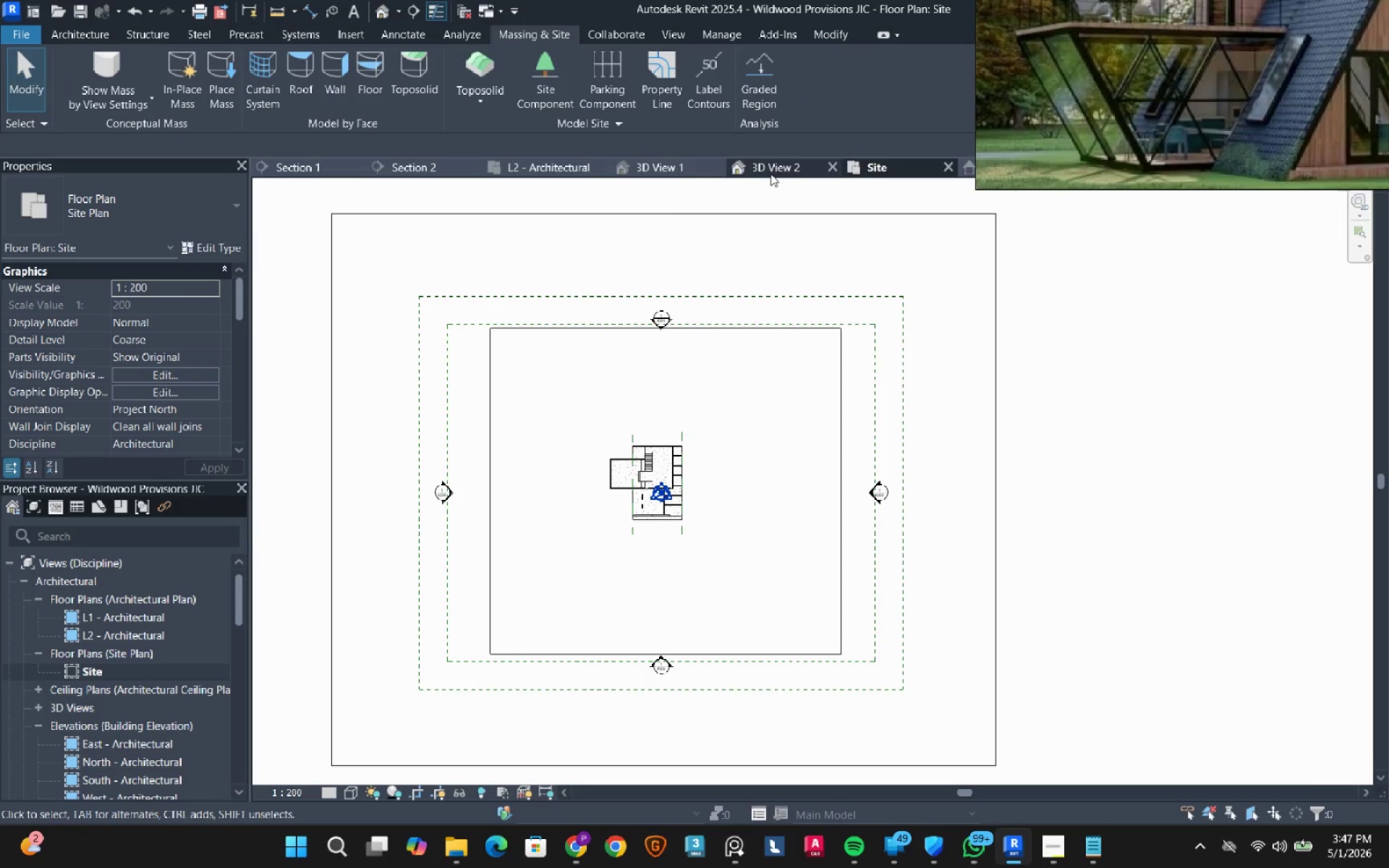 
left_click([770, 174])
 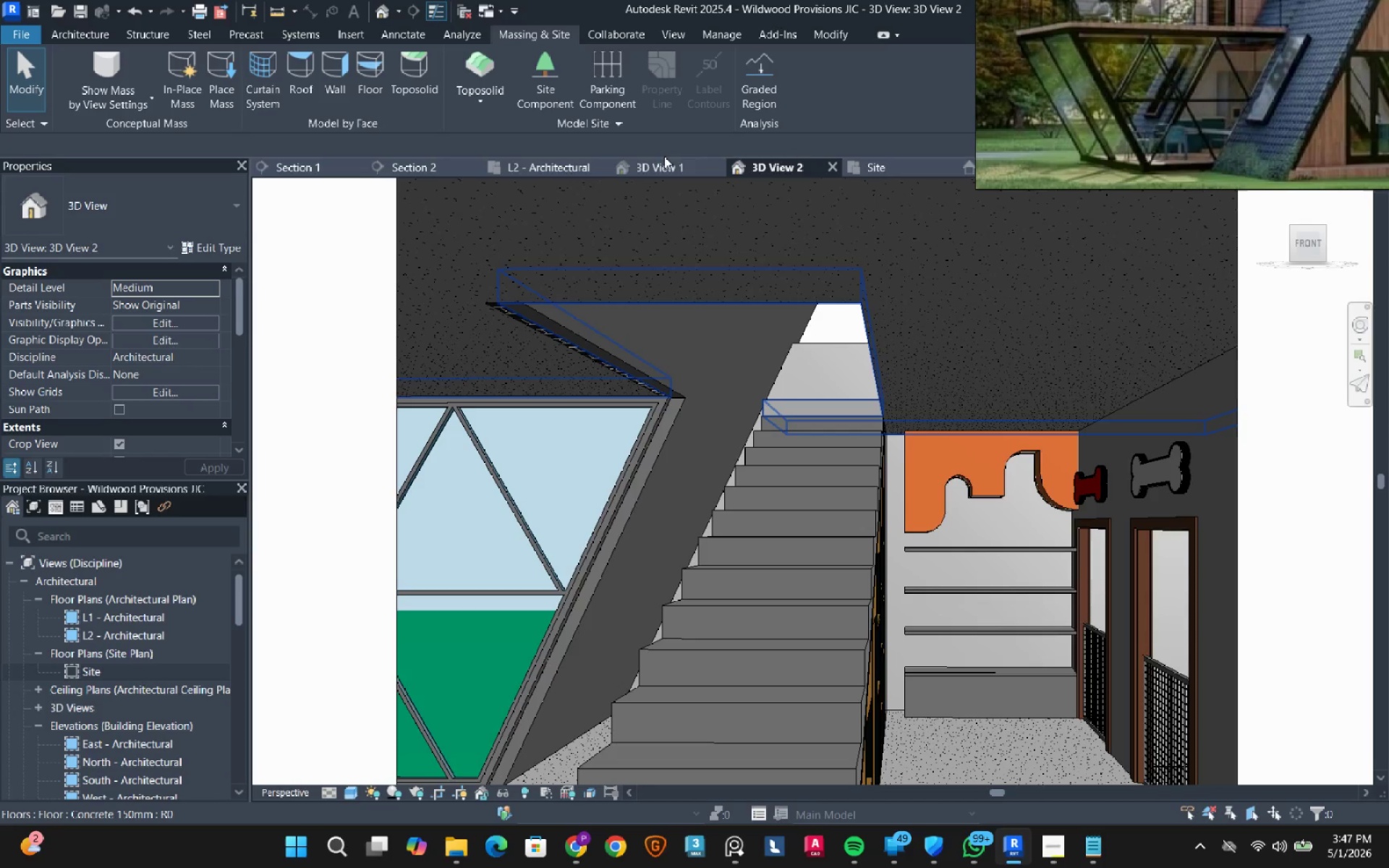 
left_click([665, 171])
 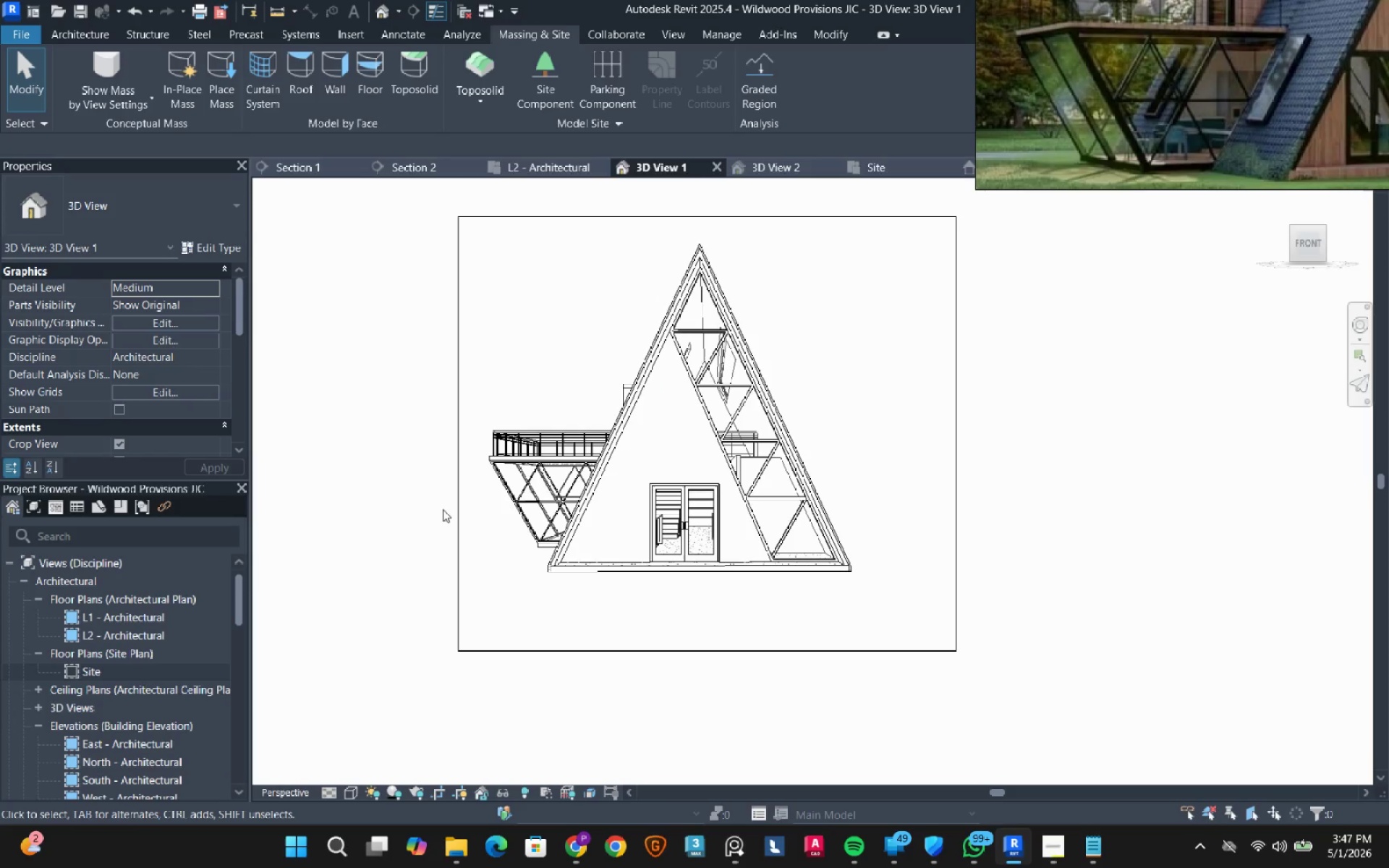 
scroll: coordinate [643, 608], scroll_direction: down, amount: 2.0
 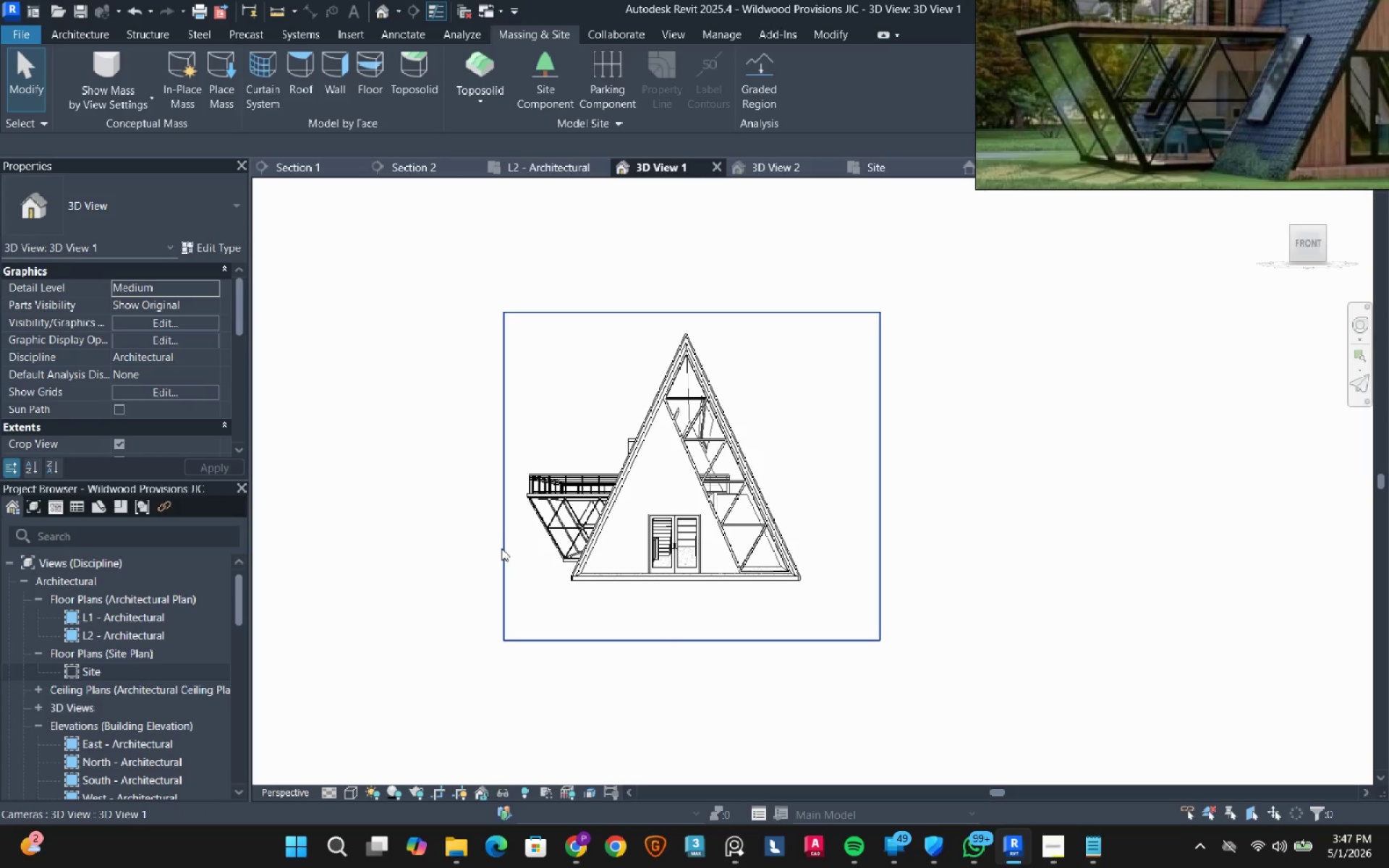 
left_click([501, 548])
 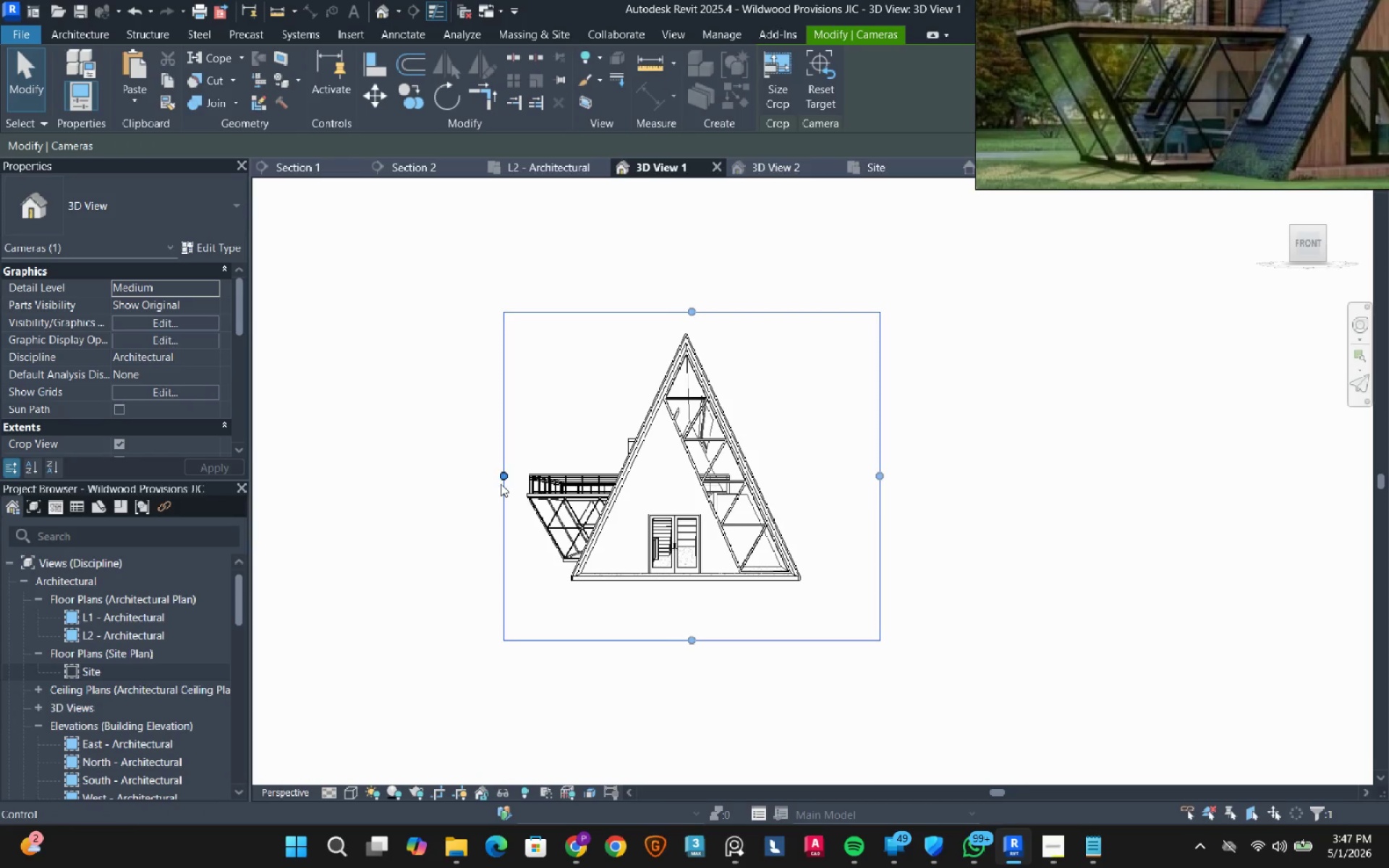 
left_click_drag(start_coordinate=[501, 484], to_coordinate=[448, 483])
 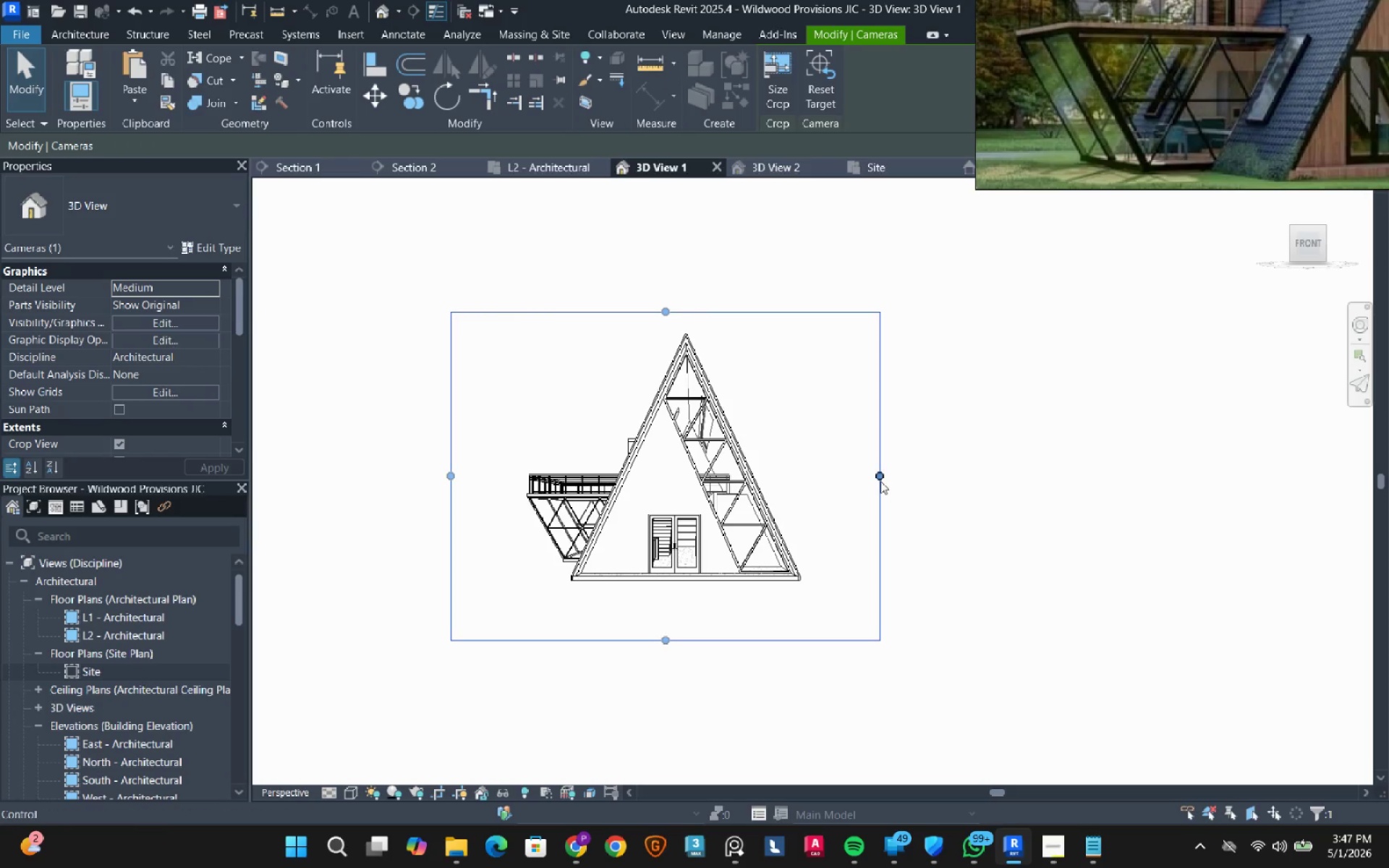 
left_click_drag(start_coordinate=[879, 479], to_coordinate=[1064, 488])
 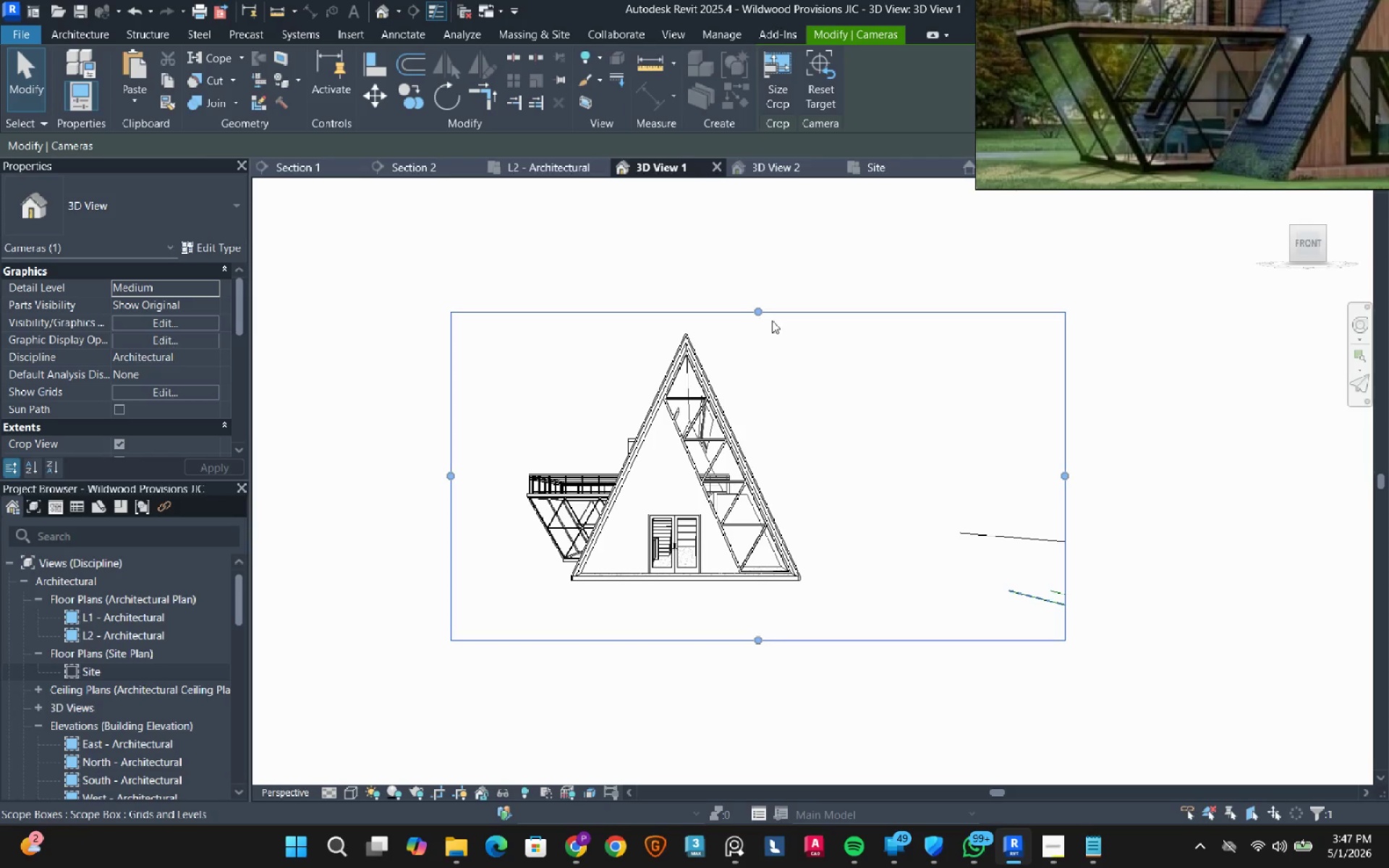 
left_click_drag(start_coordinate=[762, 313], to_coordinate=[763, 281])
 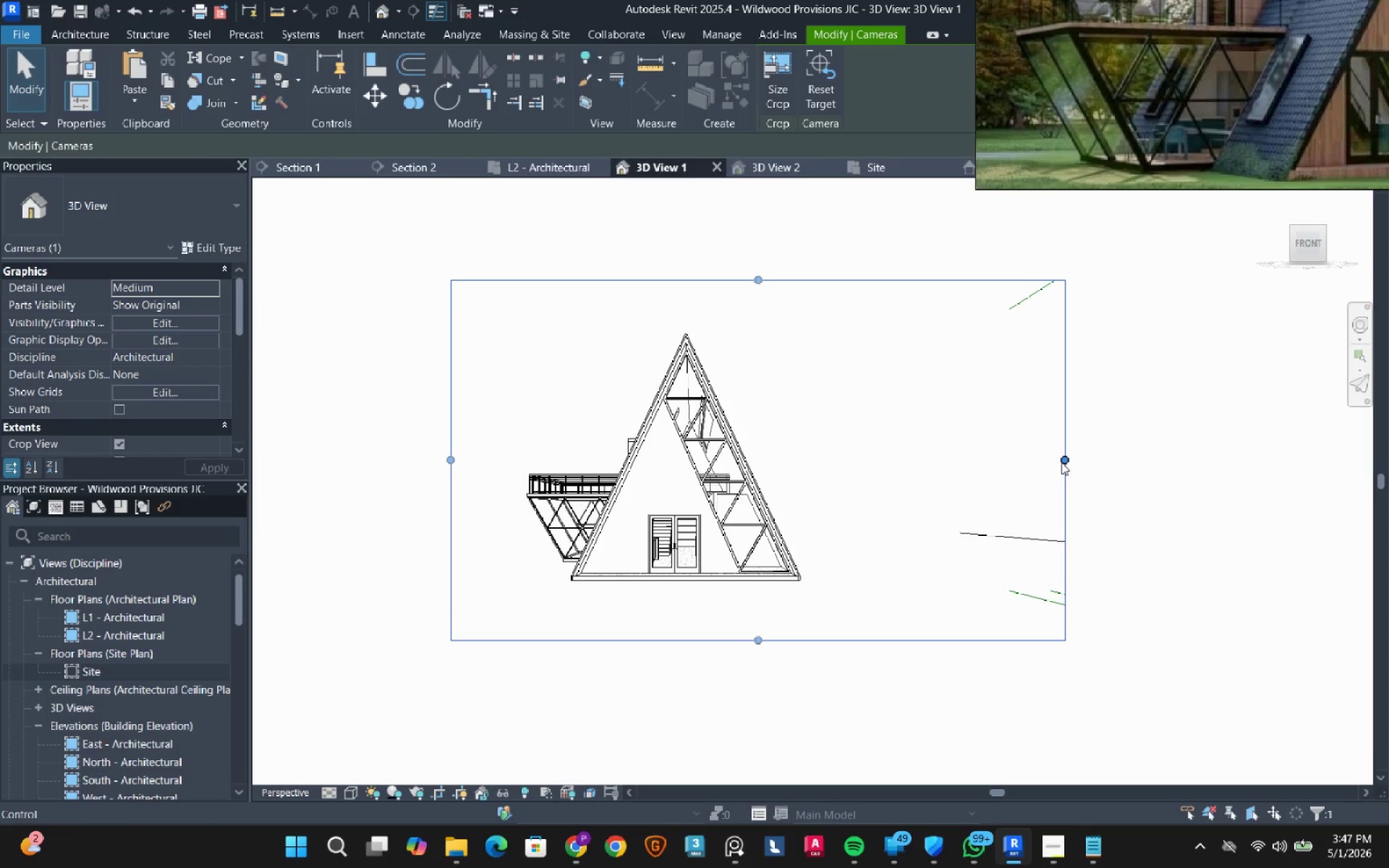 
left_click_drag(start_coordinate=[1061, 462], to_coordinate=[962, 473])
 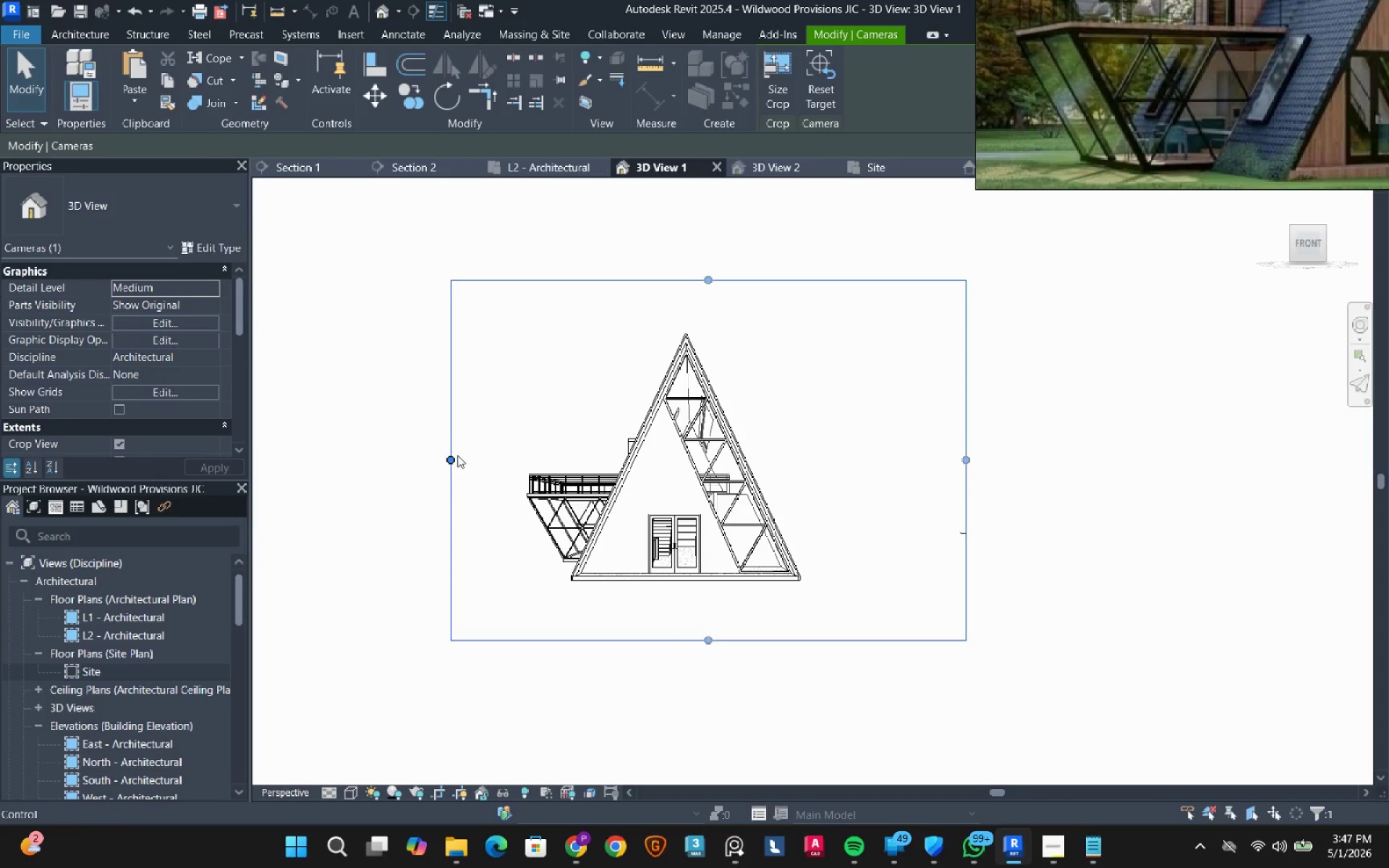 
left_click_drag(start_coordinate=[446, 461], to_coordinate=[368, 469])
 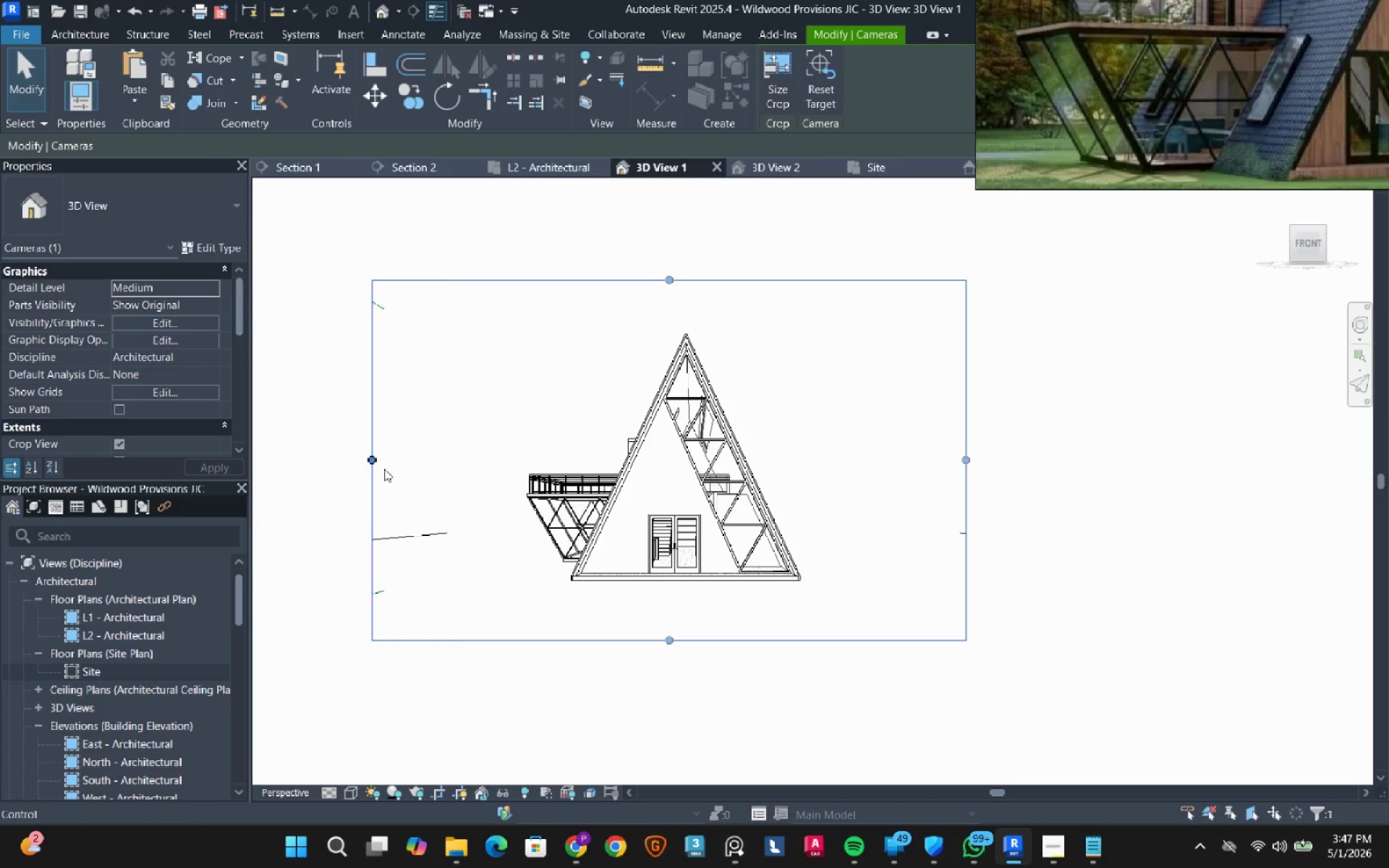 
left_click_drag(start_coordinate=[376, 463], to_coordinate=[401, 485])
 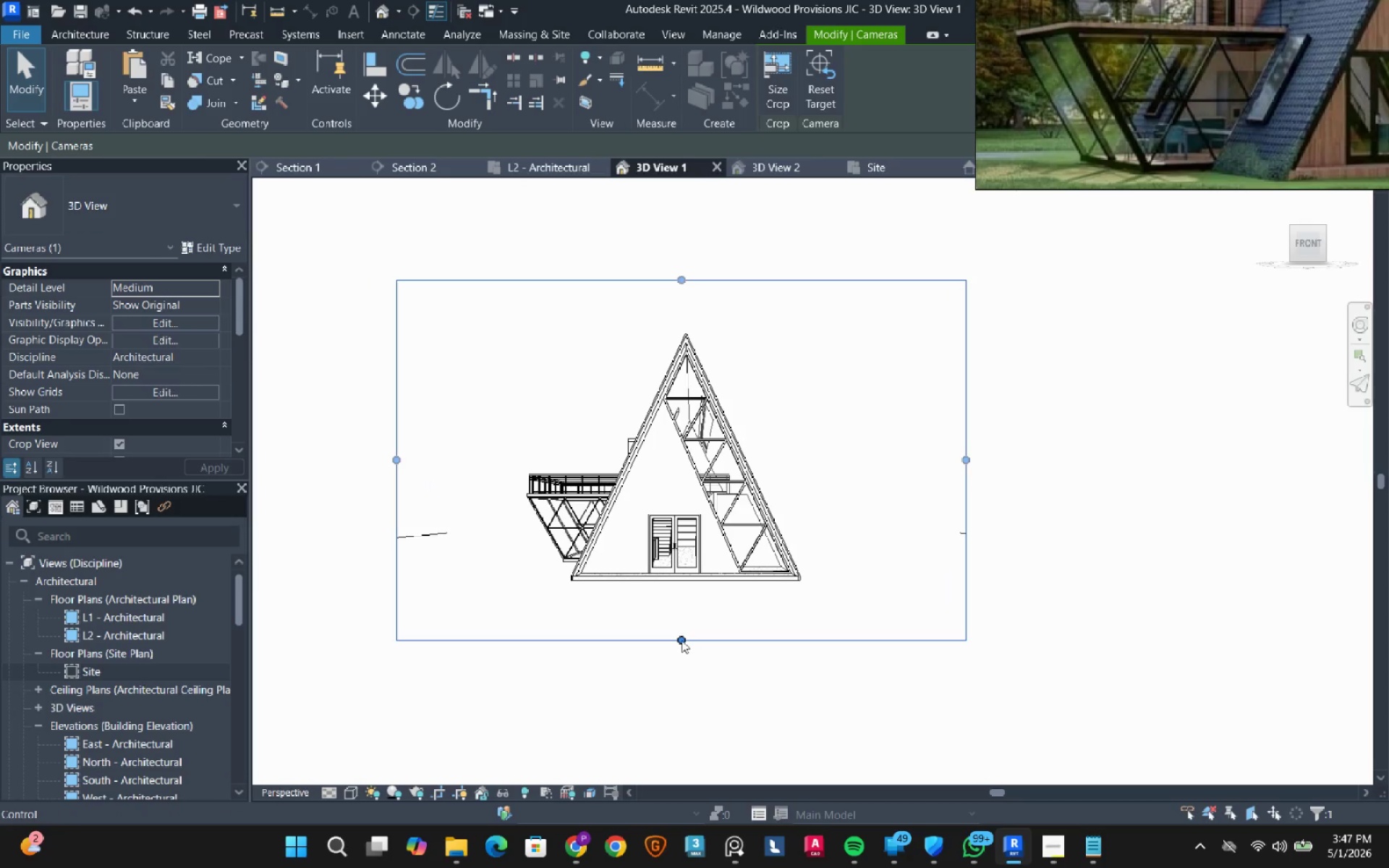 
left_click_drag(start_coordinate=[681, 639], to_coordinate=[680, 673])
 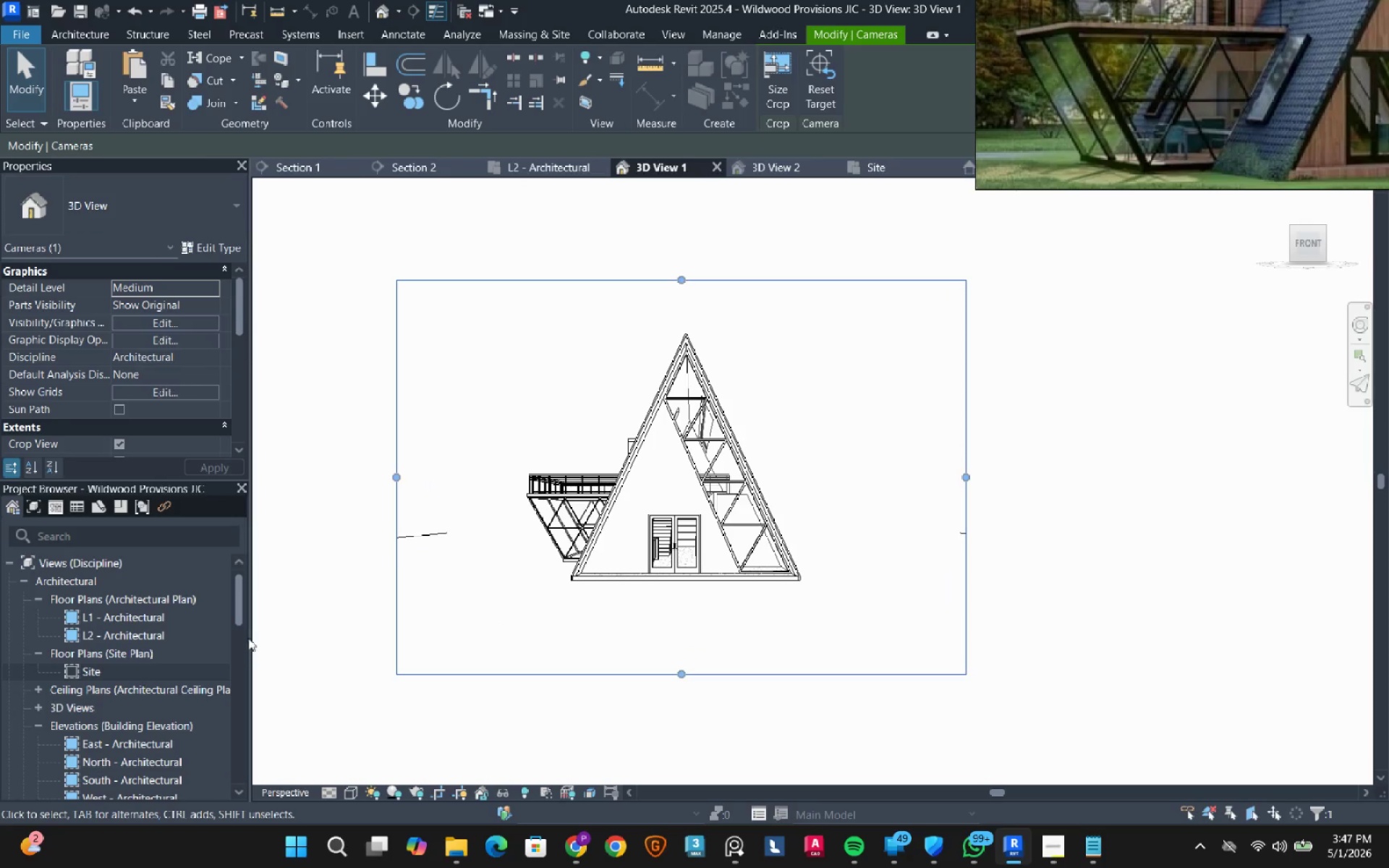 
scroll: coordinate [169, 683], scroll_direction: down, amount: 2.0
 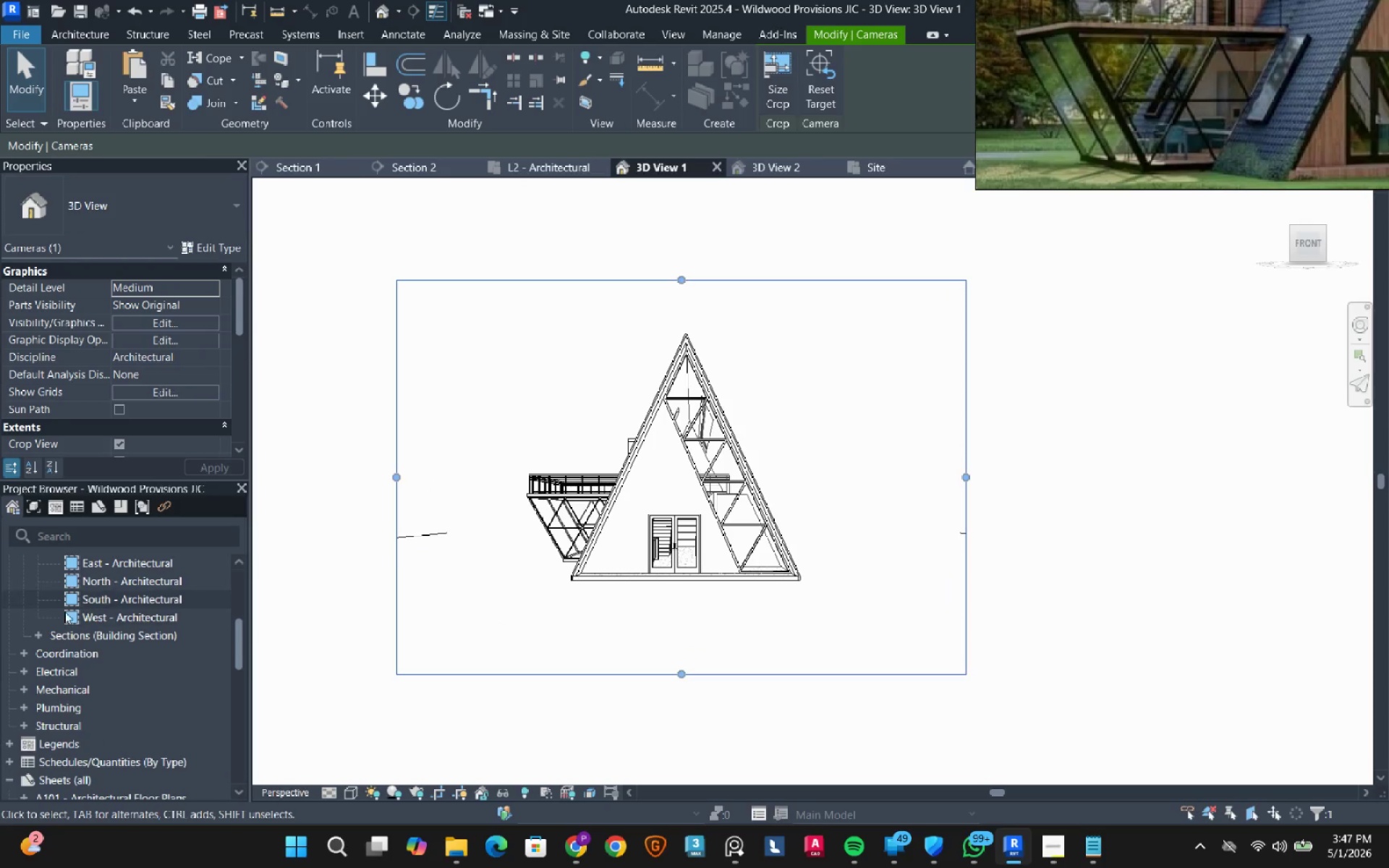 
scroll: coordinate [68, 613], scroll_direction: up, amount: 2.0
 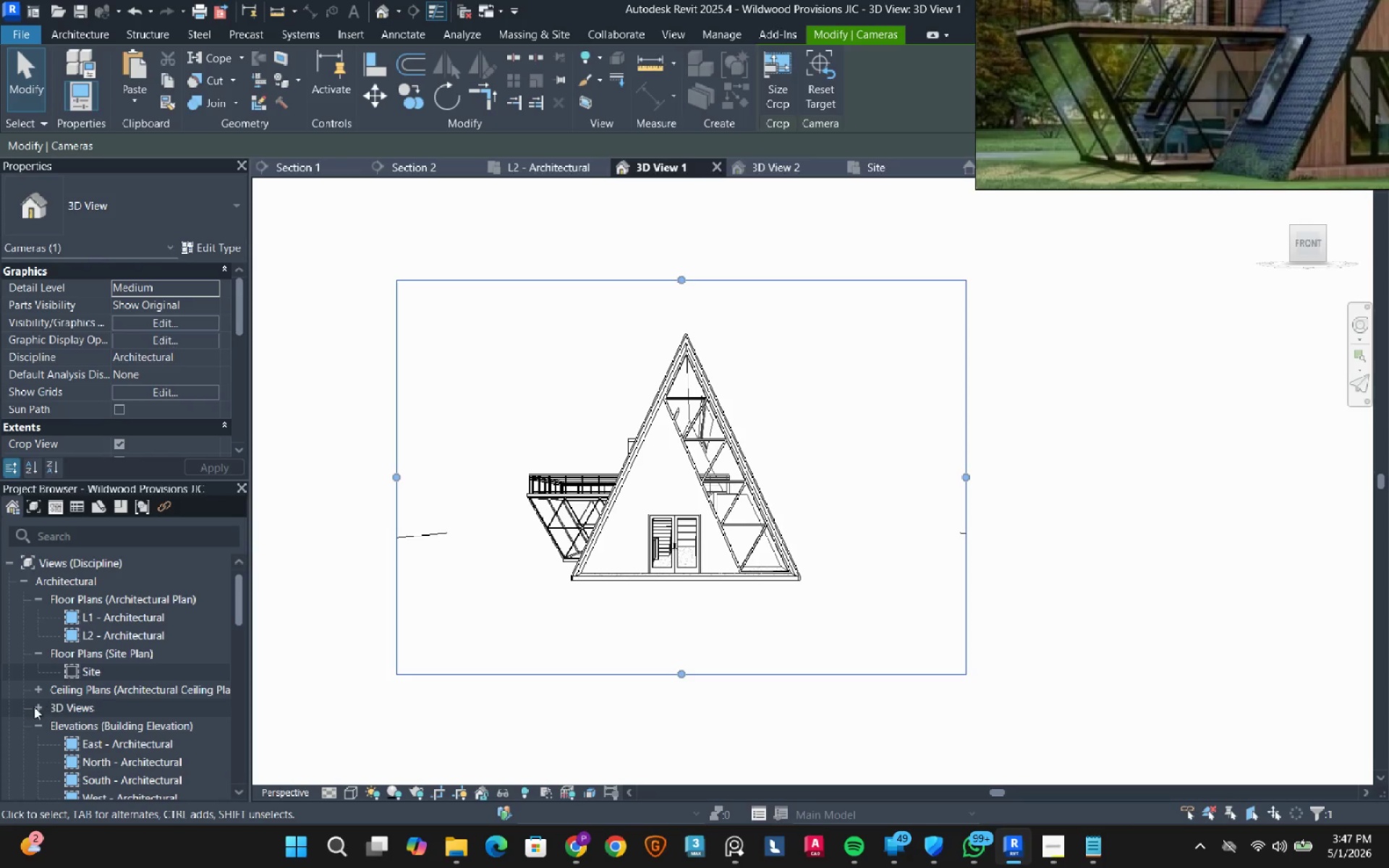 
left_click([34, 705])
 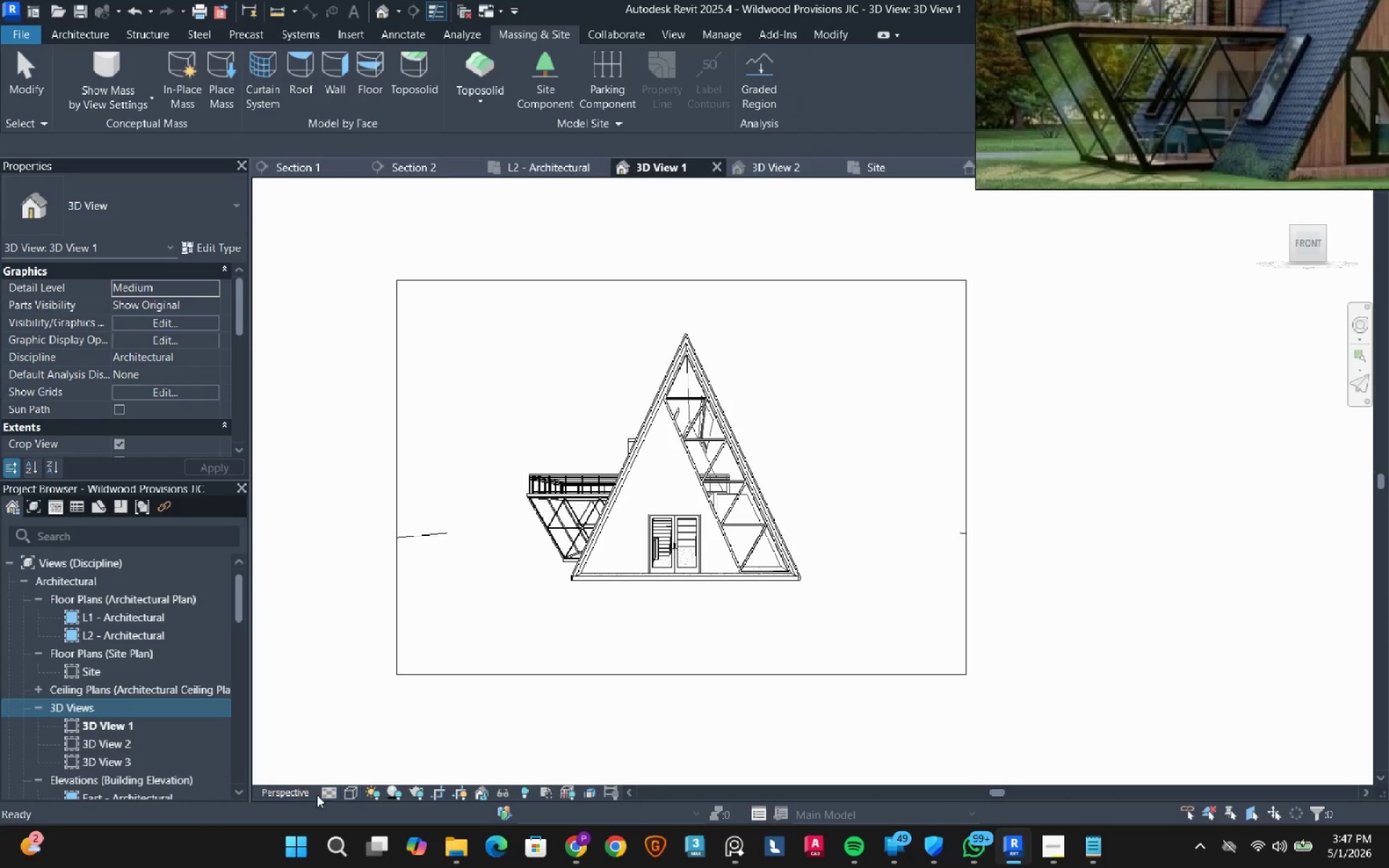 
double_click([339, 776])
 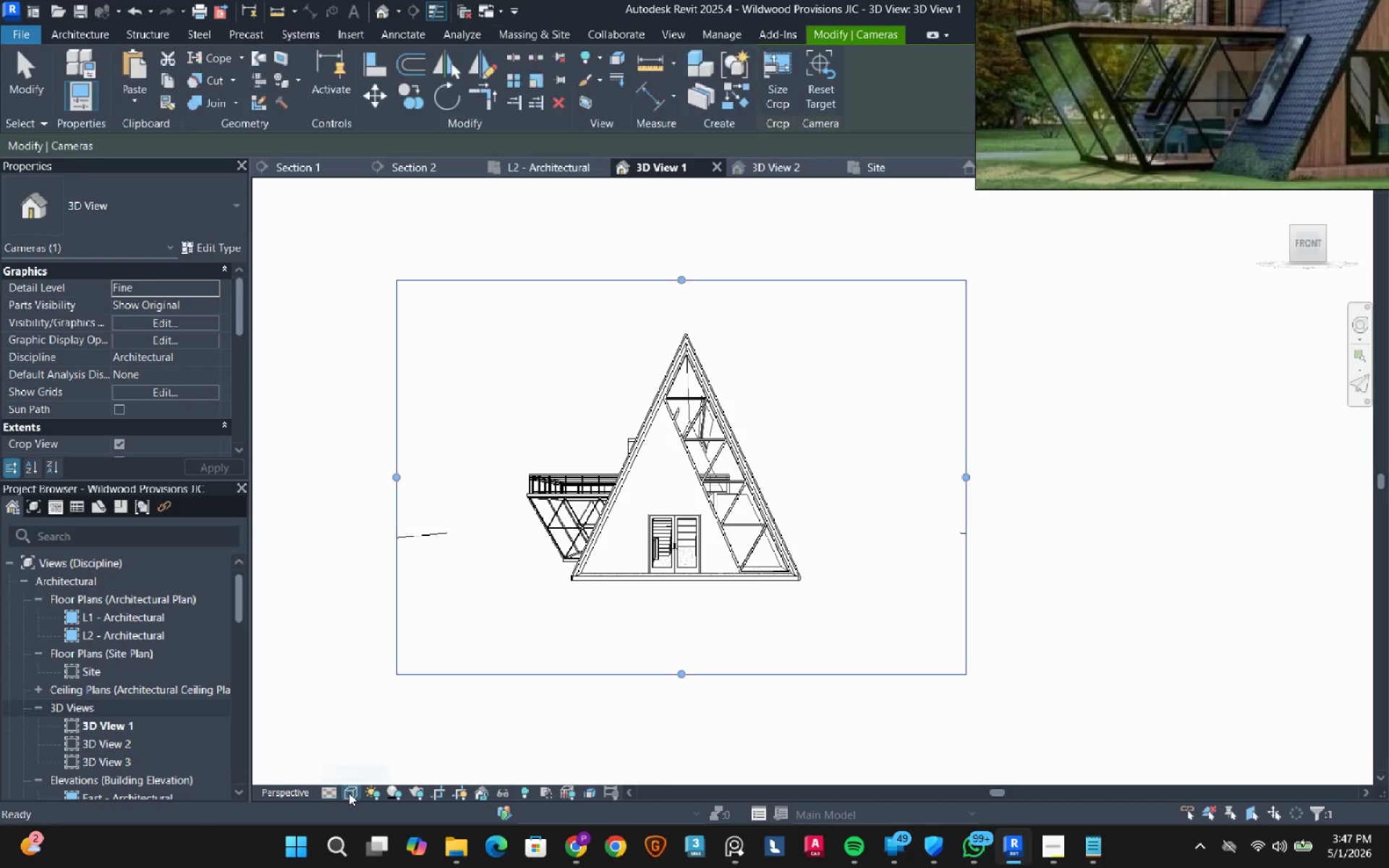 
triple_click([349, 793])
 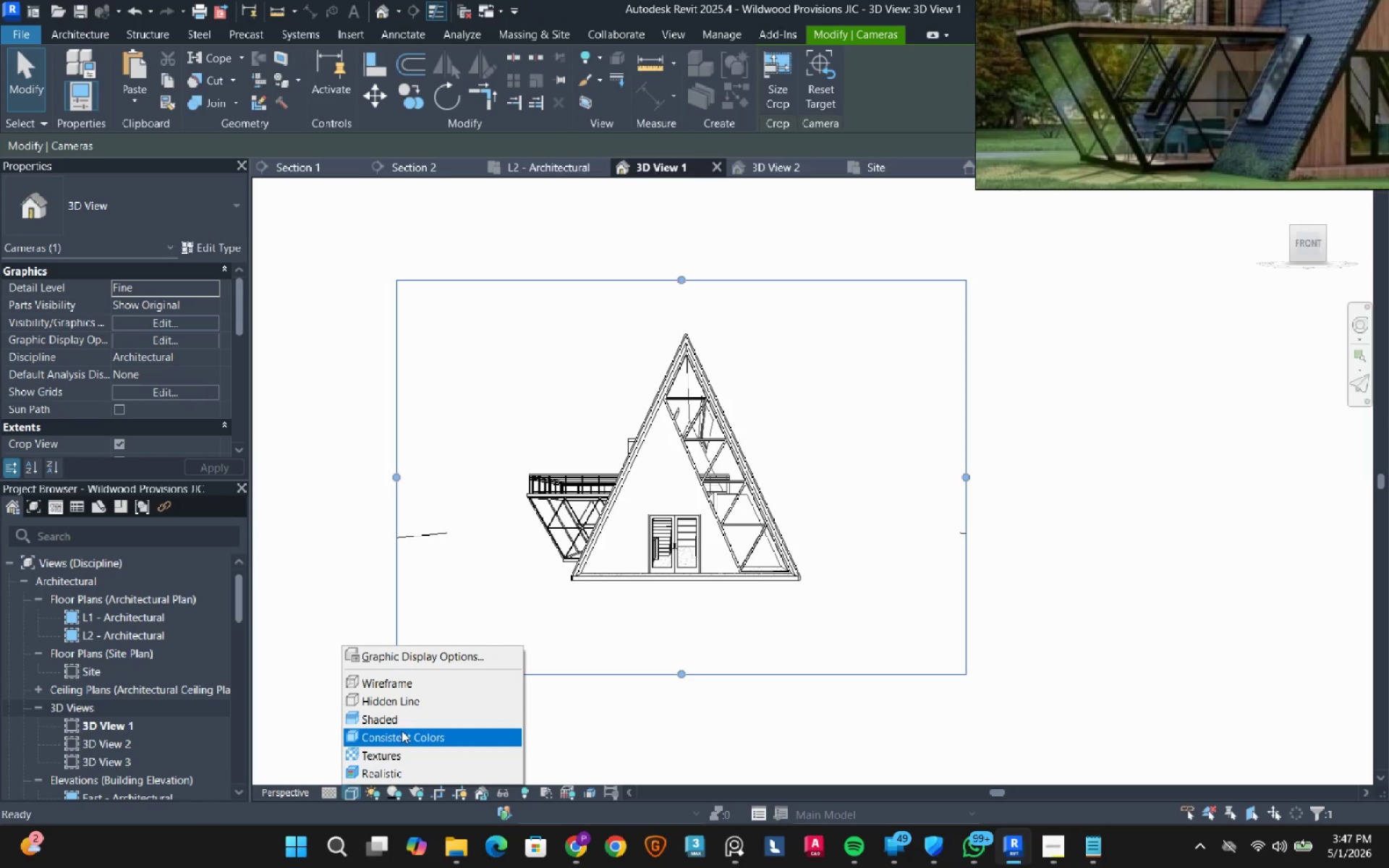 
left_click([407, 720])
 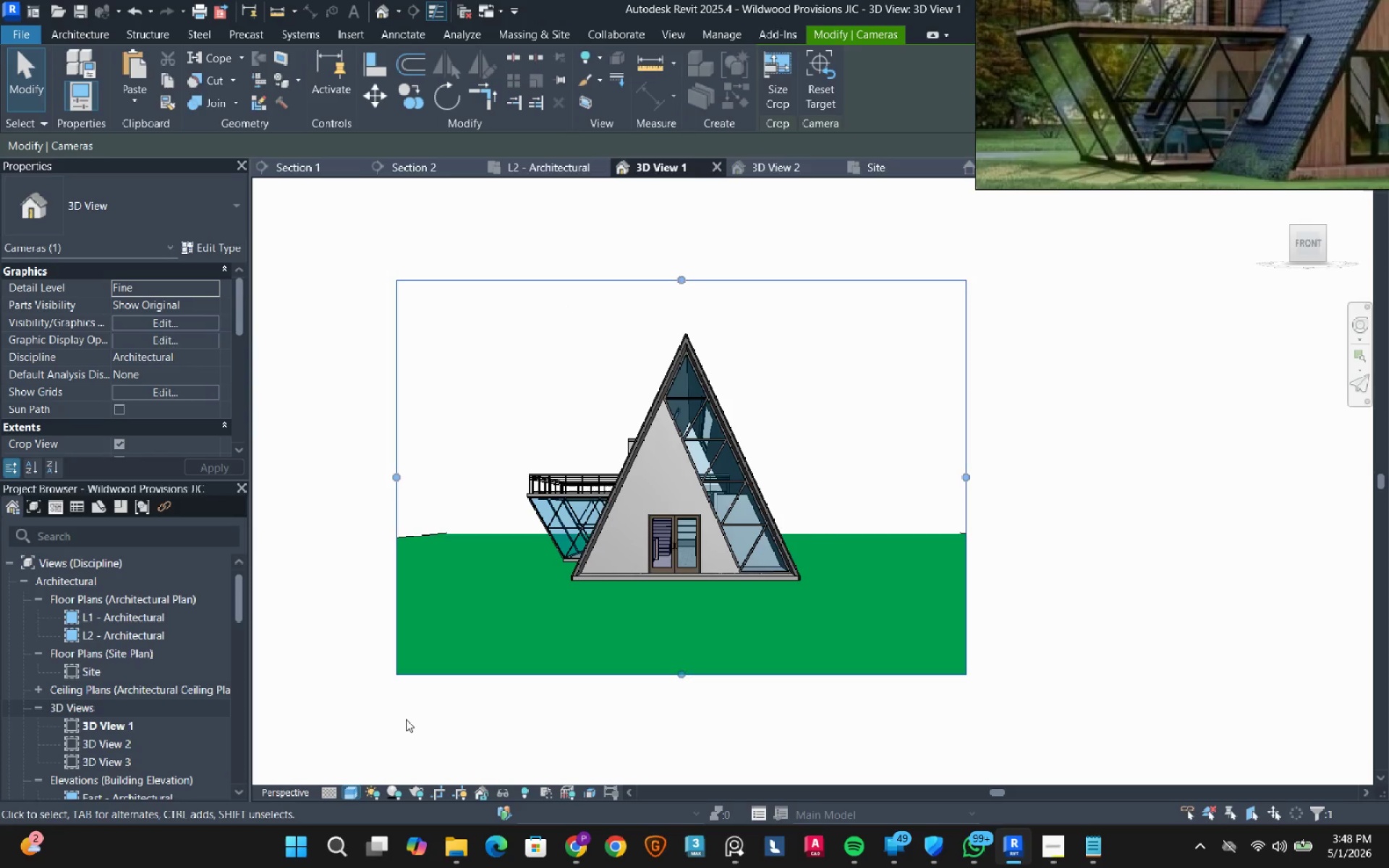 
wait(8.95)
 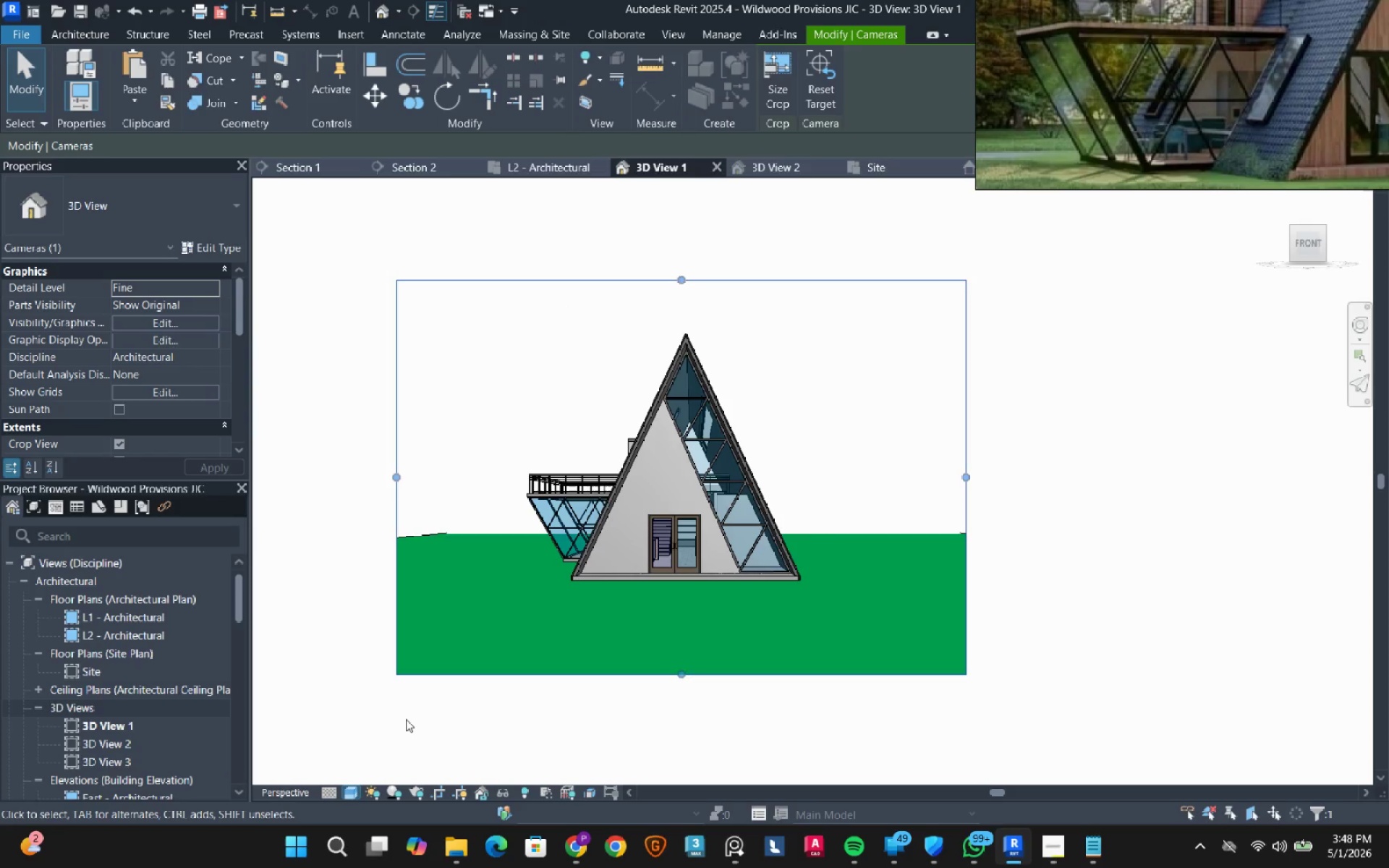 
left_click([769, 166])
 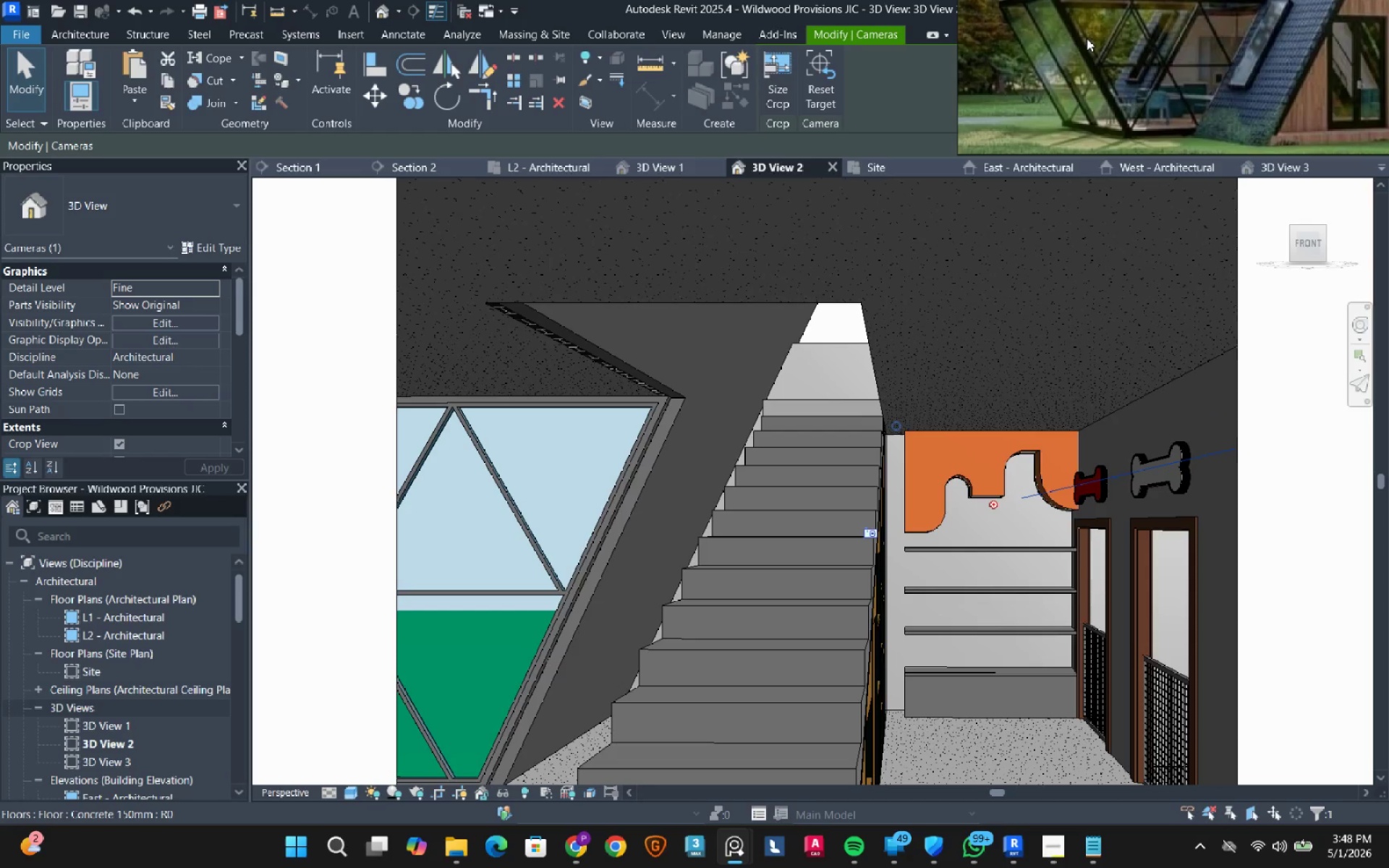 
left_click([1265, 169])
 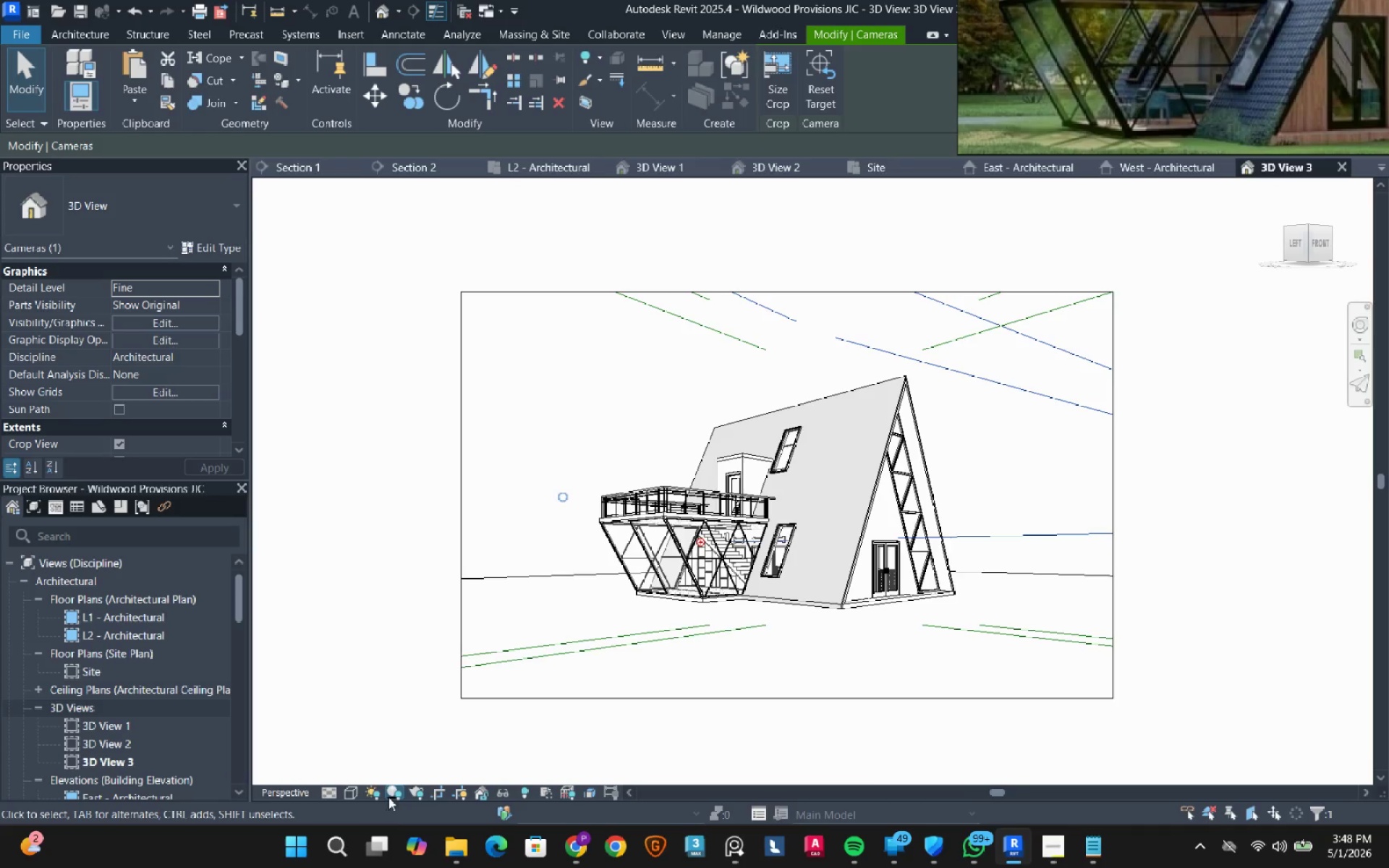 
left_click([347, 793])
 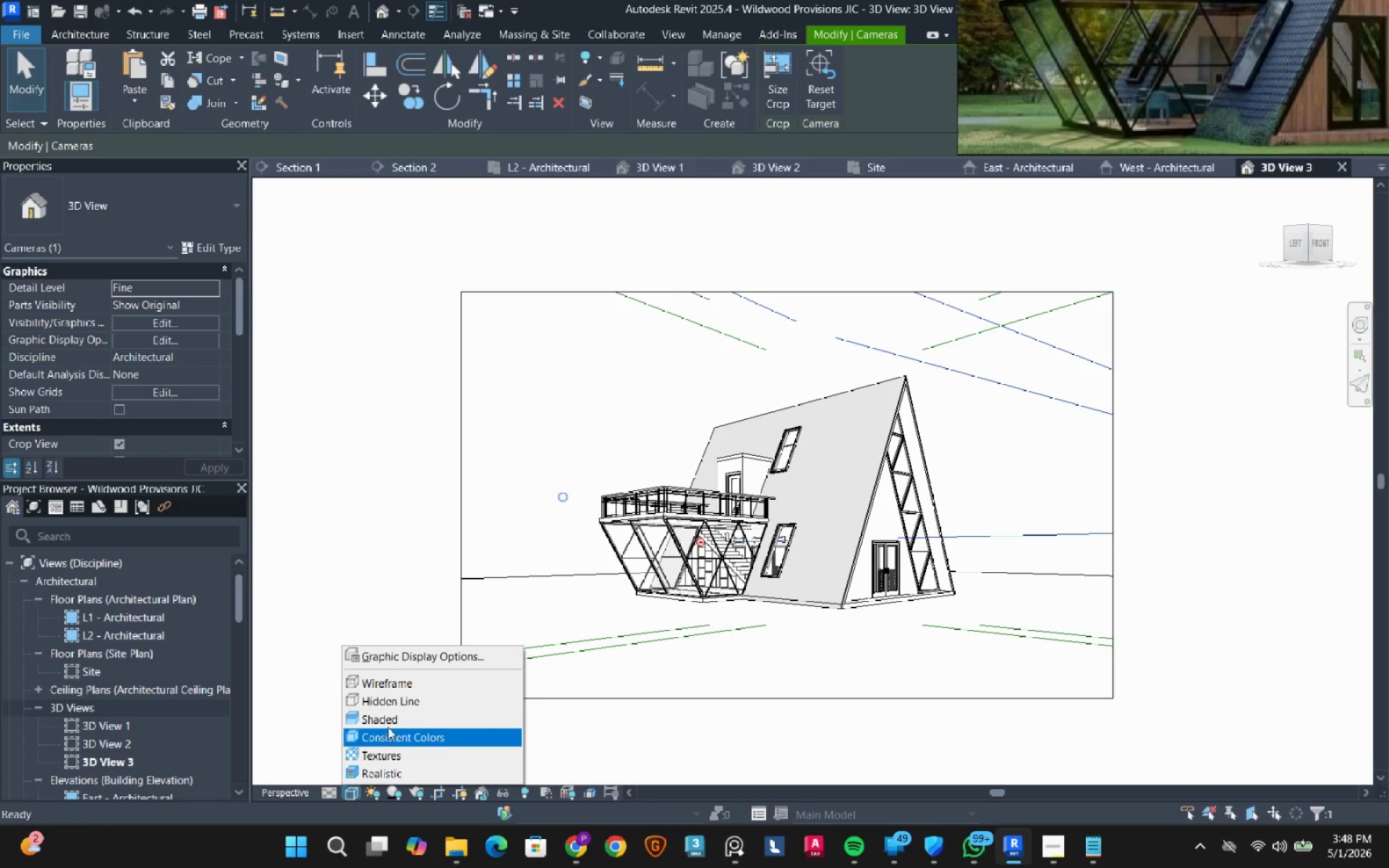 
left_click([390, 723])
 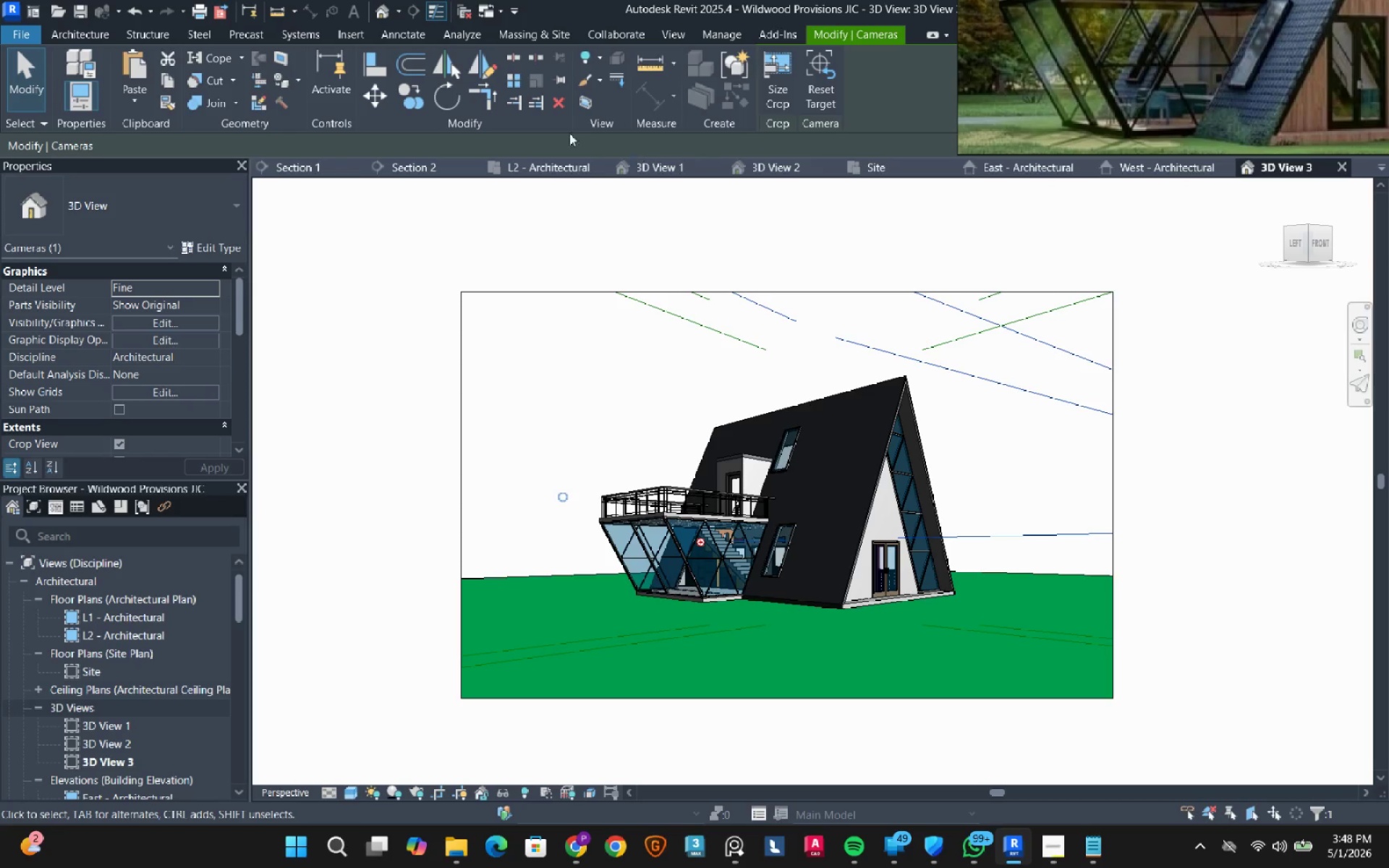 
left_click([383, 13])
 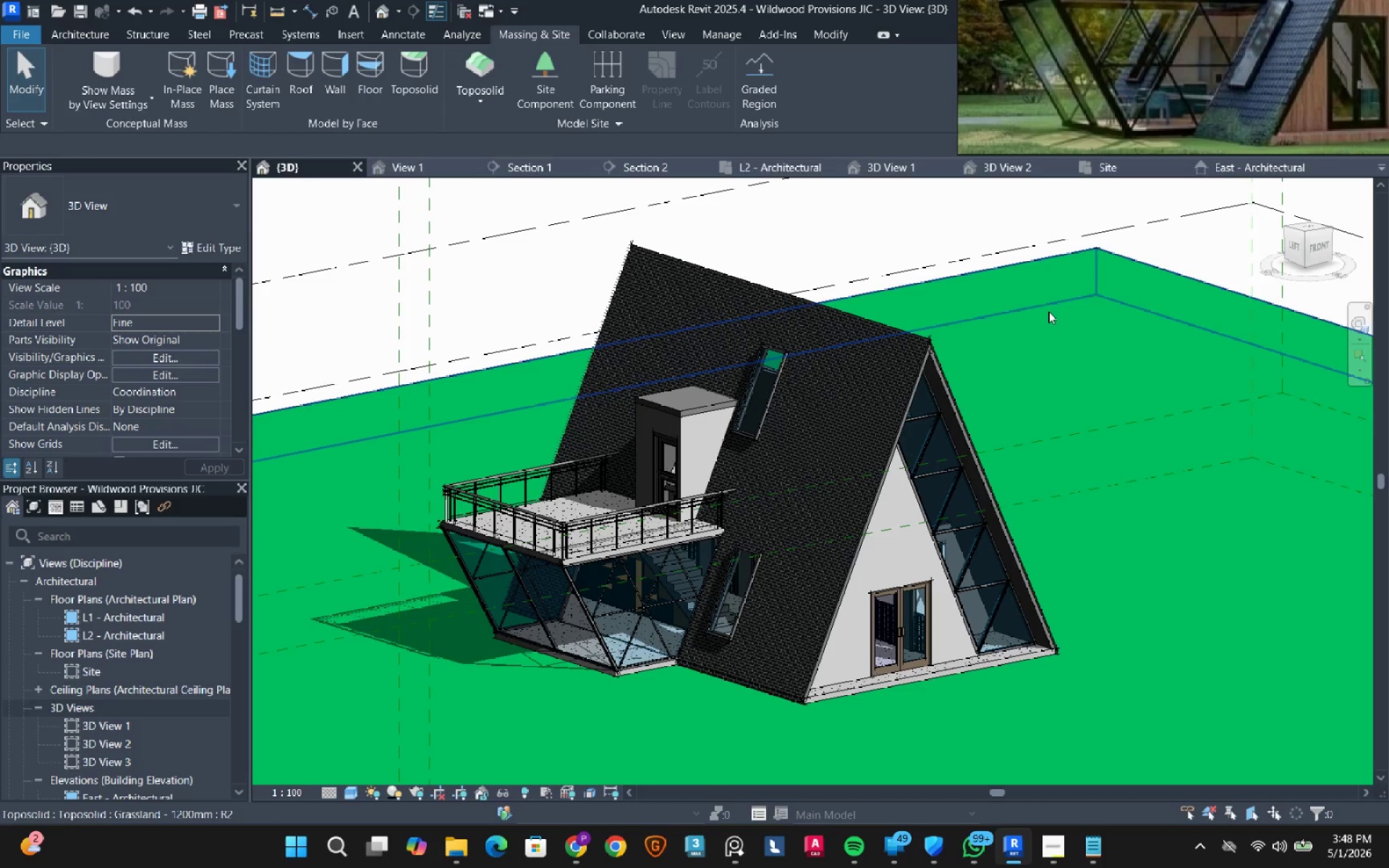 
left_click([1048, 311])
 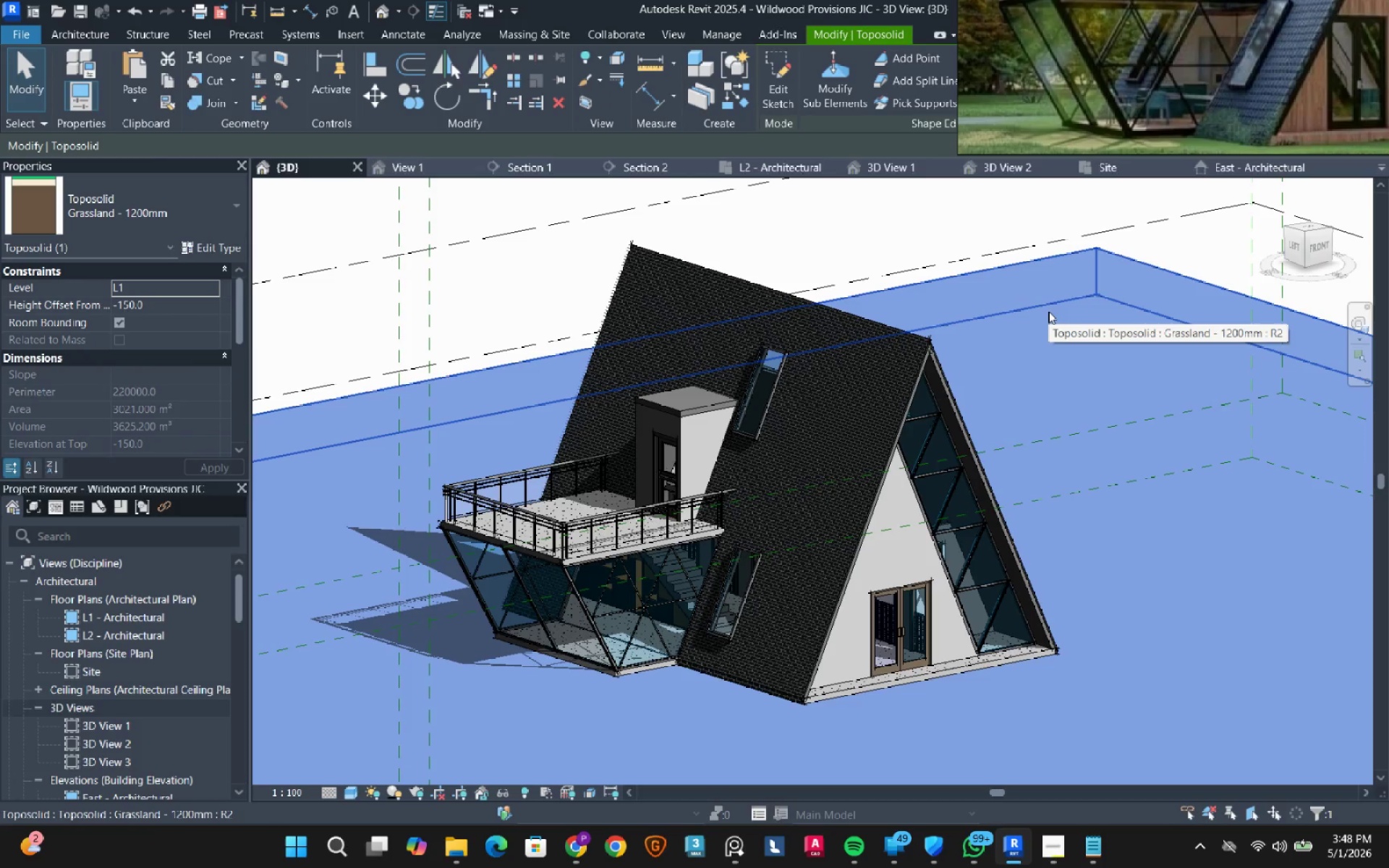 
type(de)
 